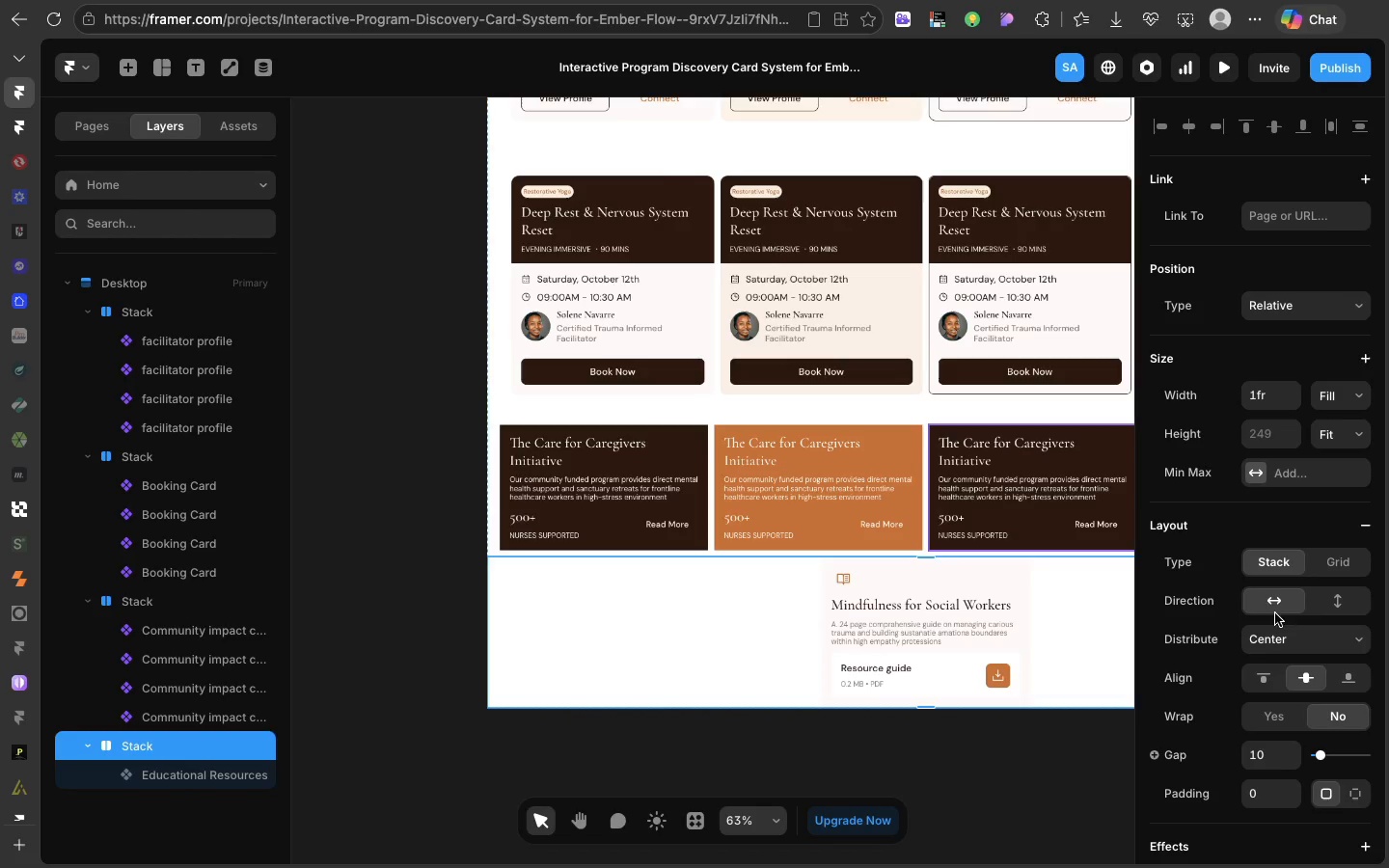 
left_click([975, 641])
 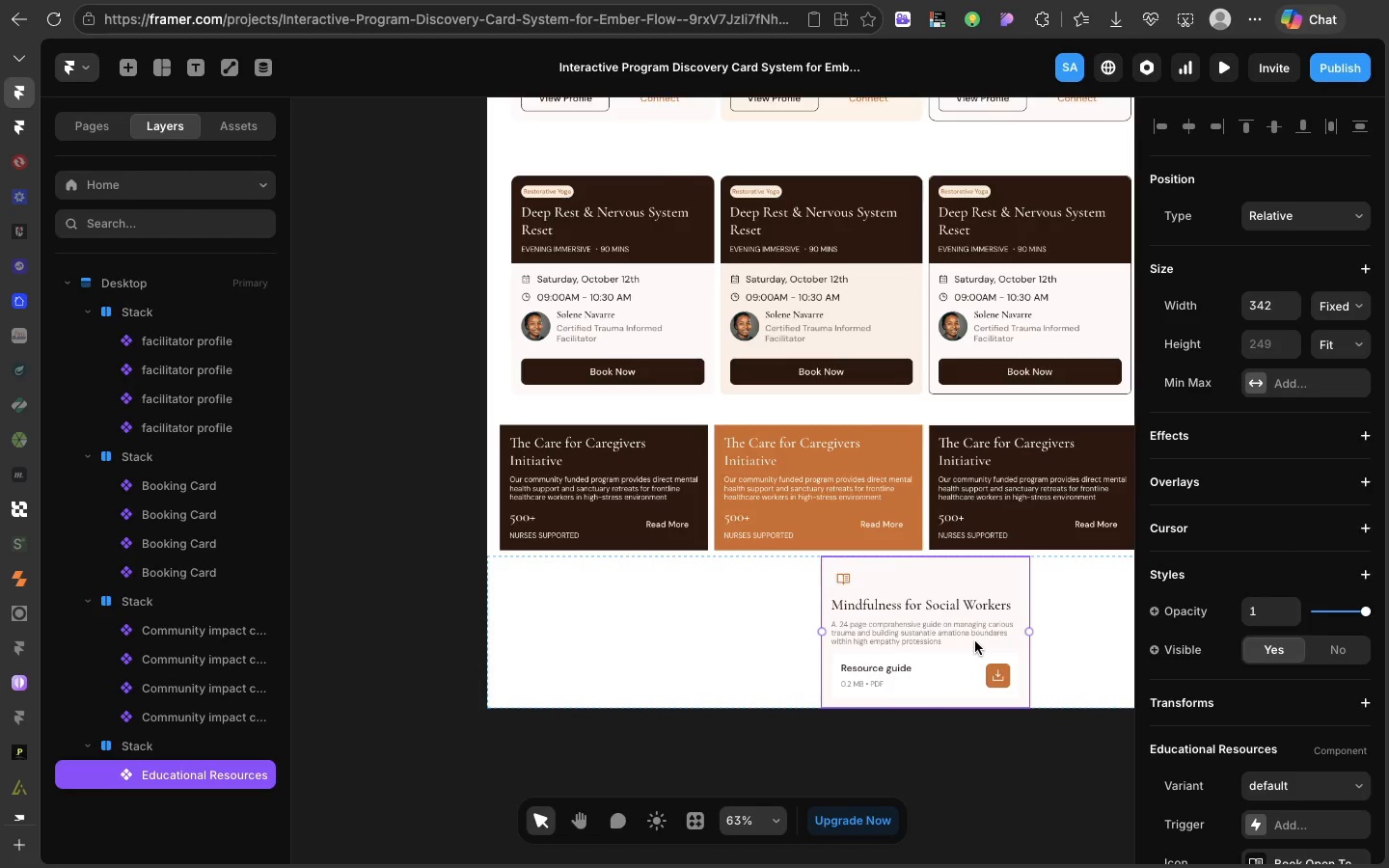 
key(Meta+D)
 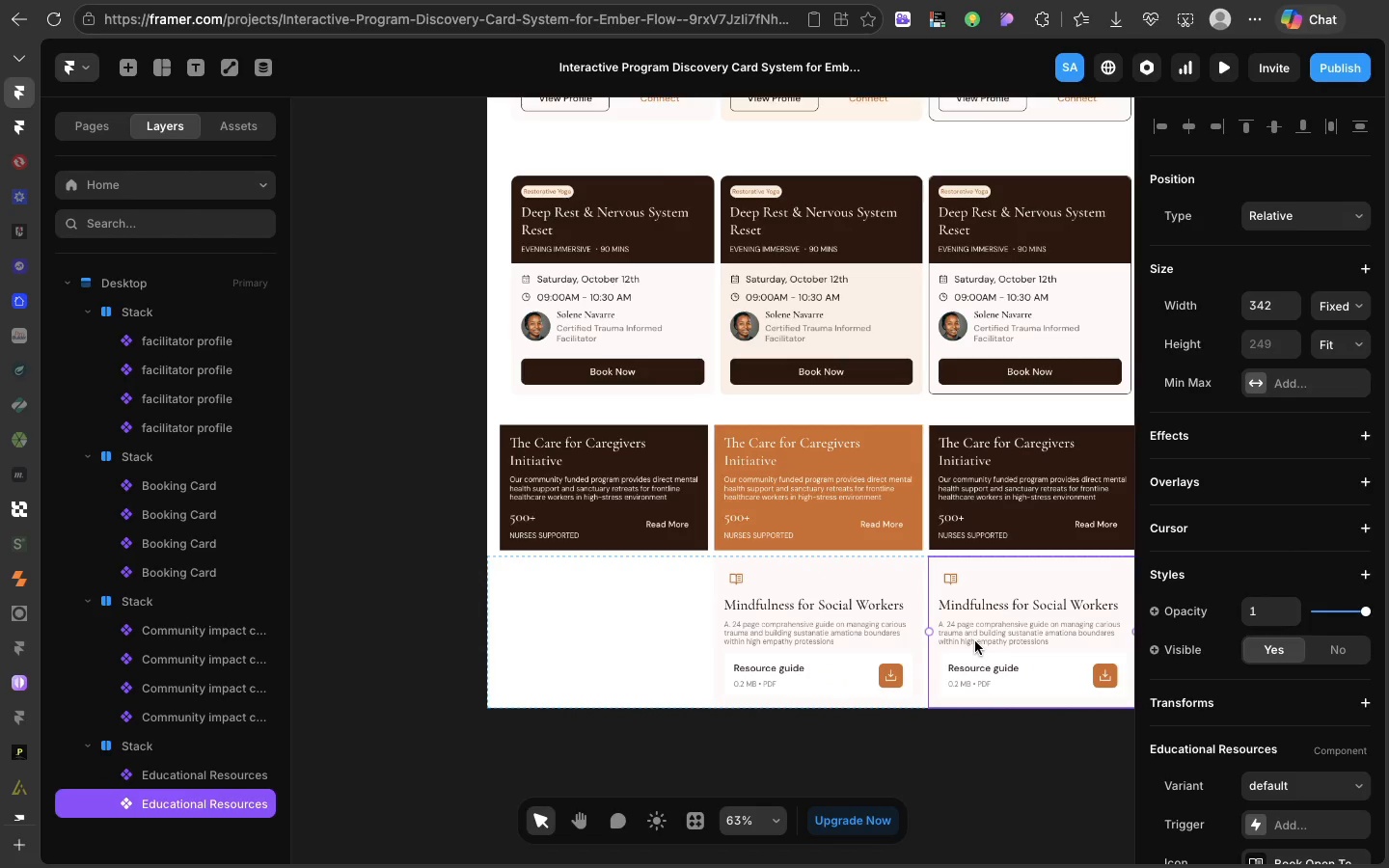 
key(Meta+D)
 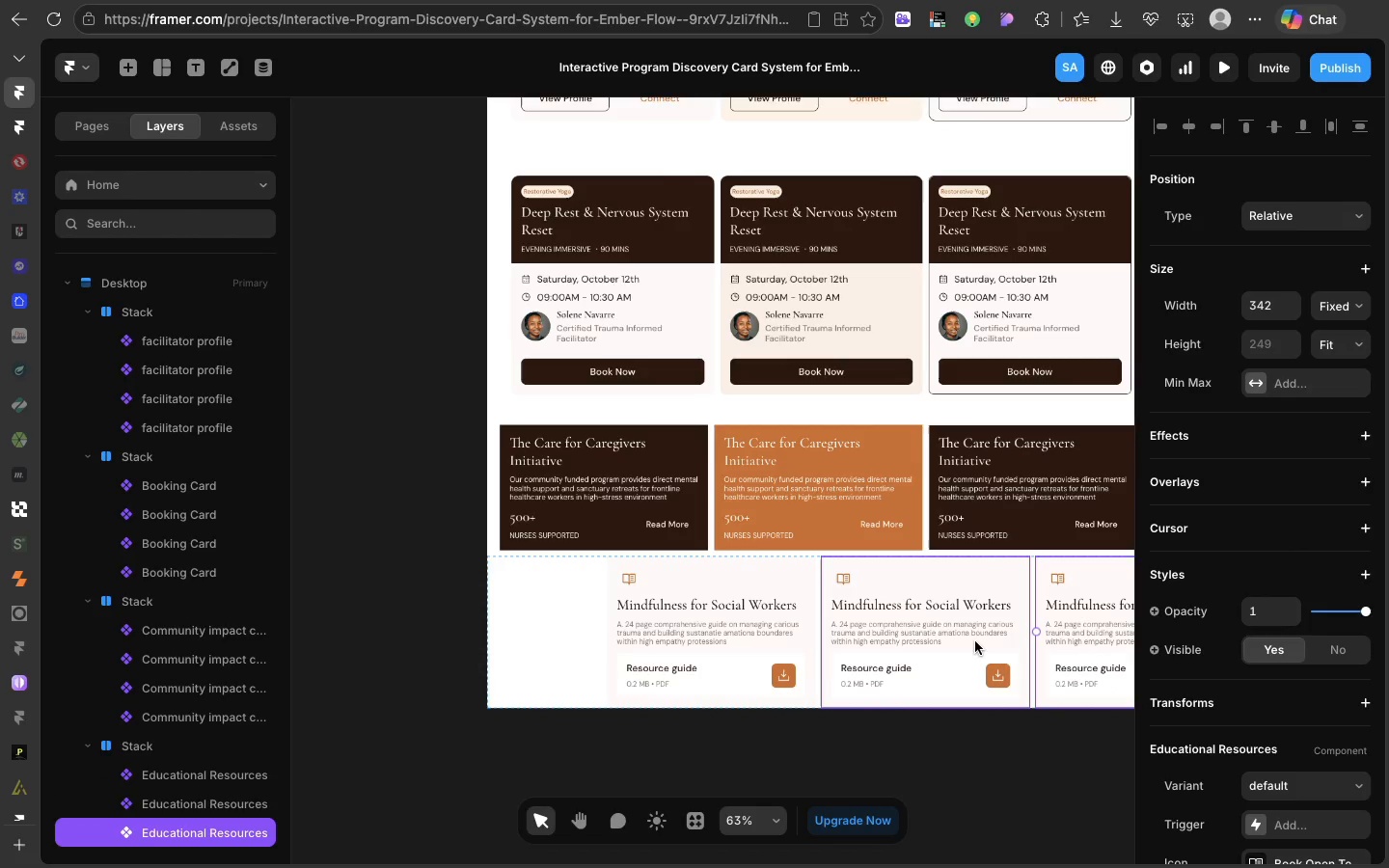 
key(Meta+D)
 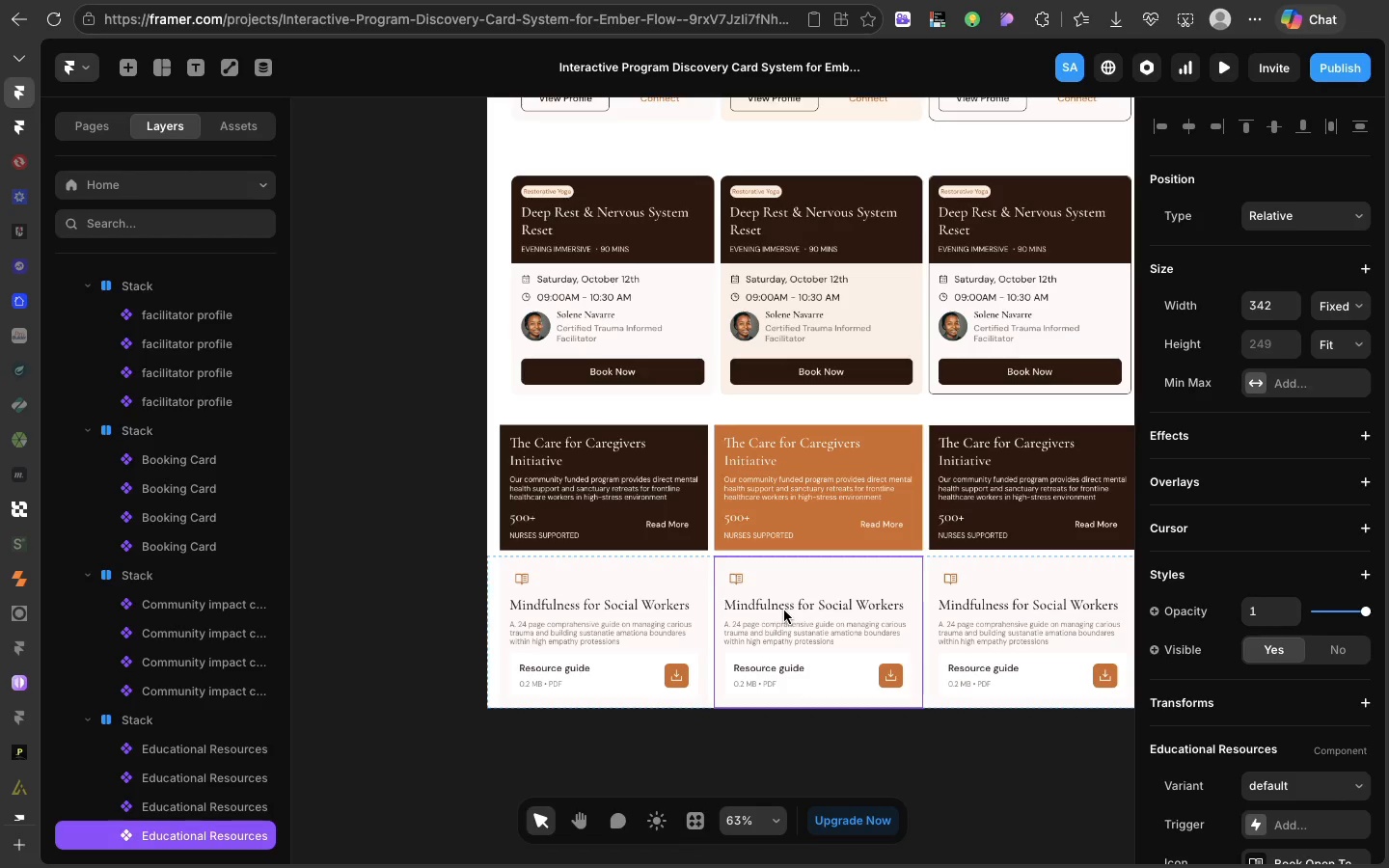 
left_click([784, 610])
 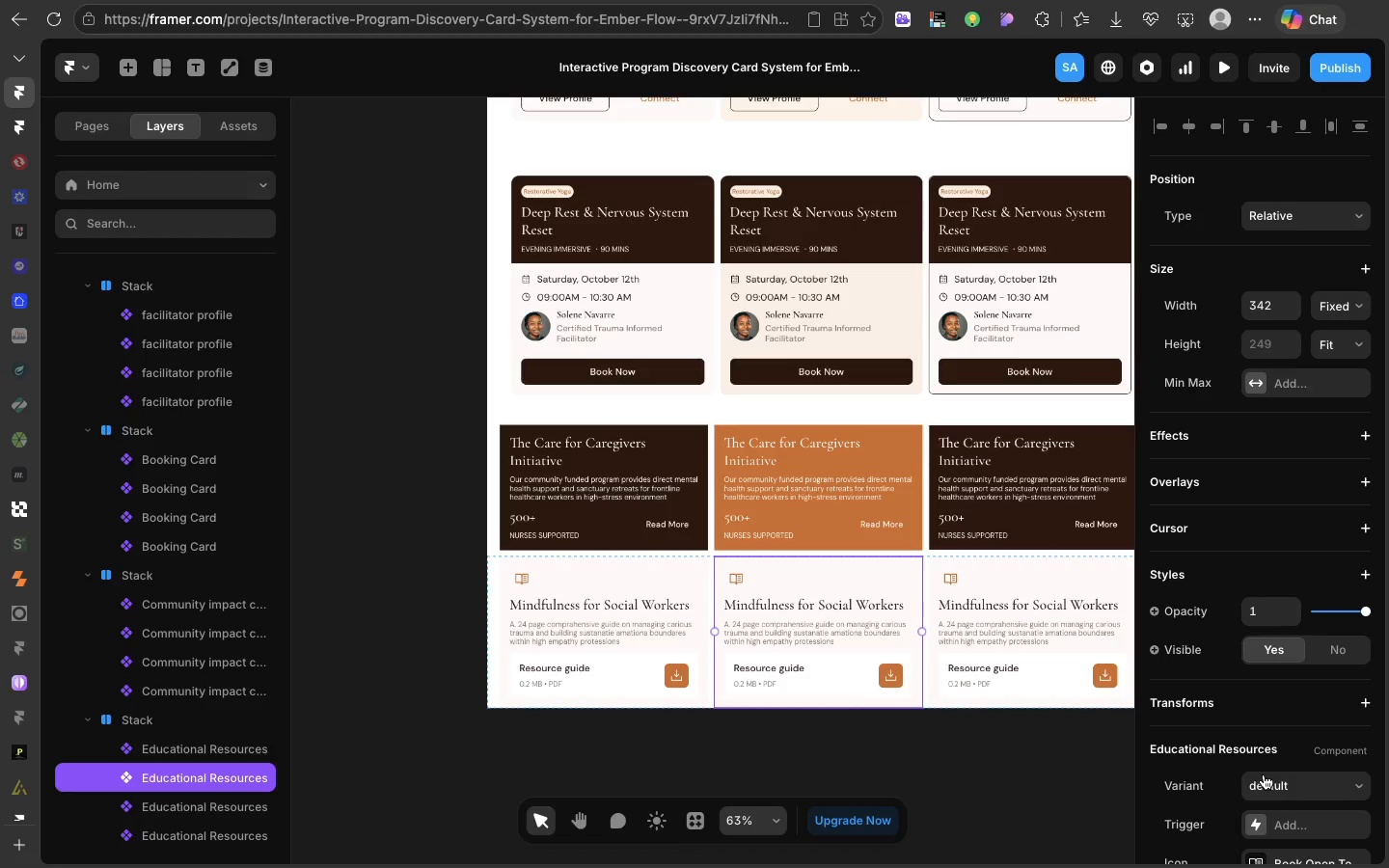 
left_click([1264, 774])
 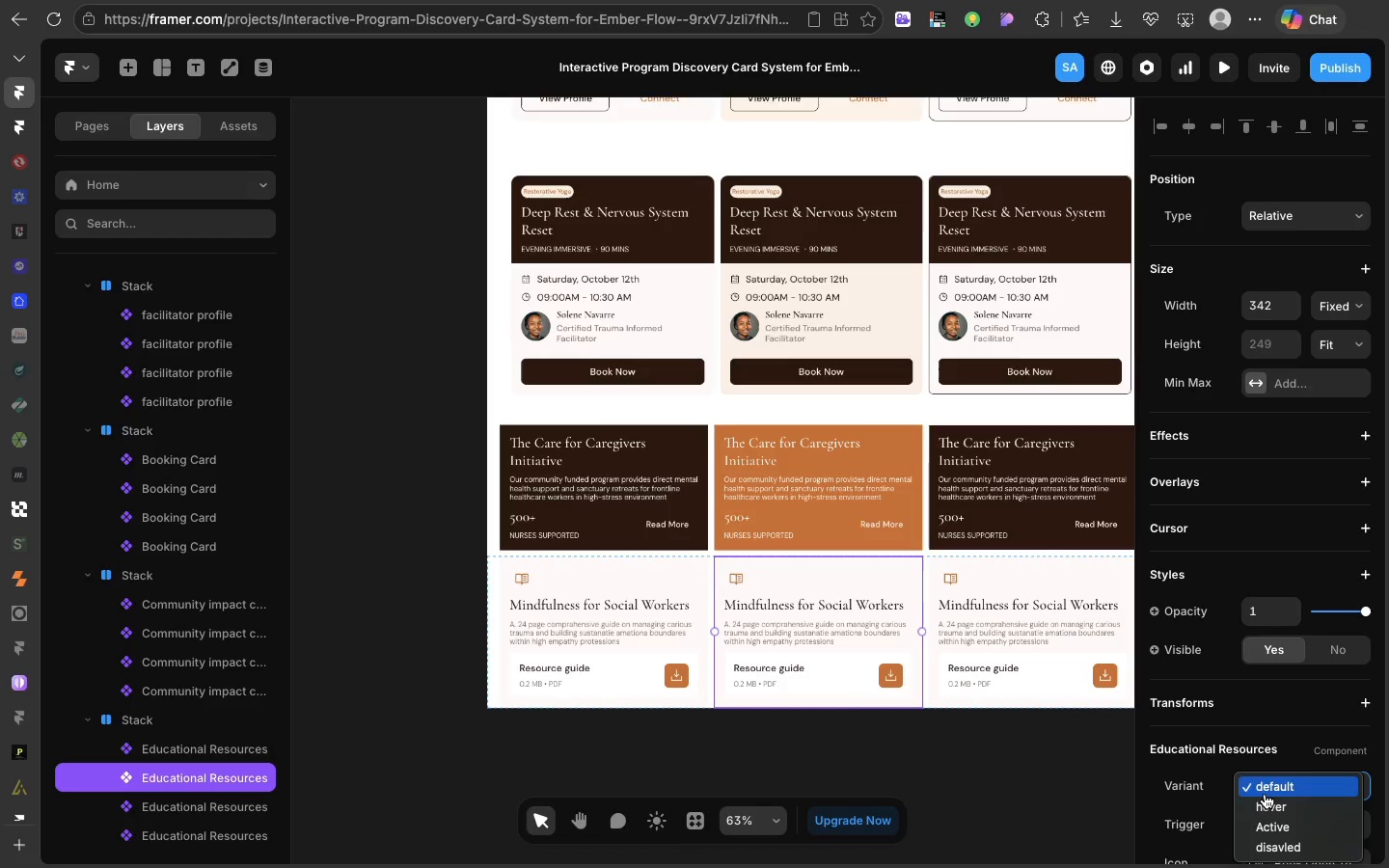 
left_click([1265, 794])
 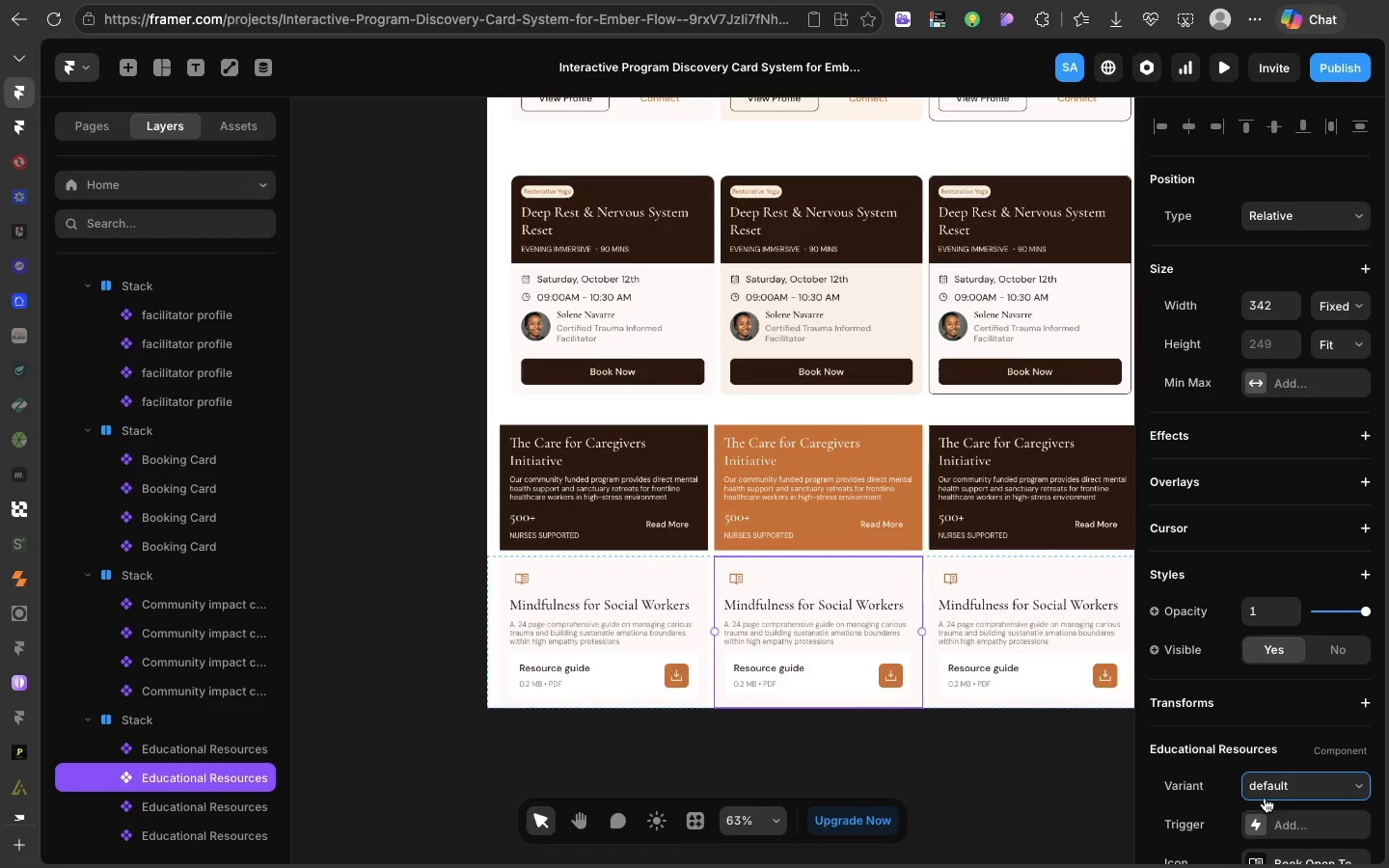 
left_click([1265, 777])
 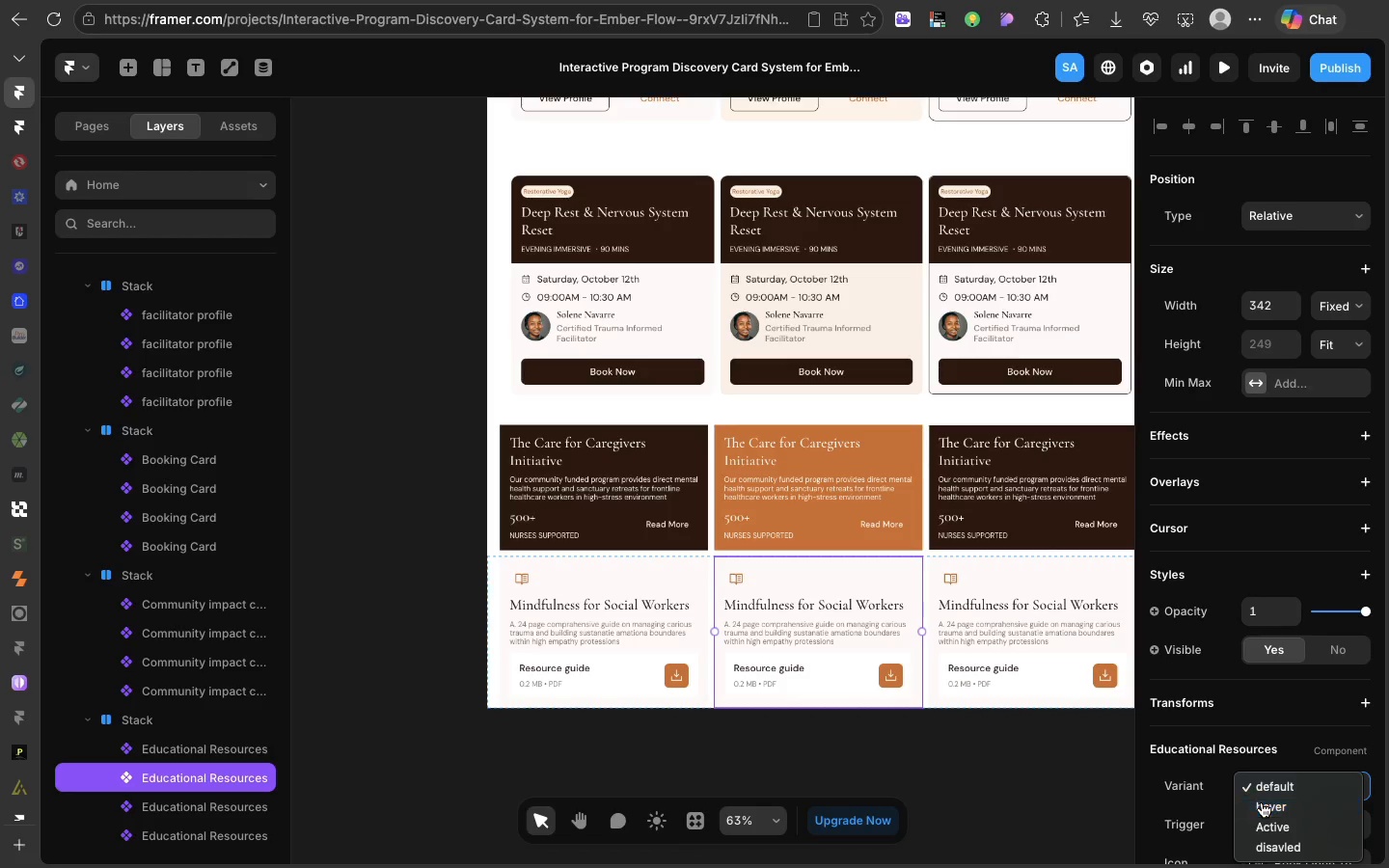 
left_click([1262, 802])
 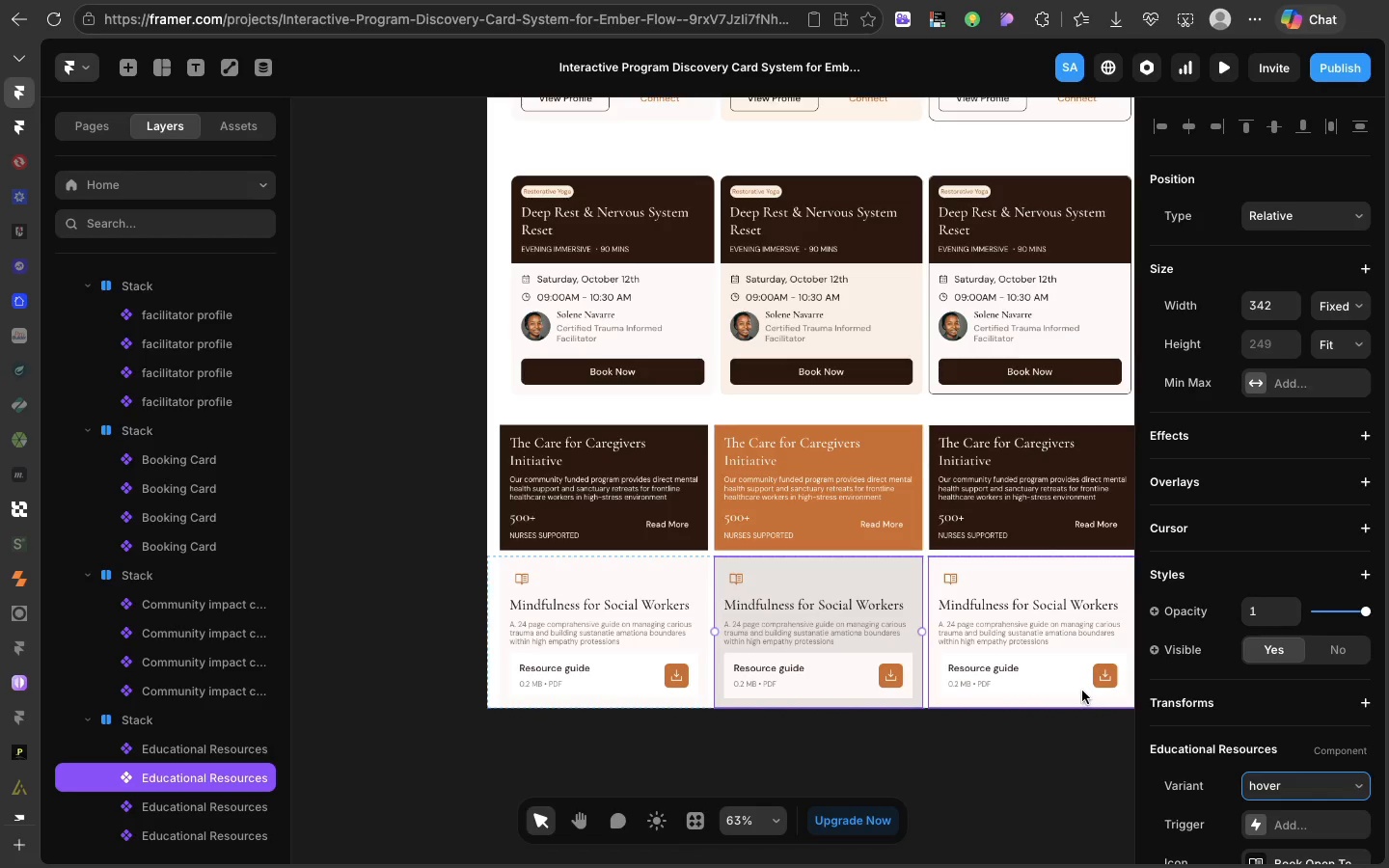 
left_click([1082, 691])
 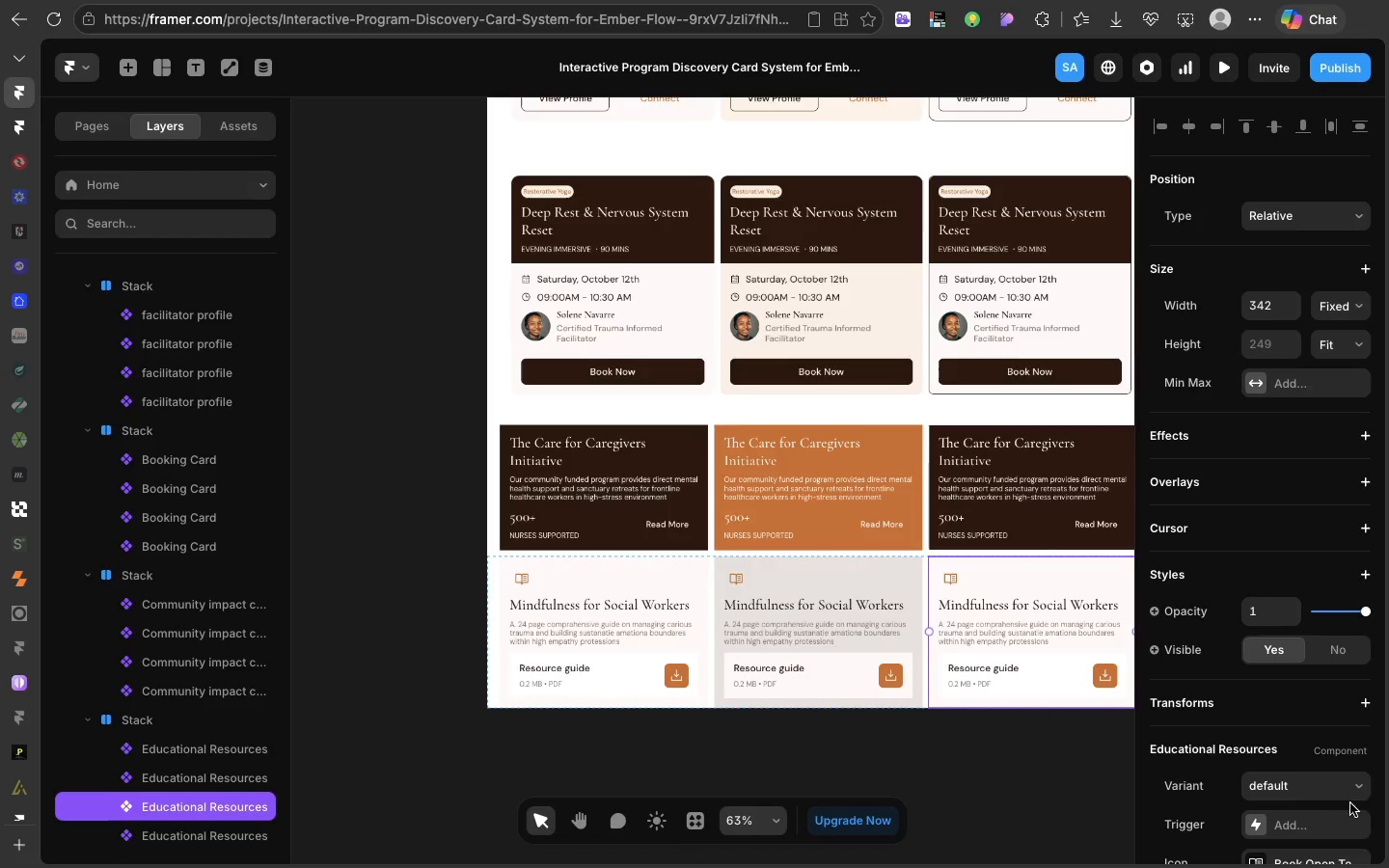 
left_click([1360, 780])
 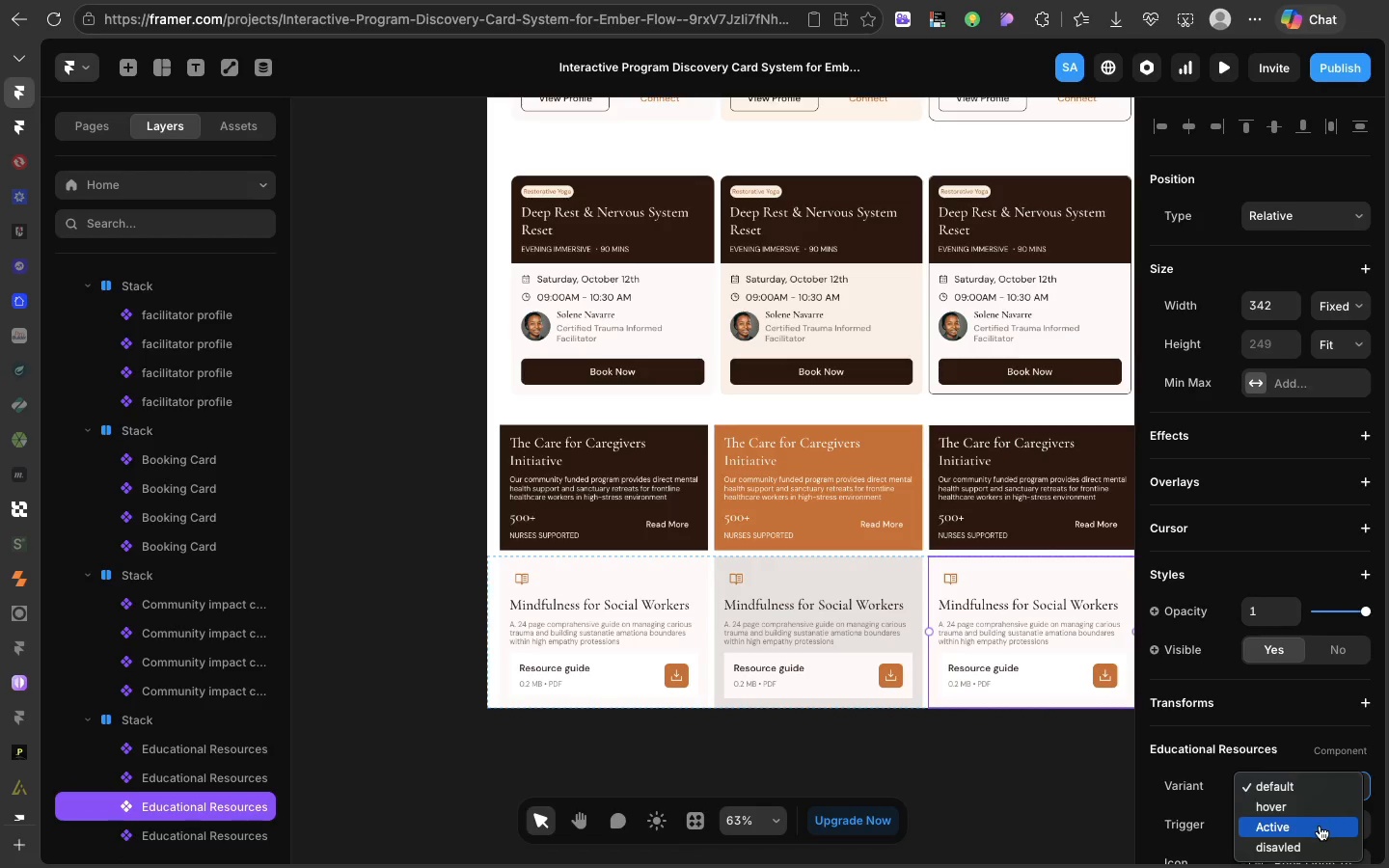 
left_click([1318, 828])
 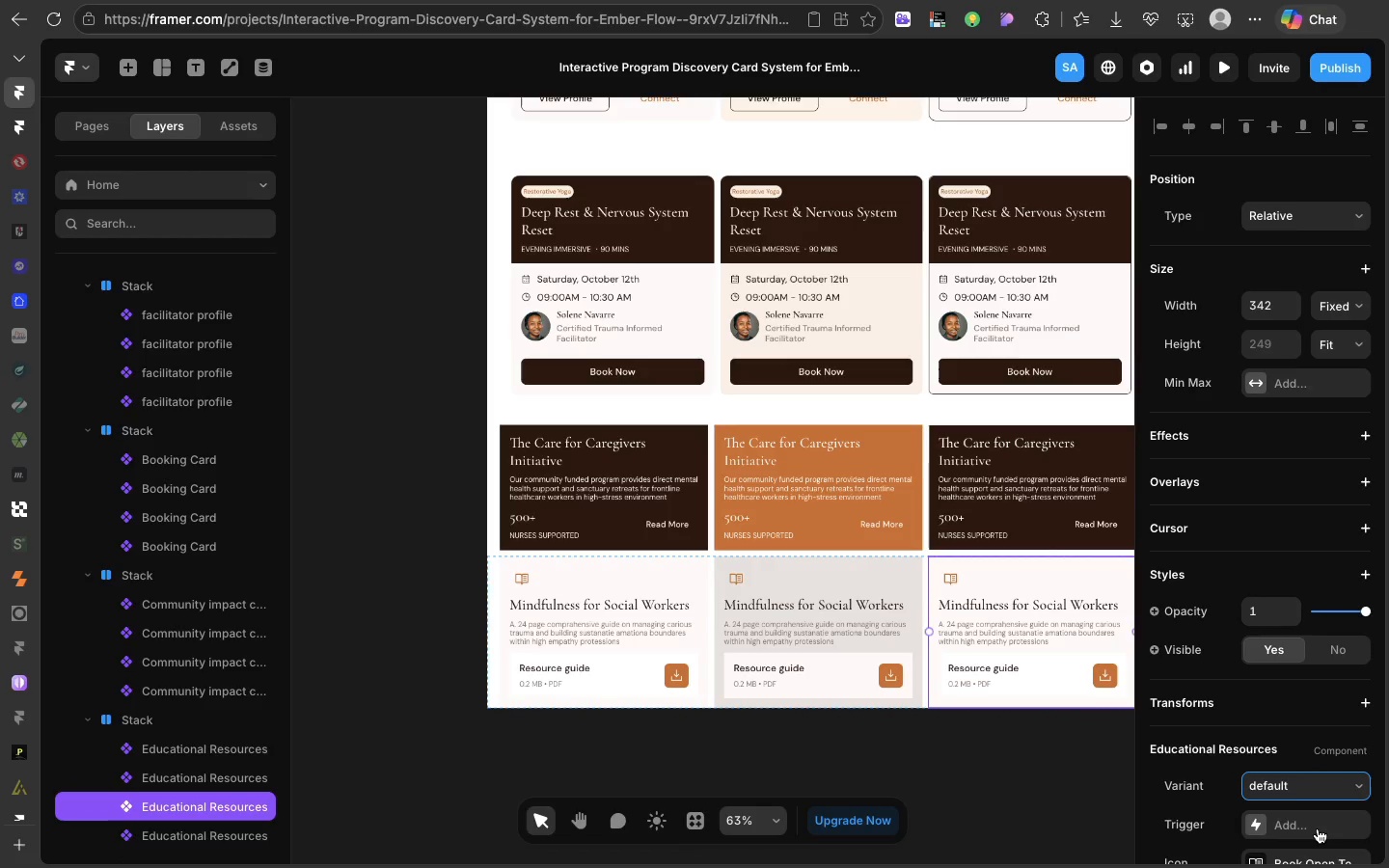 
scroll: coordinate [1018, 633], scroll_direction: down, amount: 19.0
 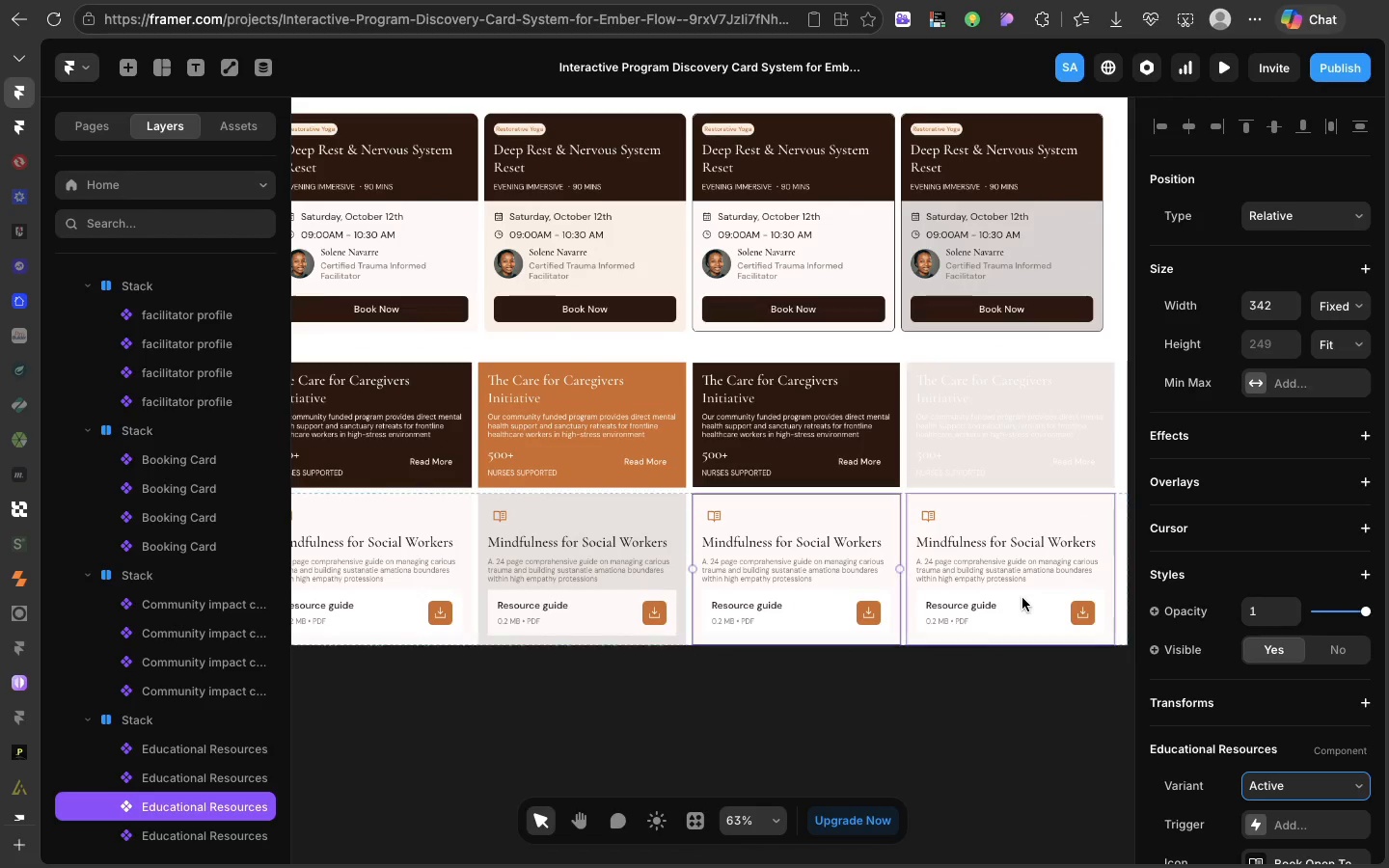 
left_click([1022, 598])
 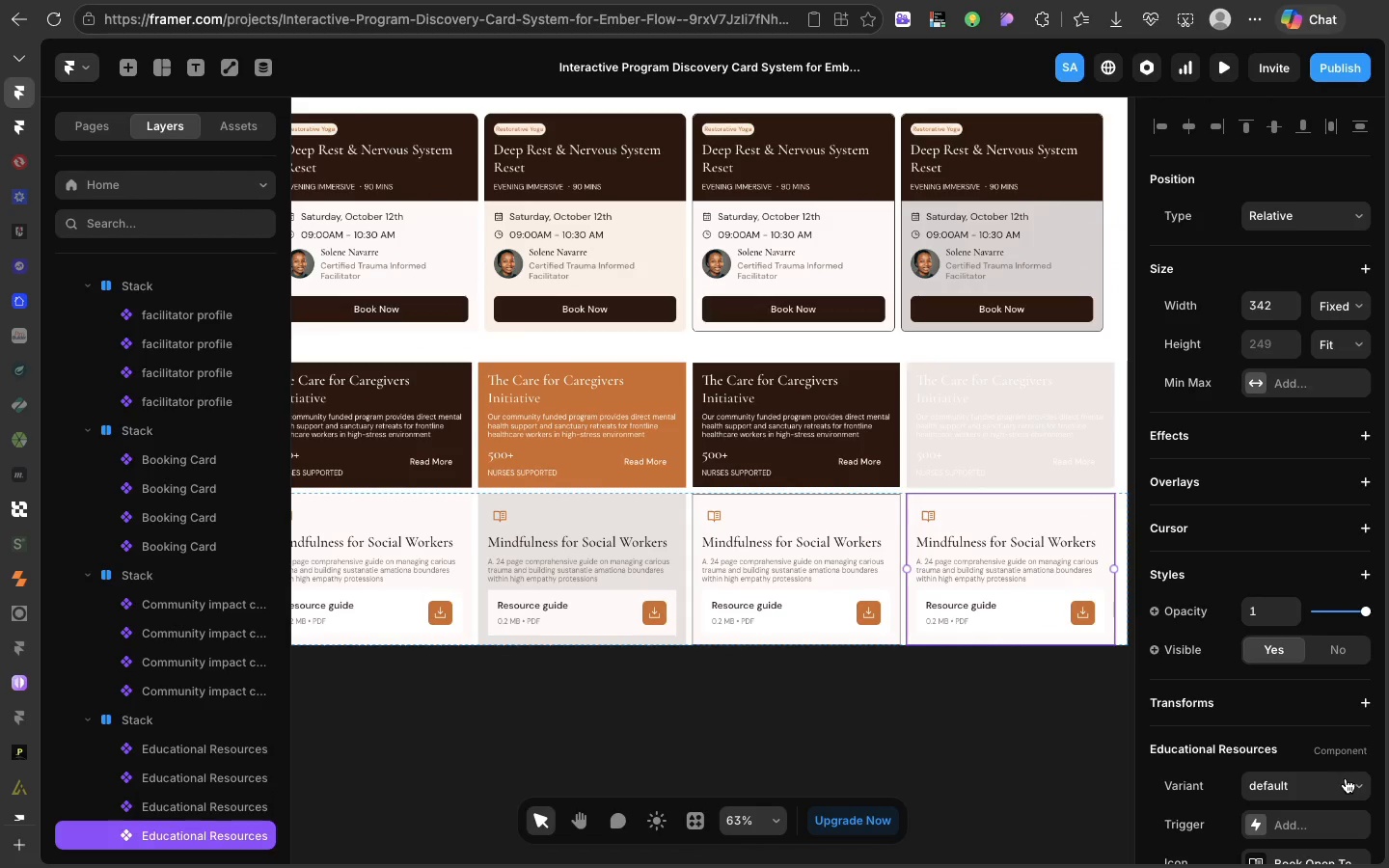 
left_click([1351, 779])
 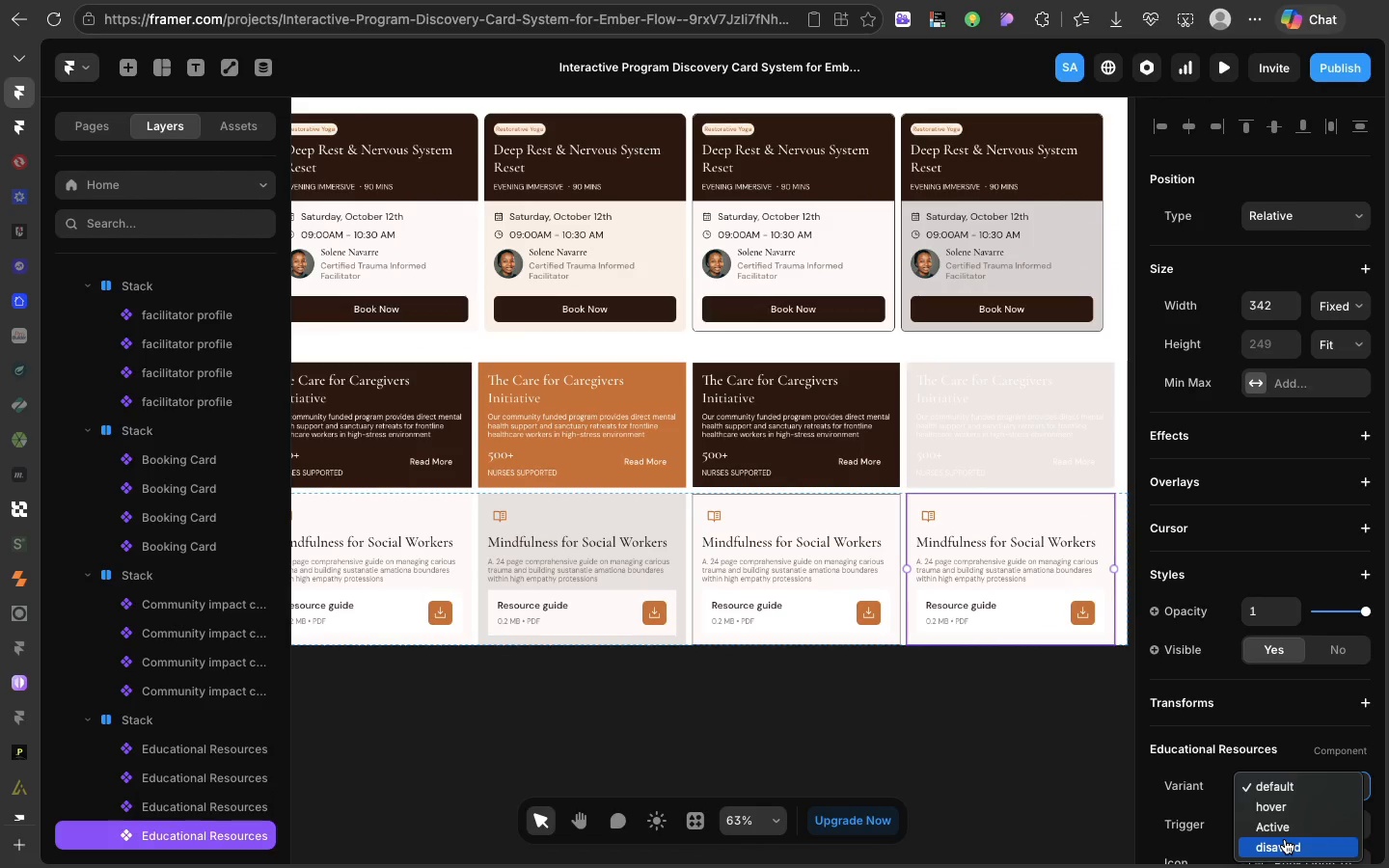 
left_click([1285, 839])
 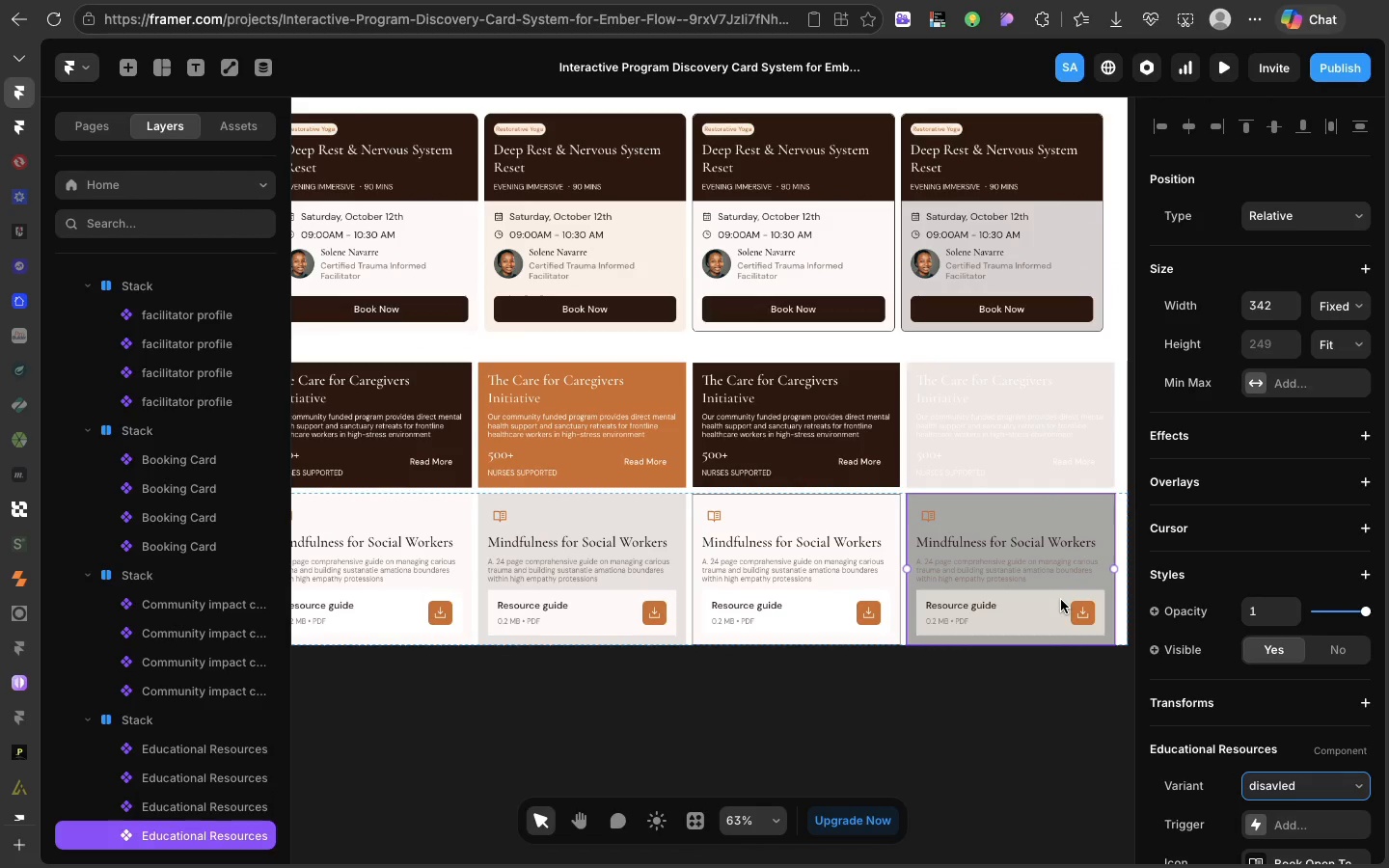 
scroll: coordinate [1061, 600], scroll_direction: up, amount: 21.0
 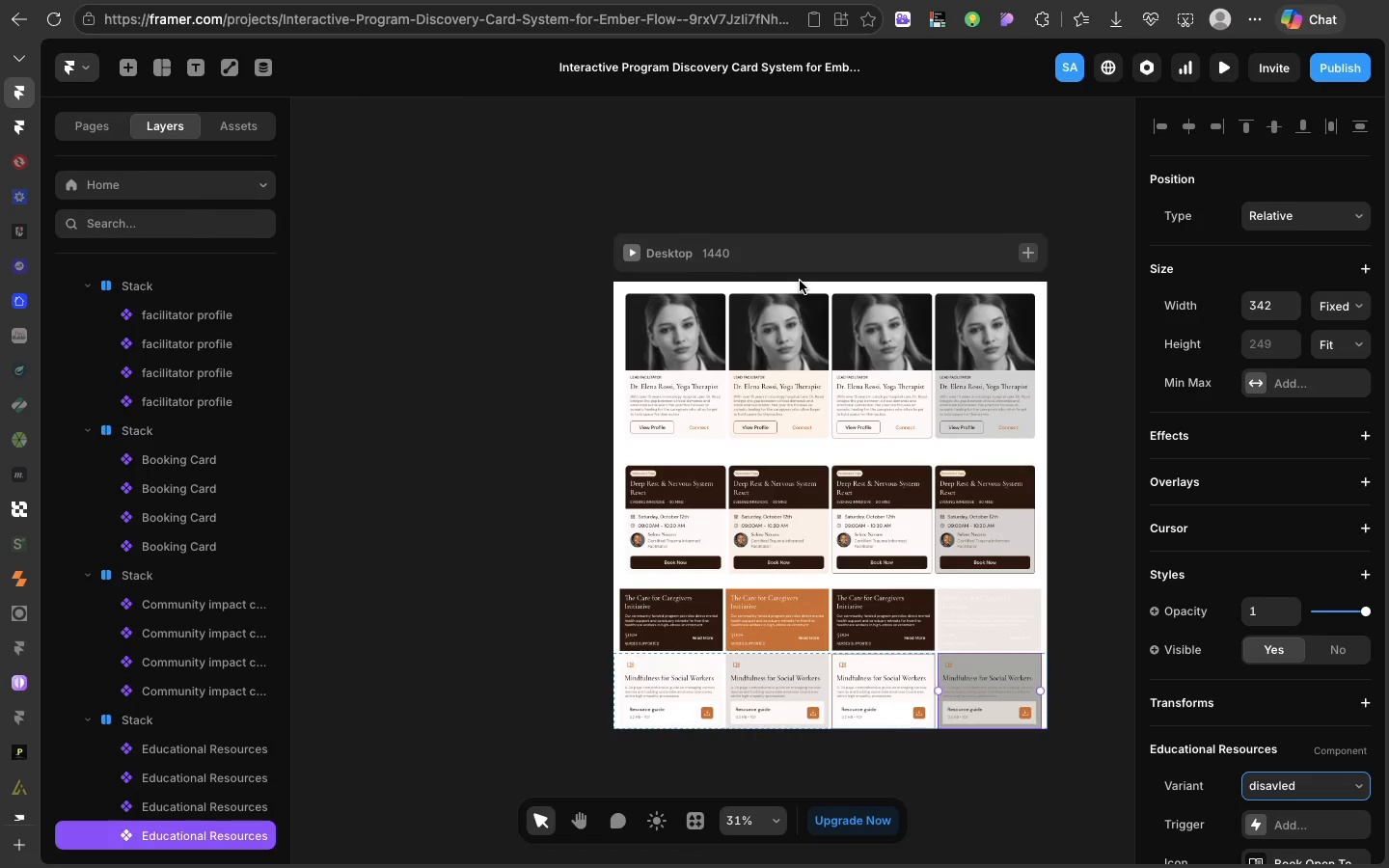 
left_click([790, 250])
 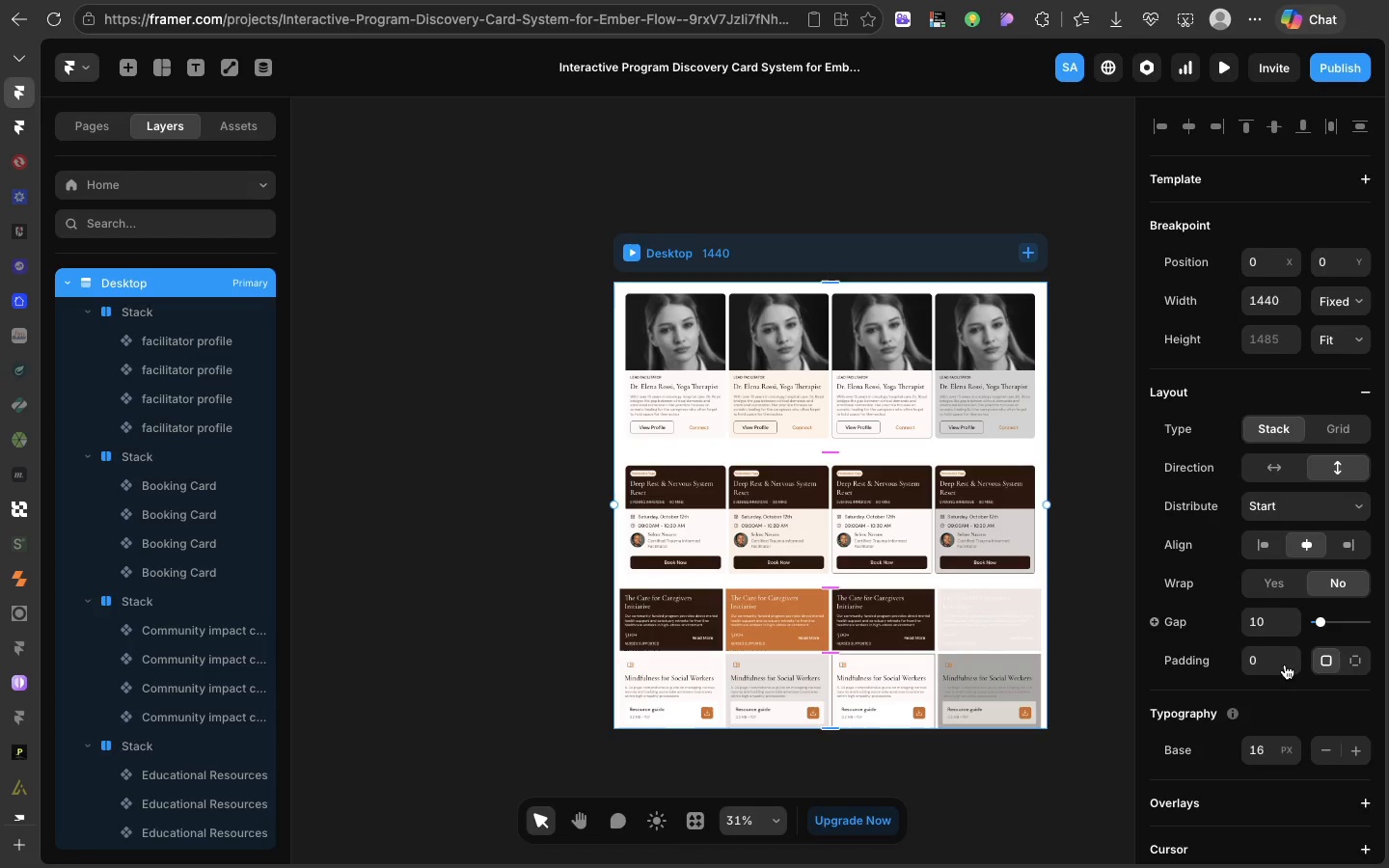 
left_click([1270, 656])
 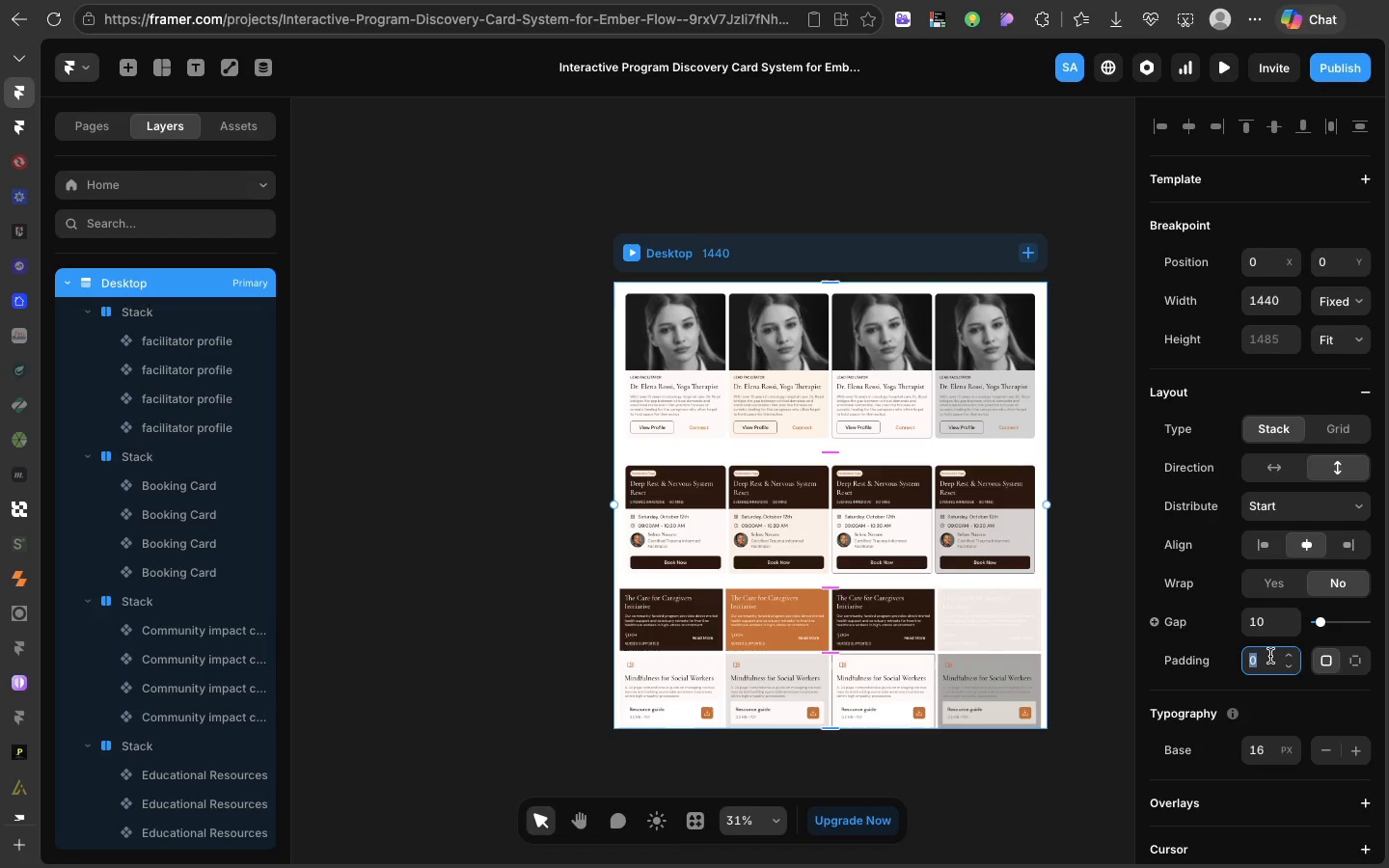 
type(40)
 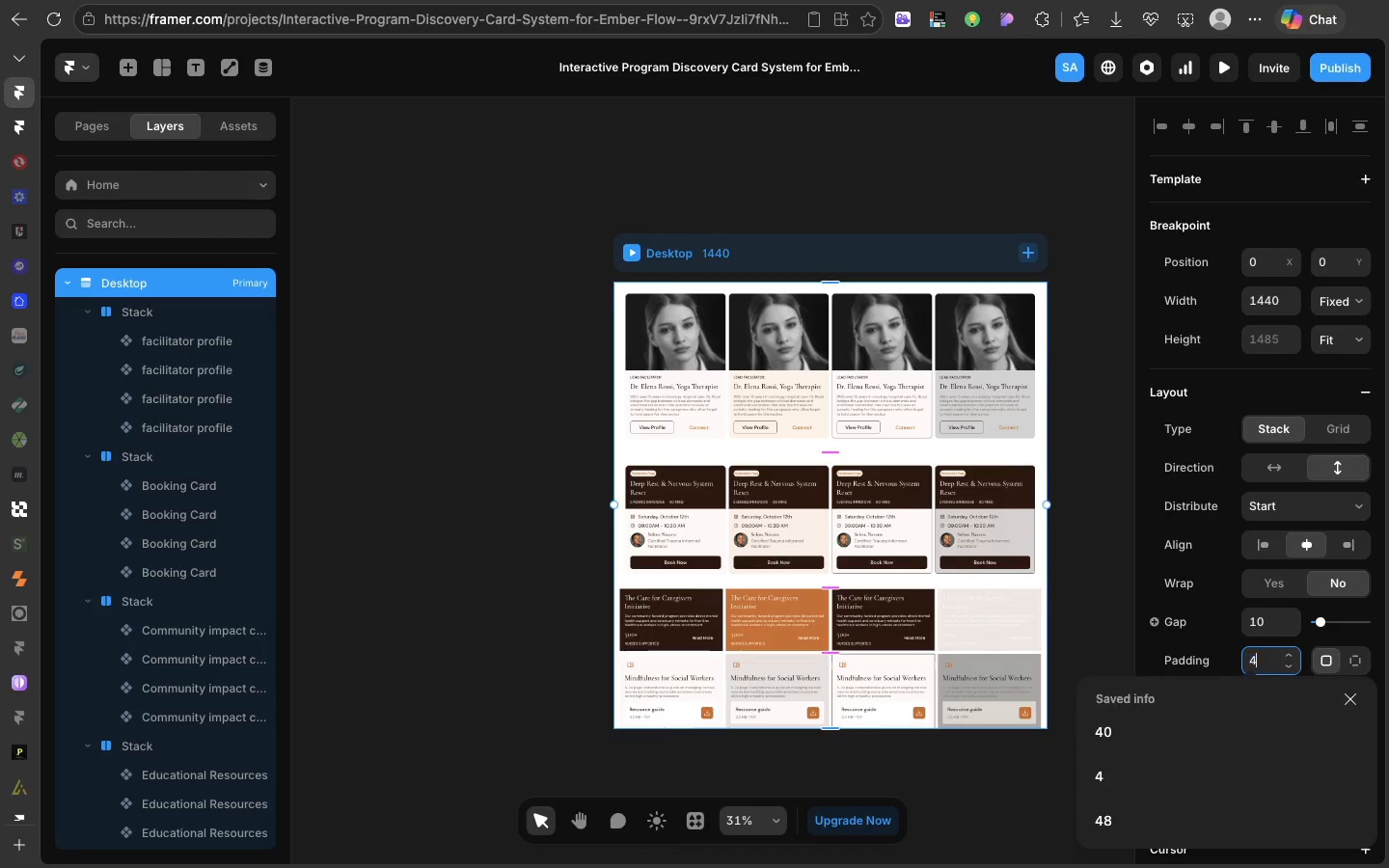 
hold_key(key=Enter, duration=0.32)
 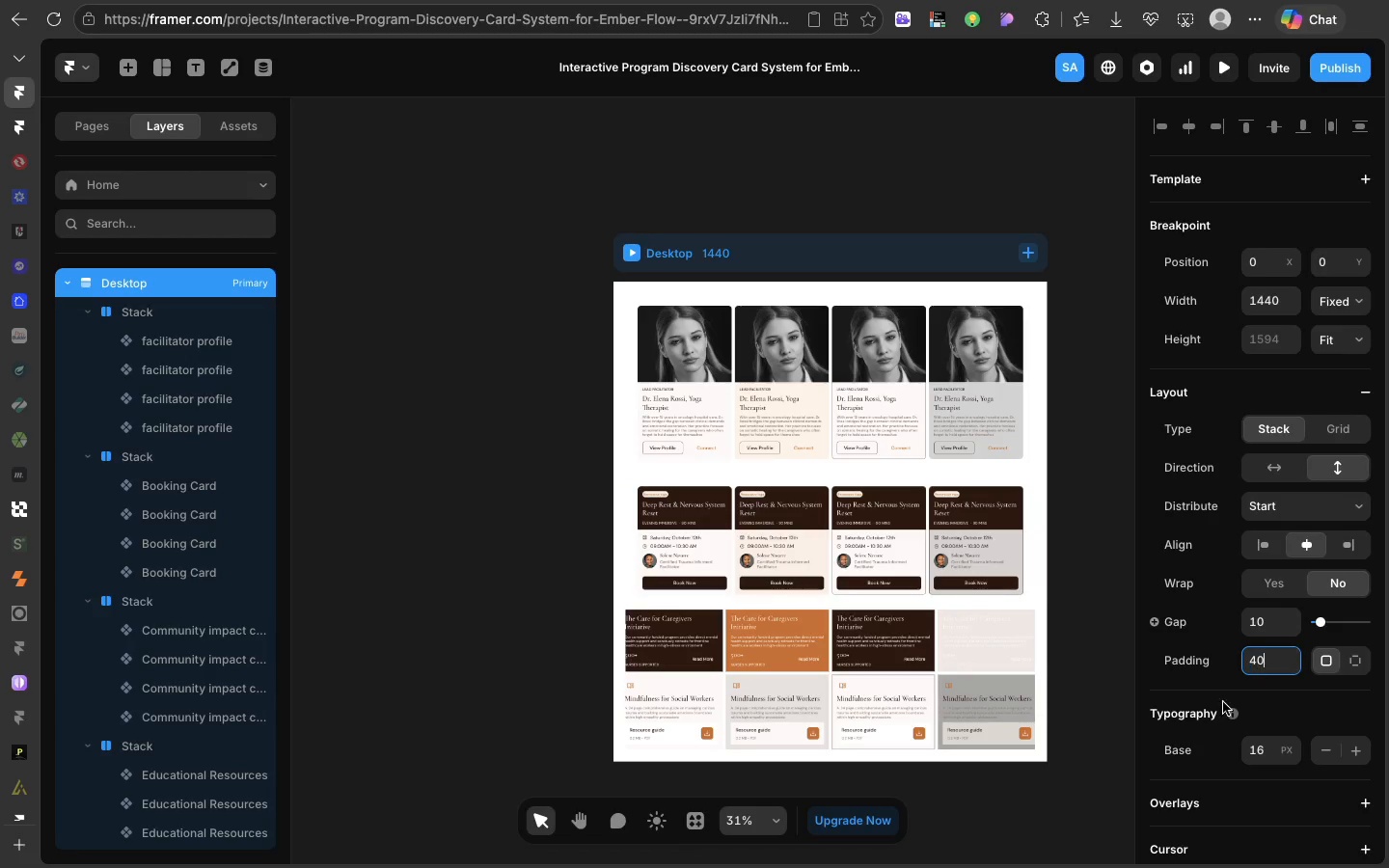 
mouse_move([894, 678])
 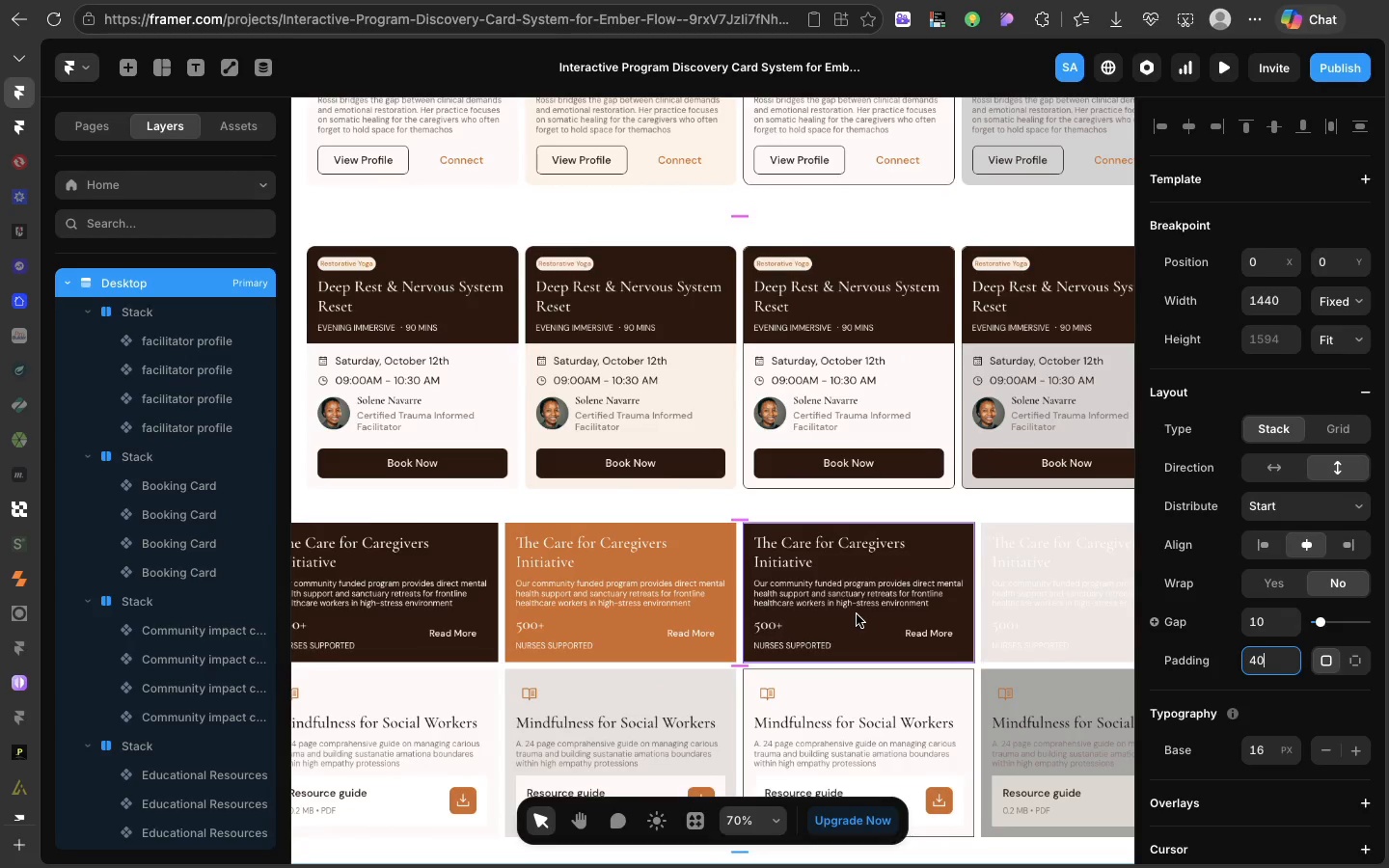 
scroll: coordinate [857, 614], scroll_direction: down, amount: 25.0
 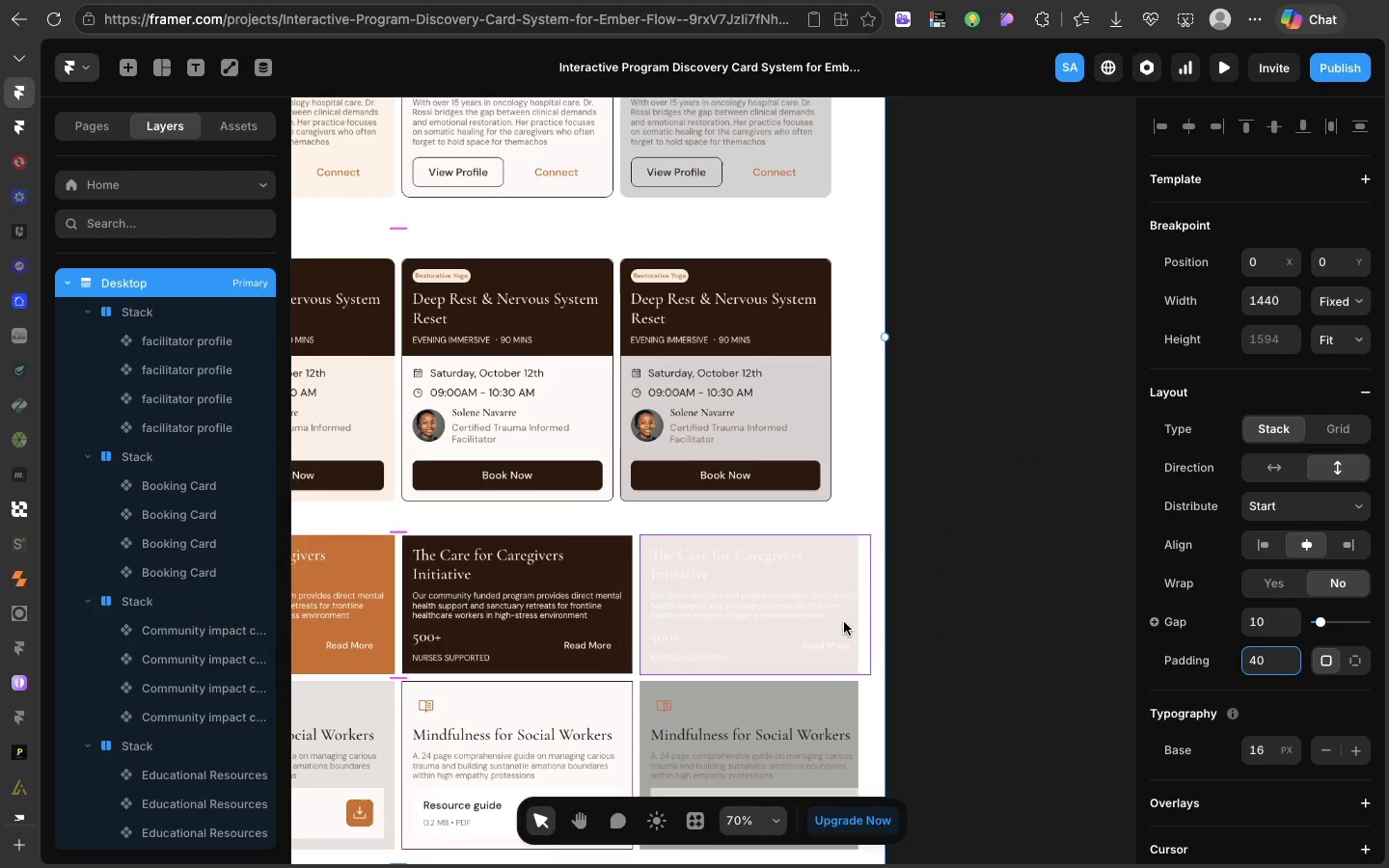 
double_click([843, 622])
 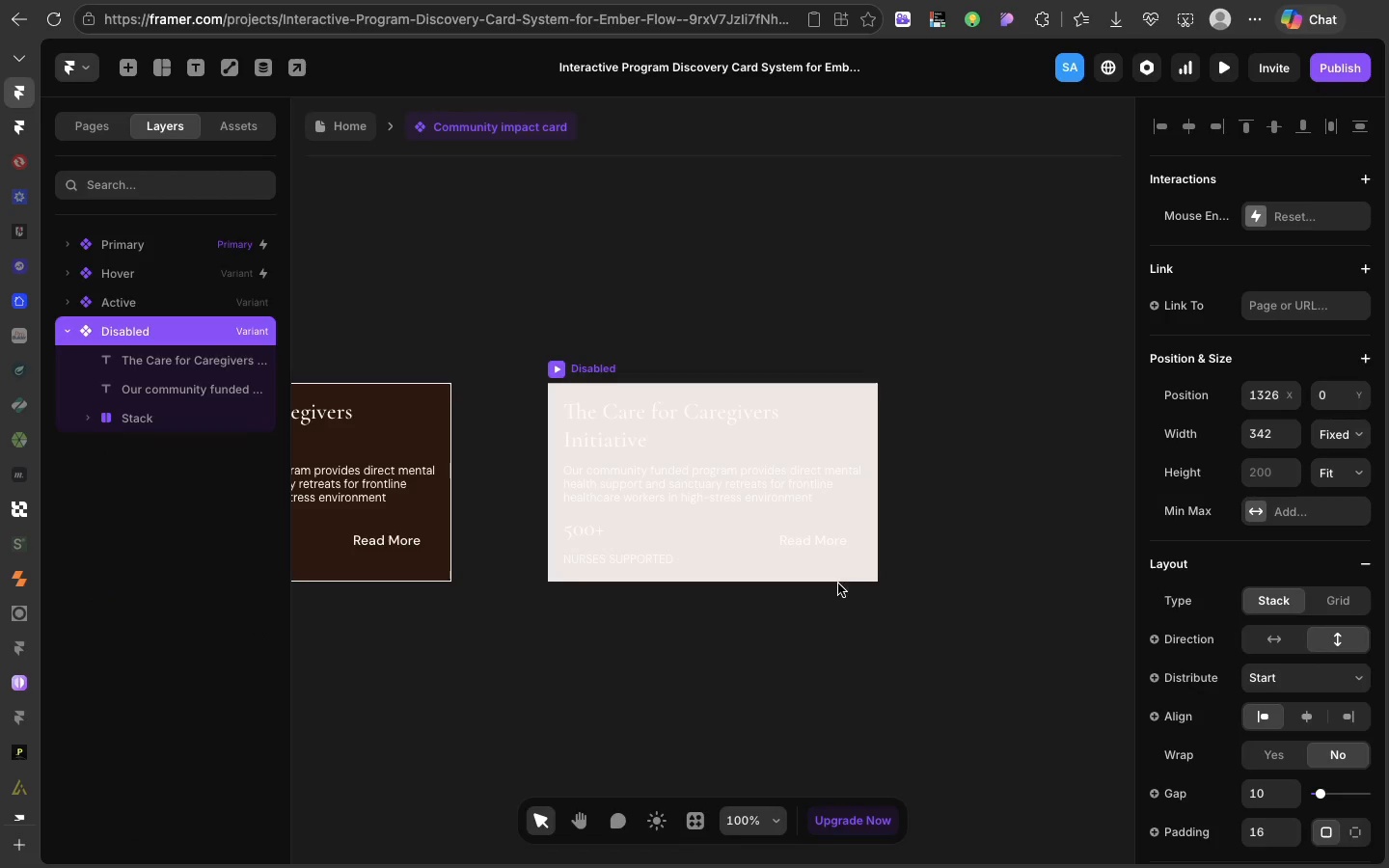 
scroll: coordinate [835, 562], scroll_direction: down, amount: 23.0
 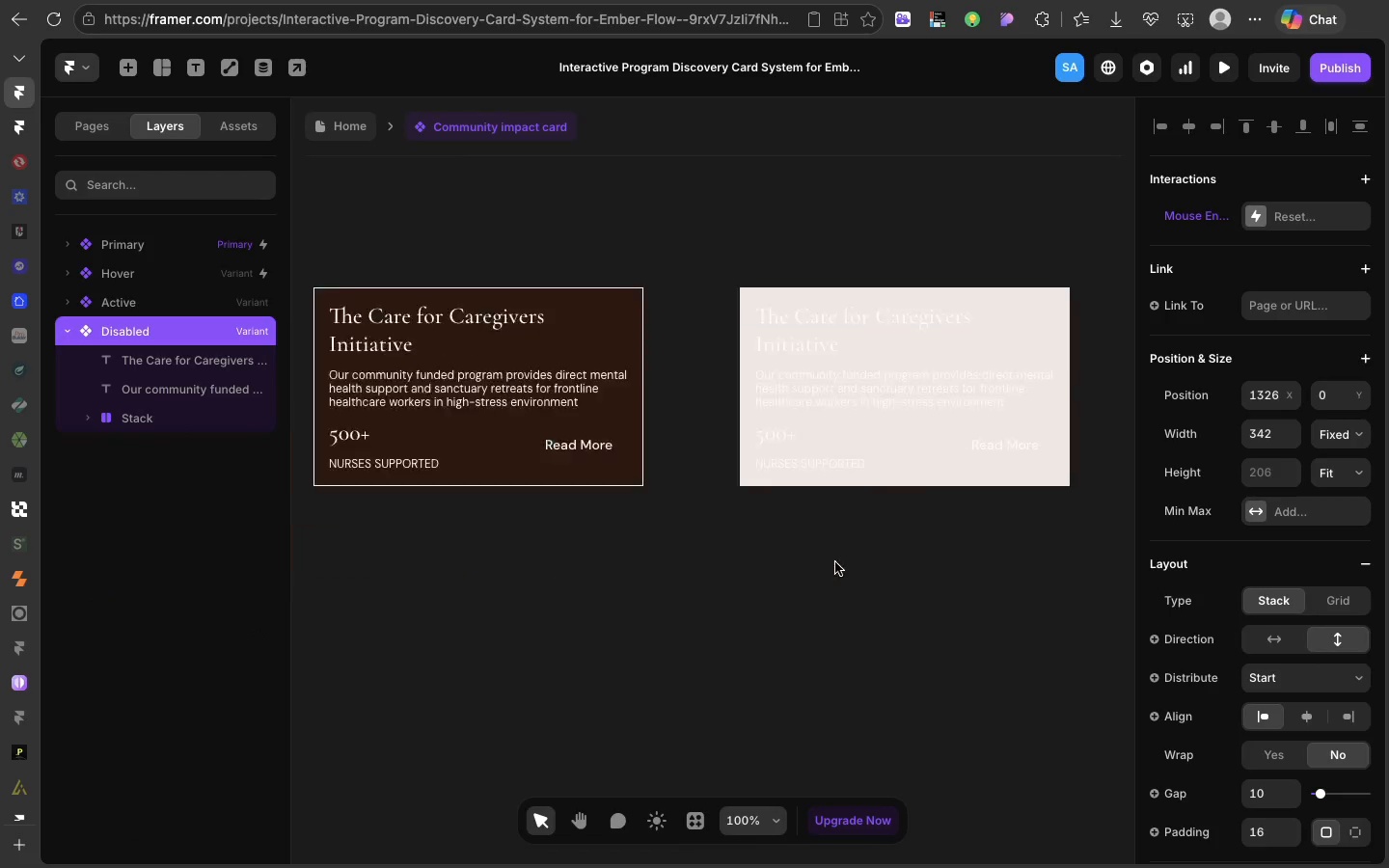 
scroll: coordinate [924, 546], scroll_direction: up, amount: 35.0
 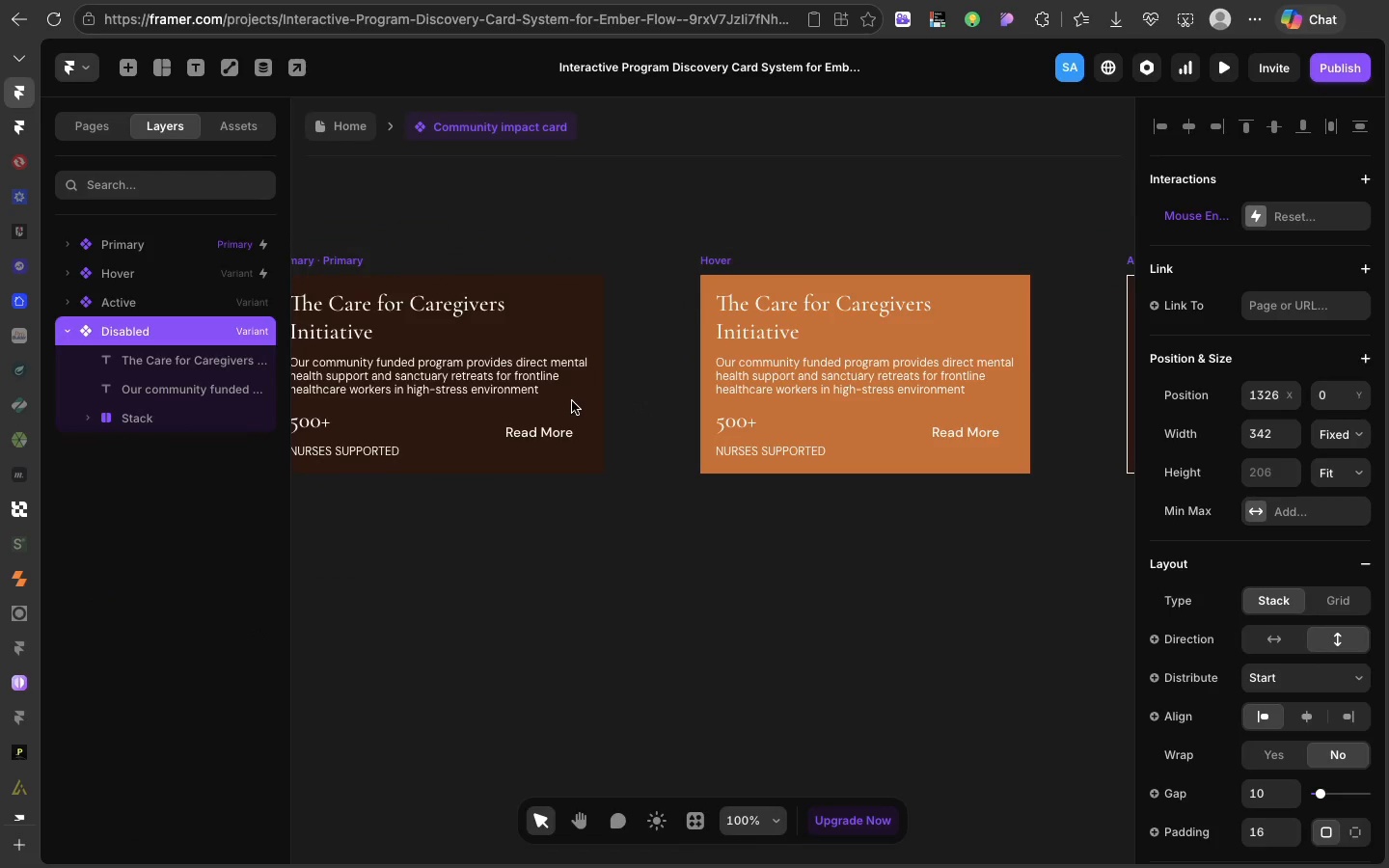 
left_click([585, 406])
 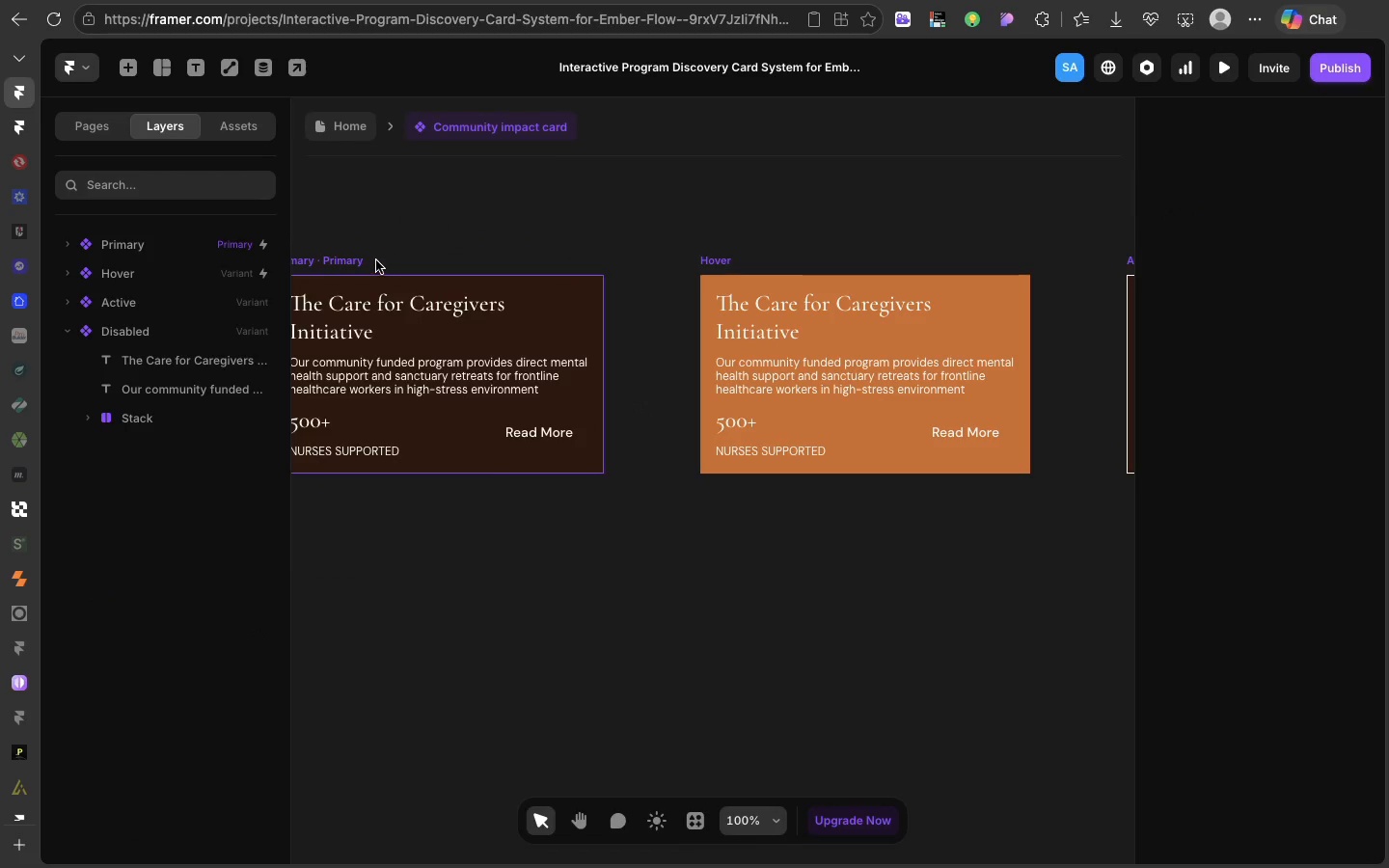 
left_click([376, 260])
 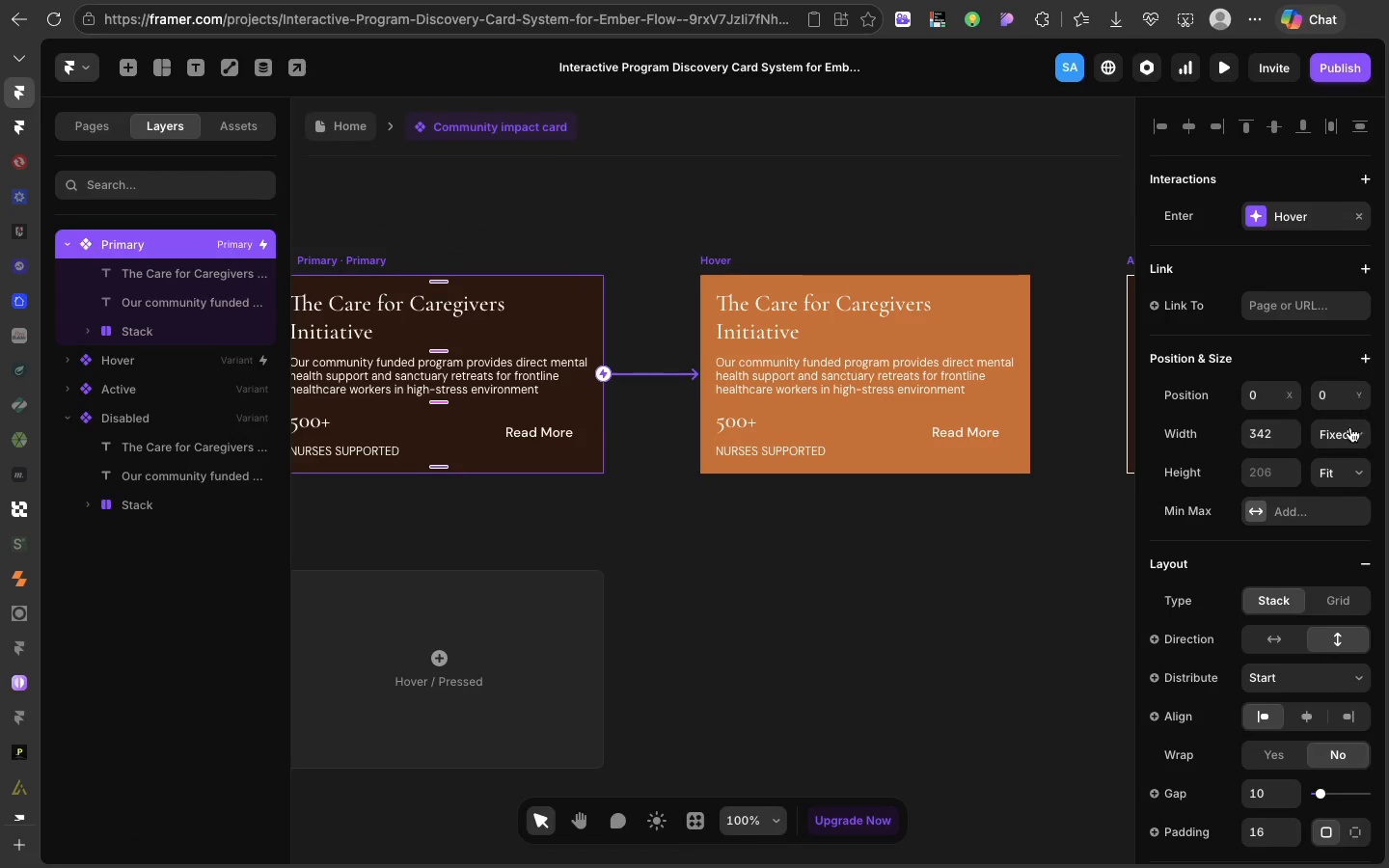 
left_click([1348, 430])
 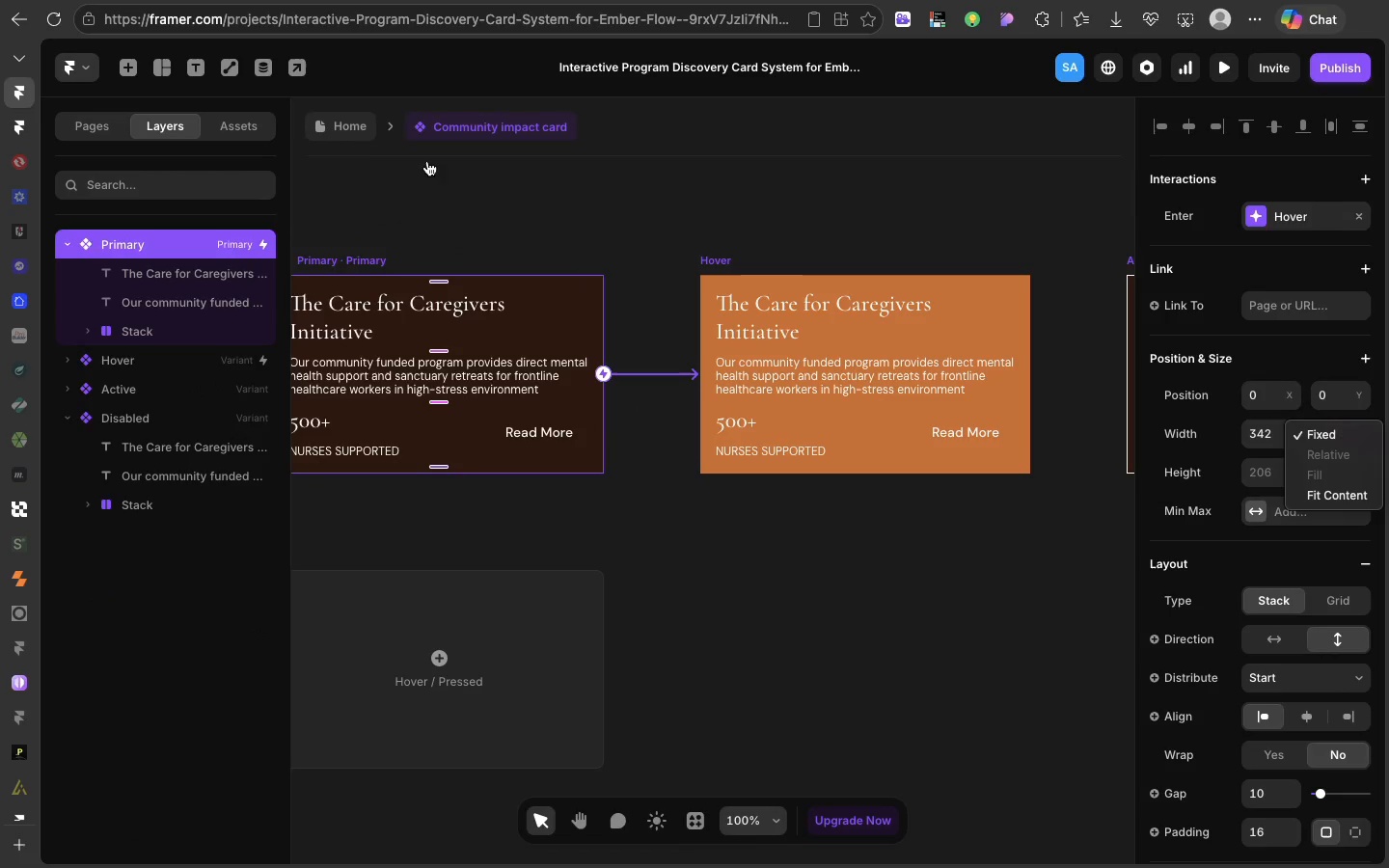 
left_click([349, 126])
 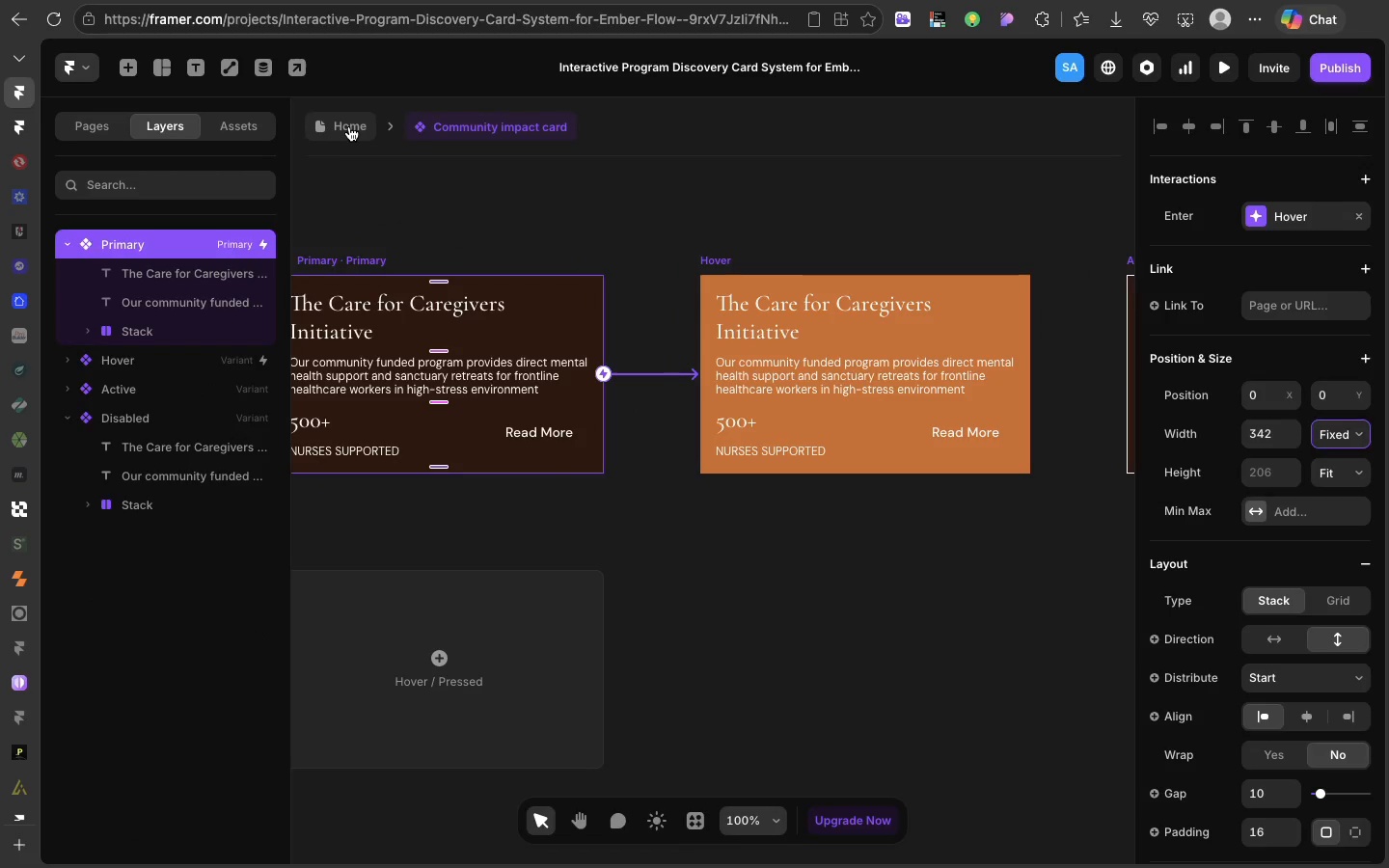 
left_click([349, 126])
 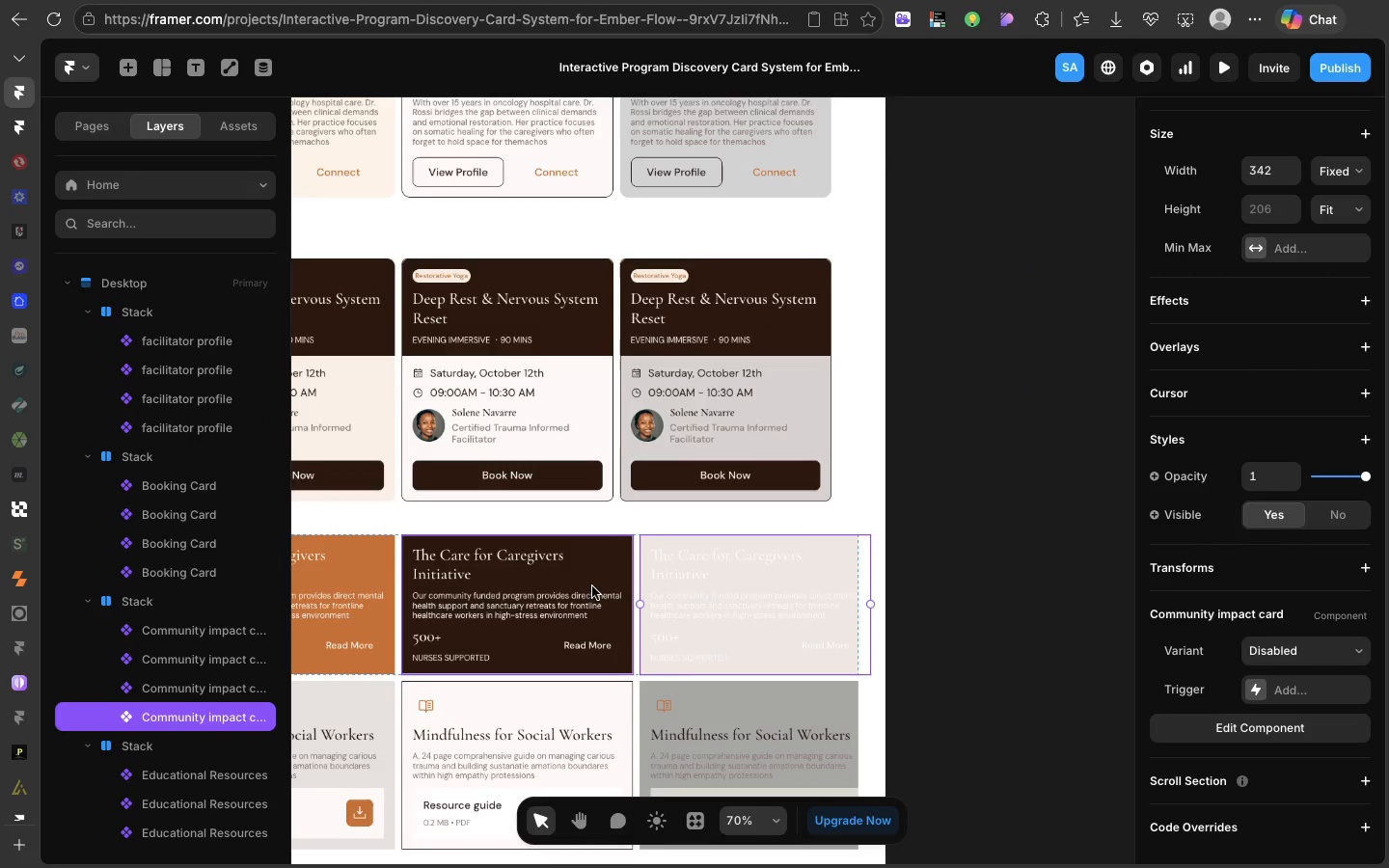 
left_click([589, 588])
 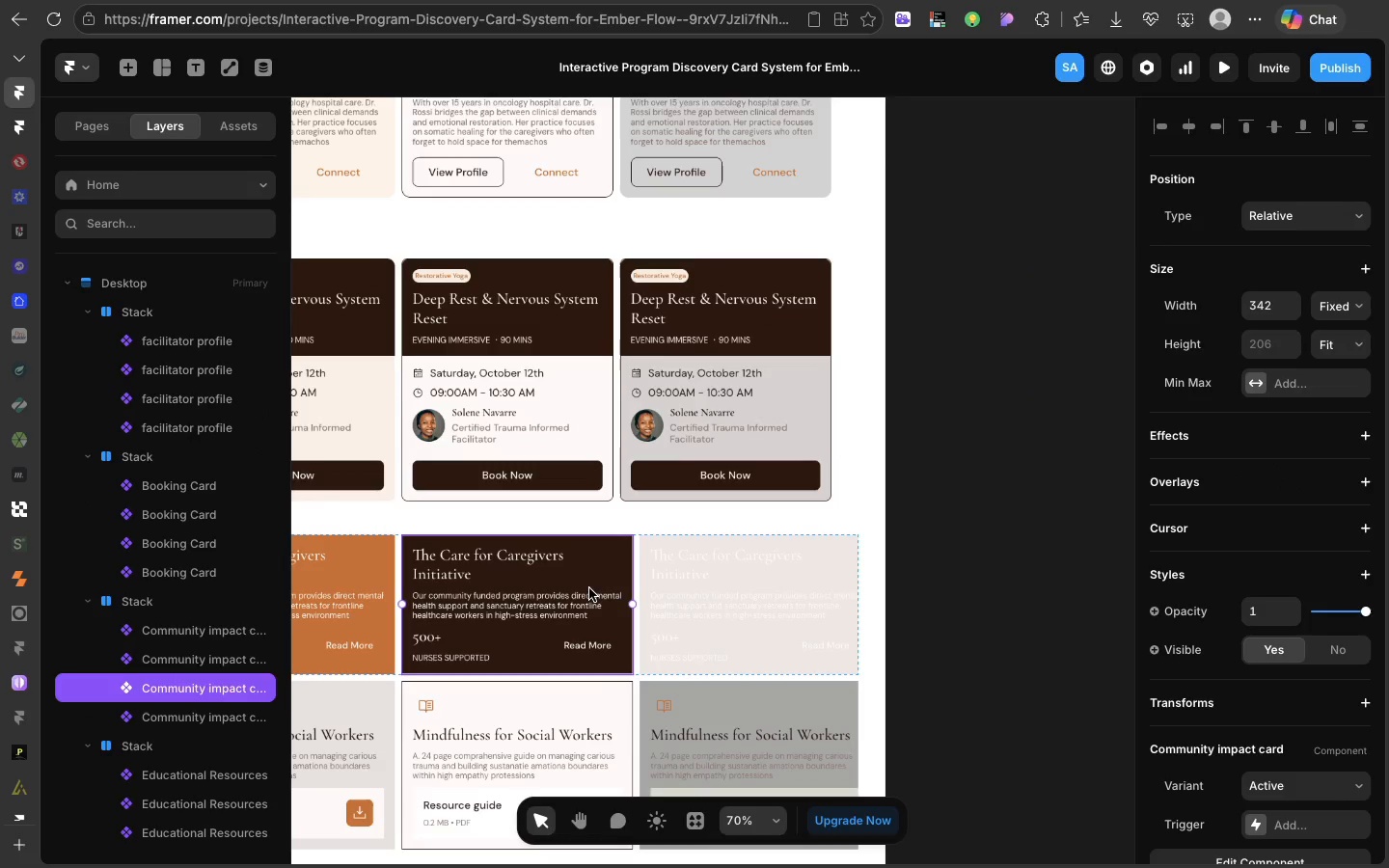 
scroll: coordinate [589, 588], scroll_direction: up, amount: 25.0
 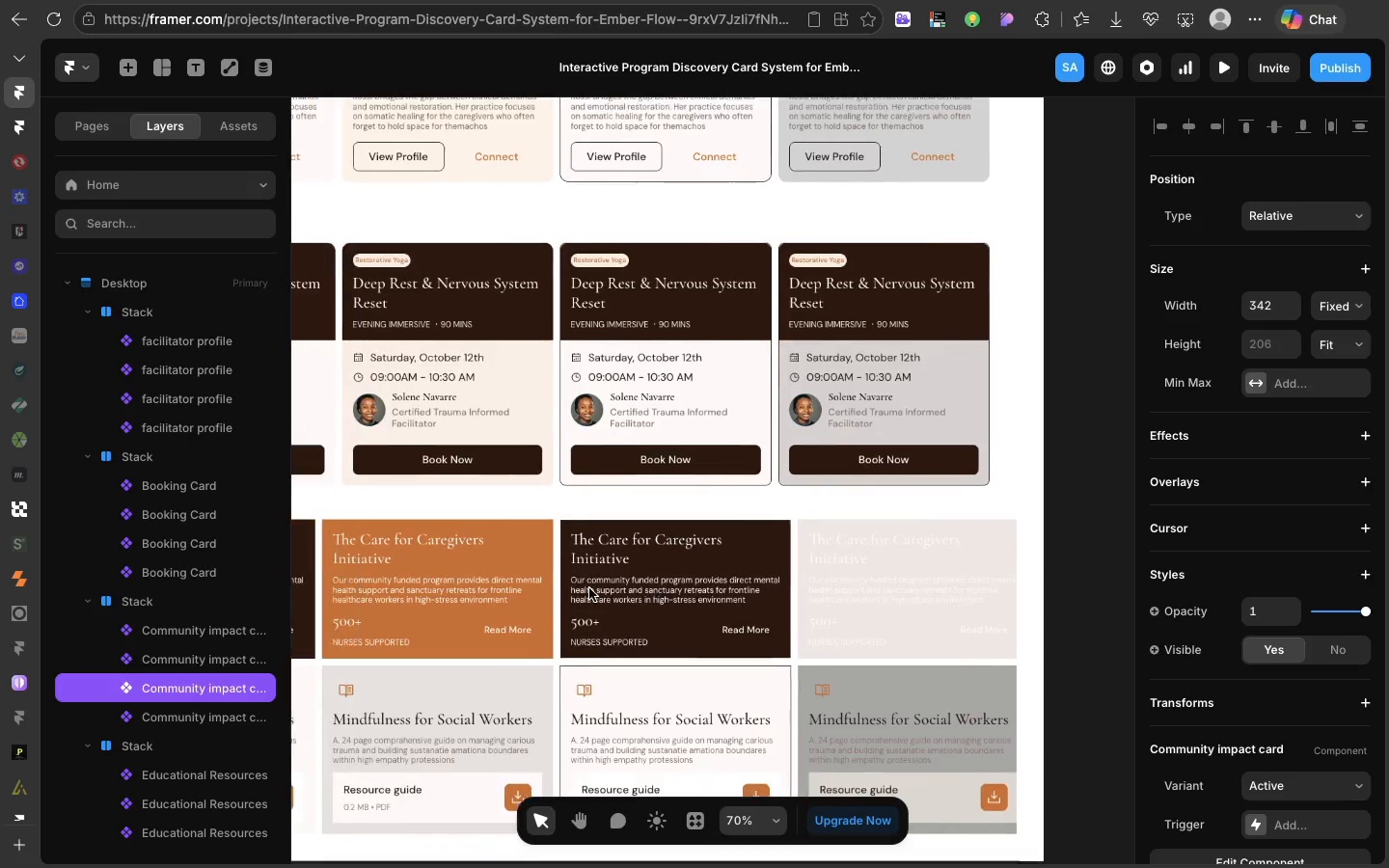 
hold_key(key=ShiftLeft, duration=1.97)
left_click([608, 591])
 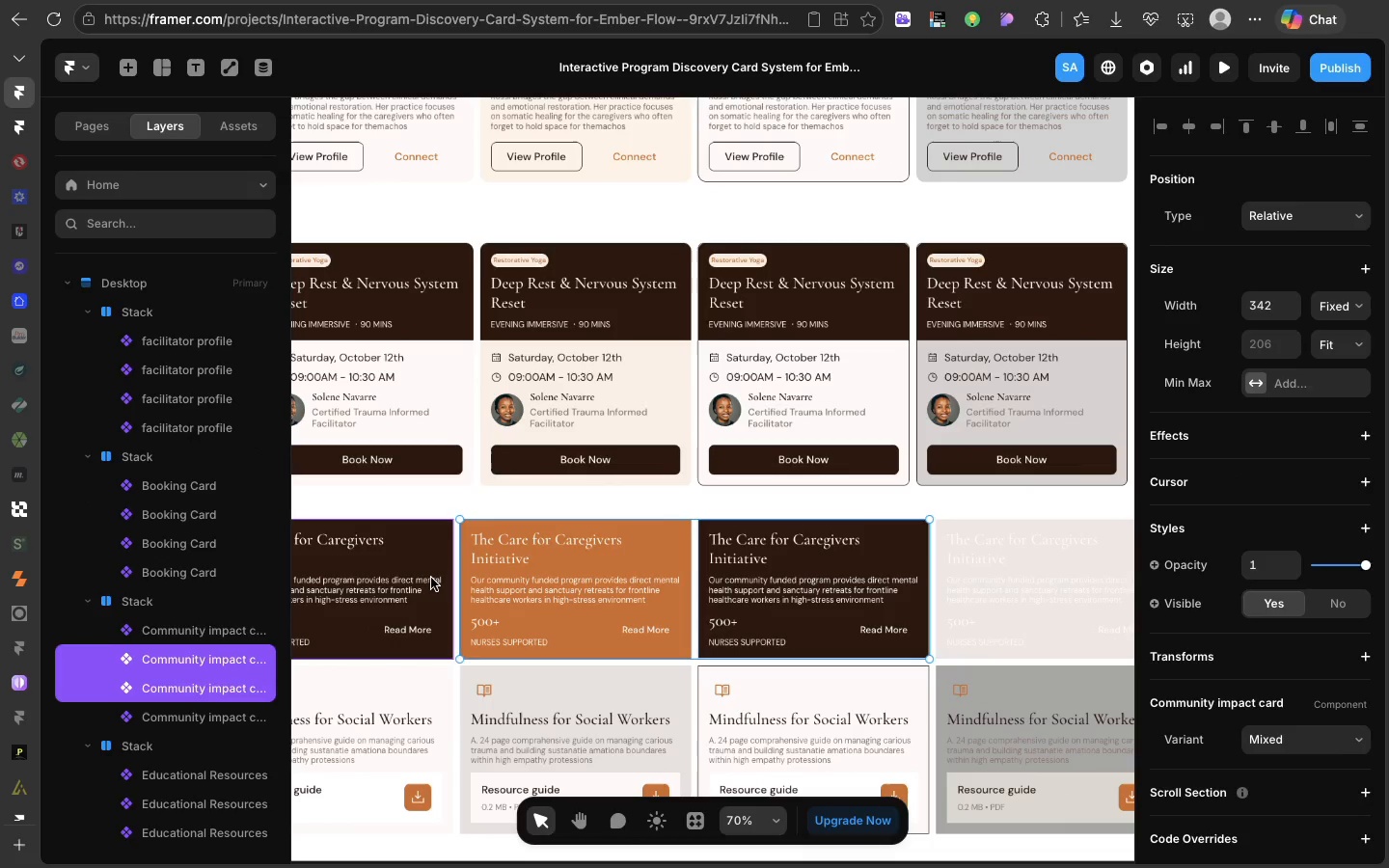 
left_click([431, 578])
 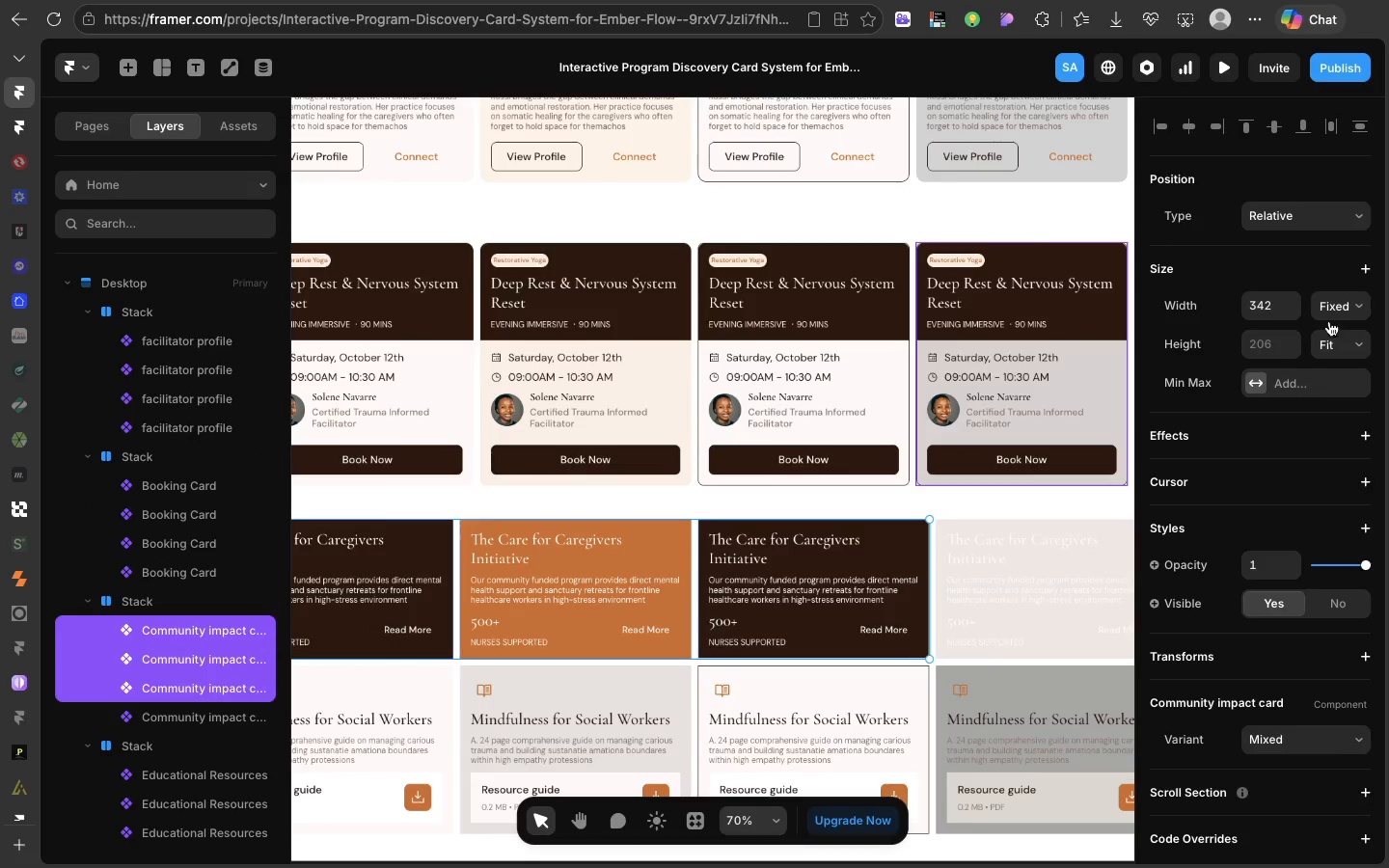 
left_click([1349, 307])
 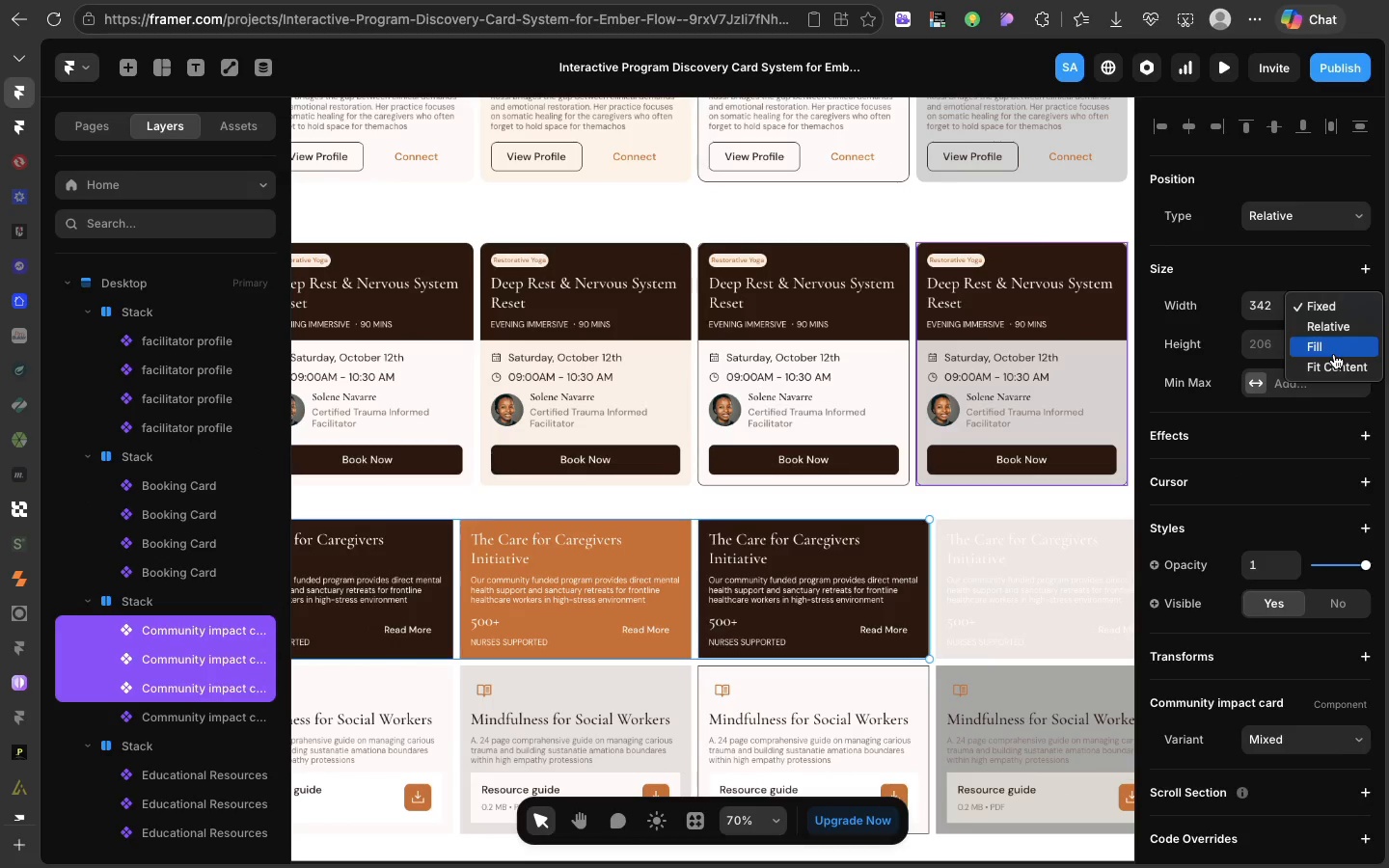 
left_click([1334, 354])
 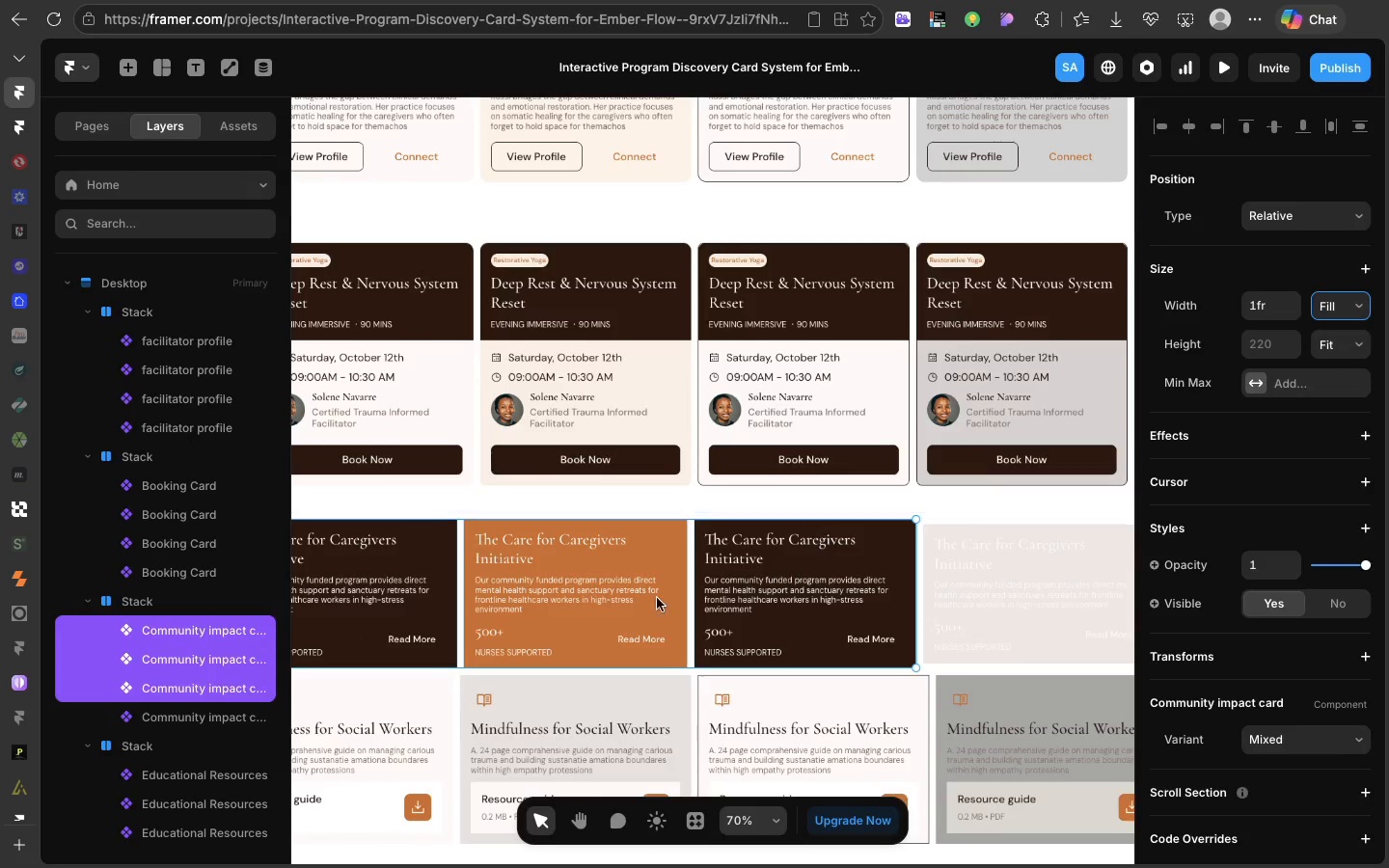 
left_click([609, 604])
 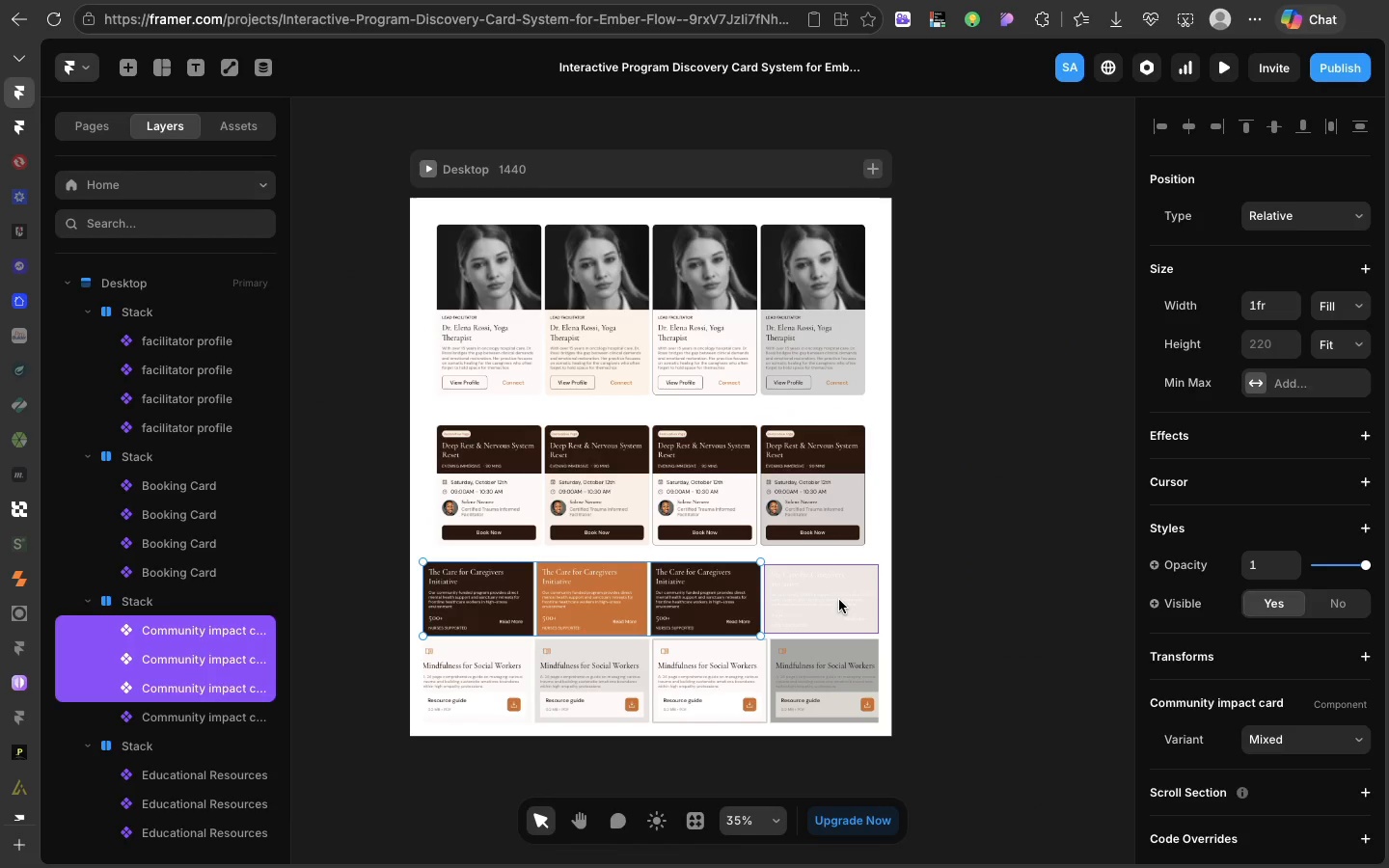 
left_click([837, 601])
 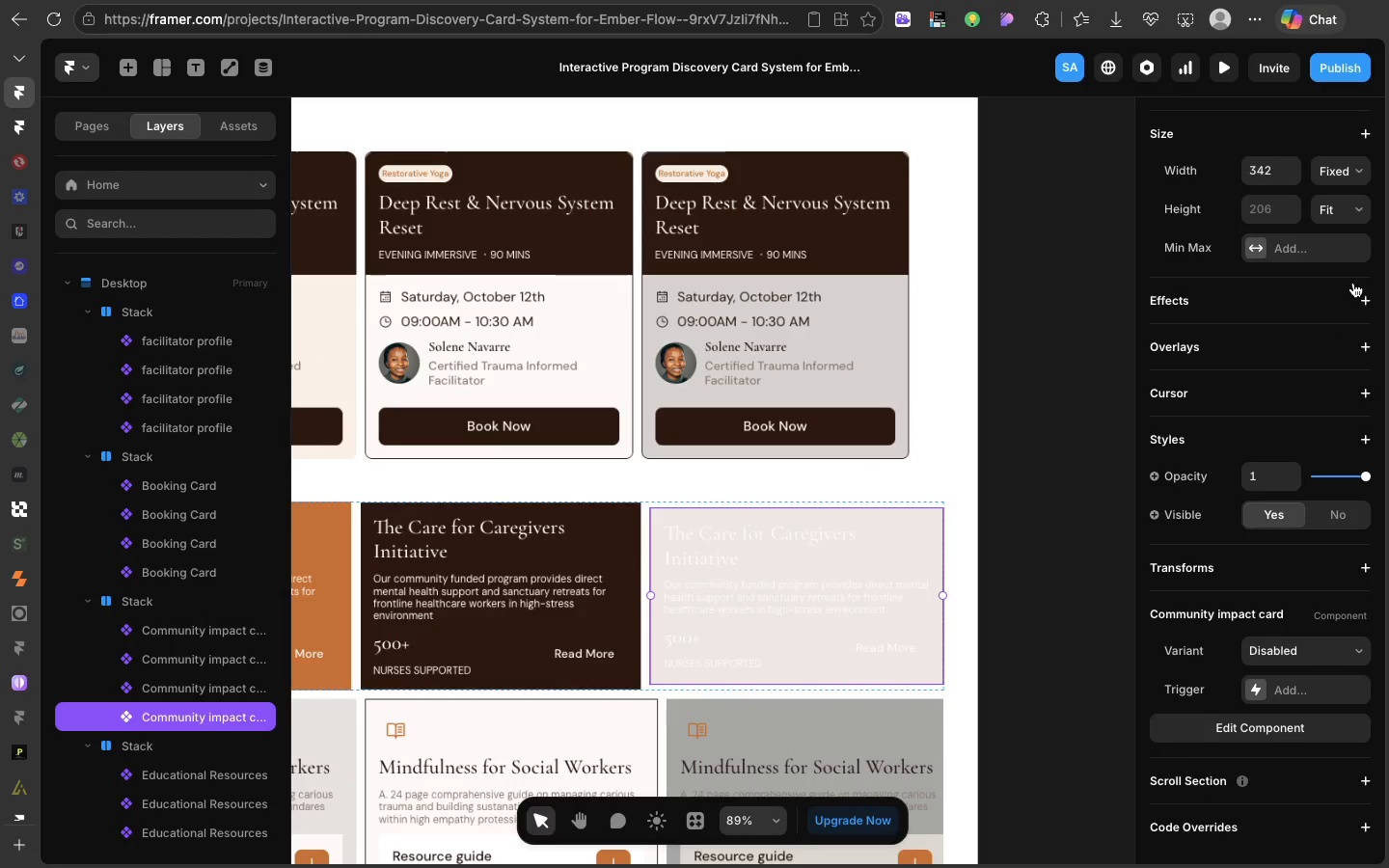 
left_click([1361, 165])
 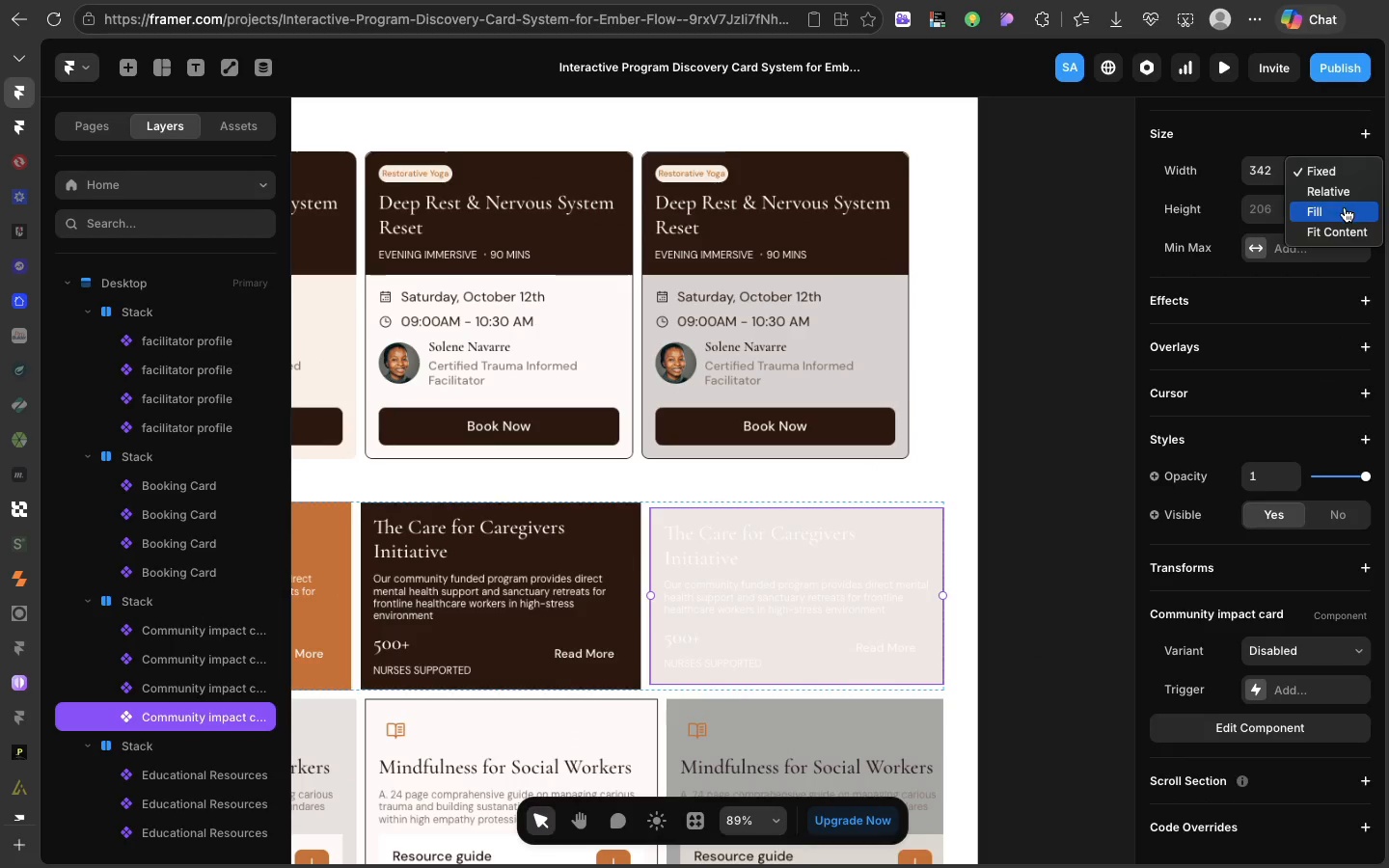 
left_click([1345, 207])
 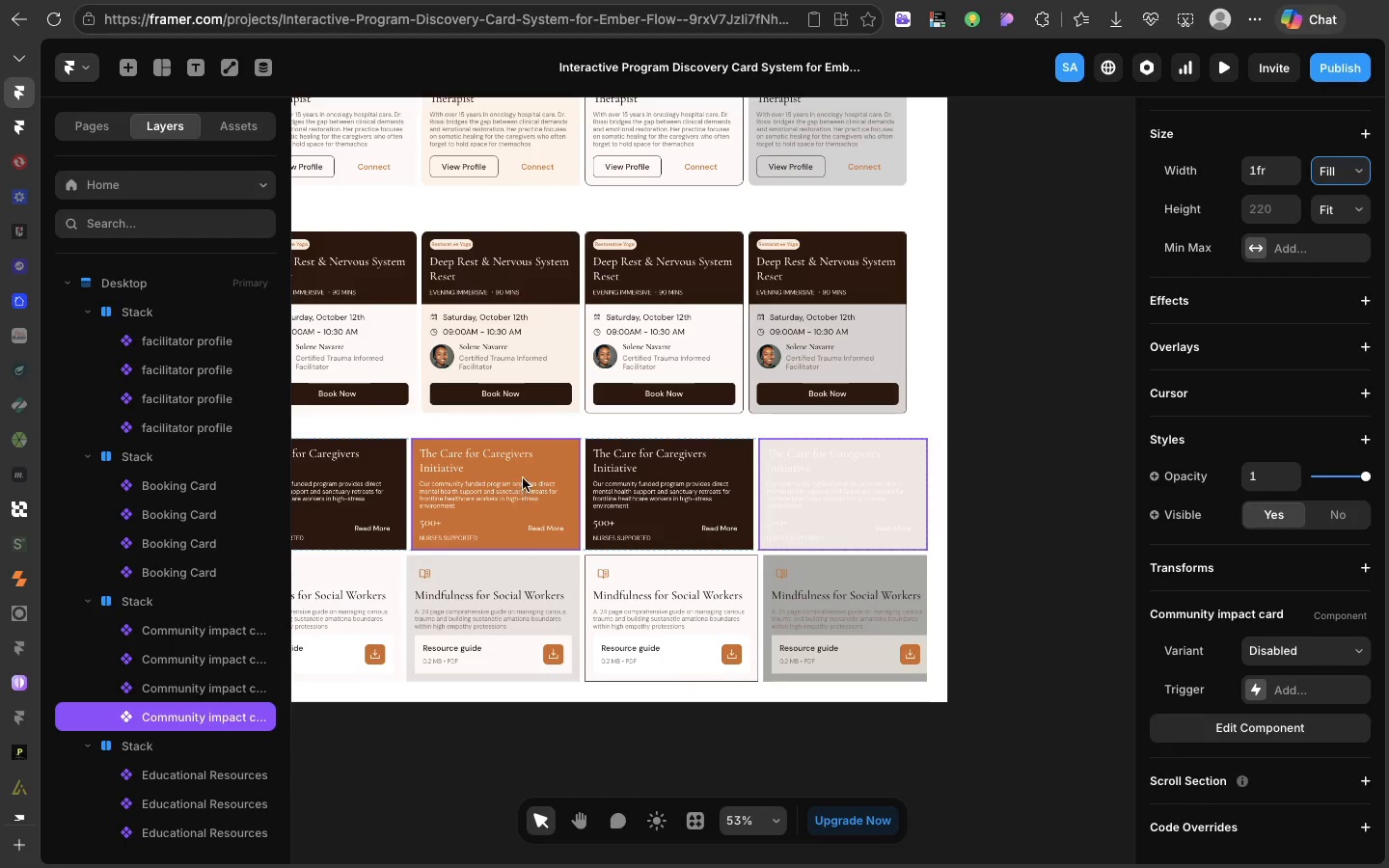 
left_click([514, 582])
 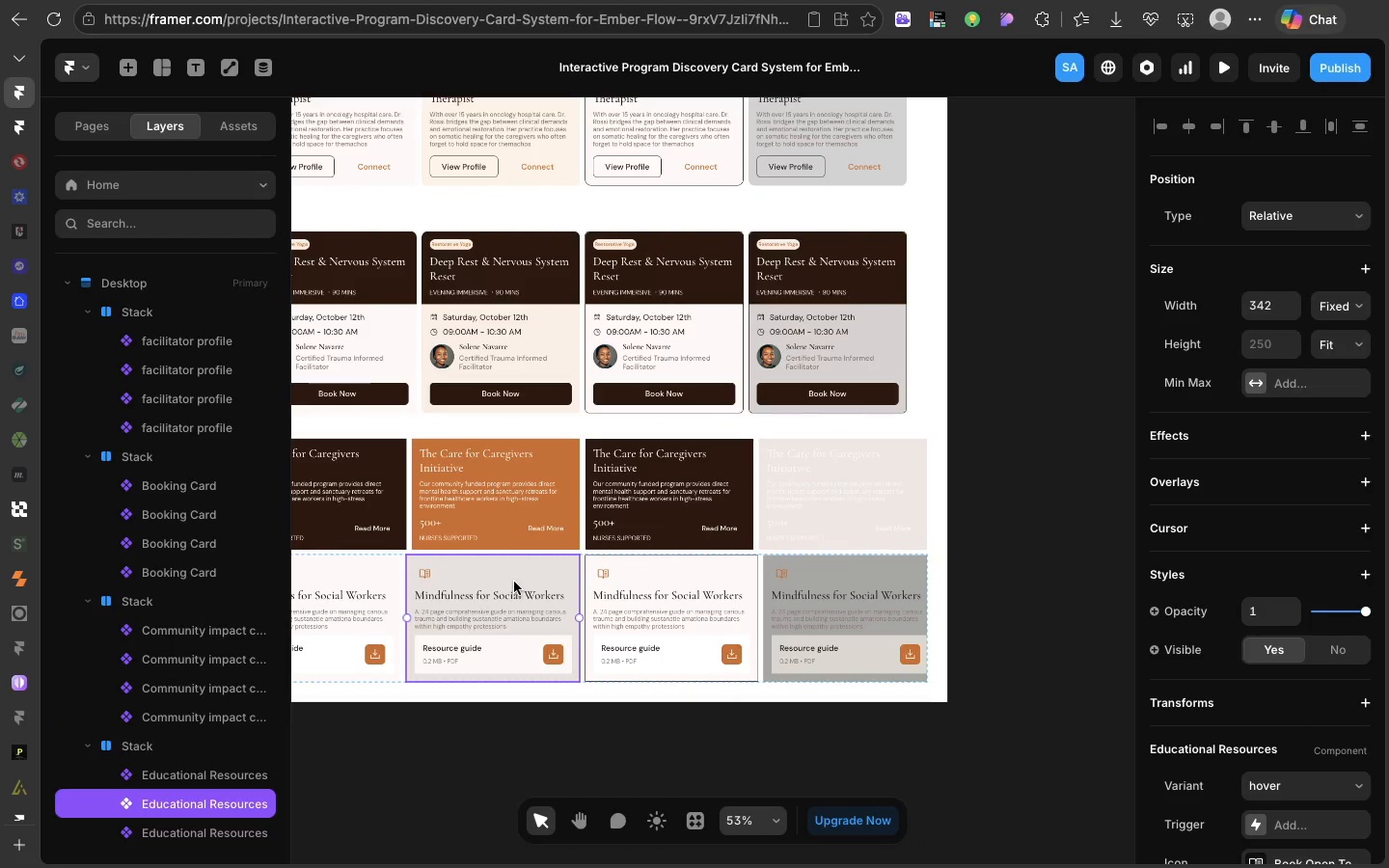 
left_click([514, 582])
 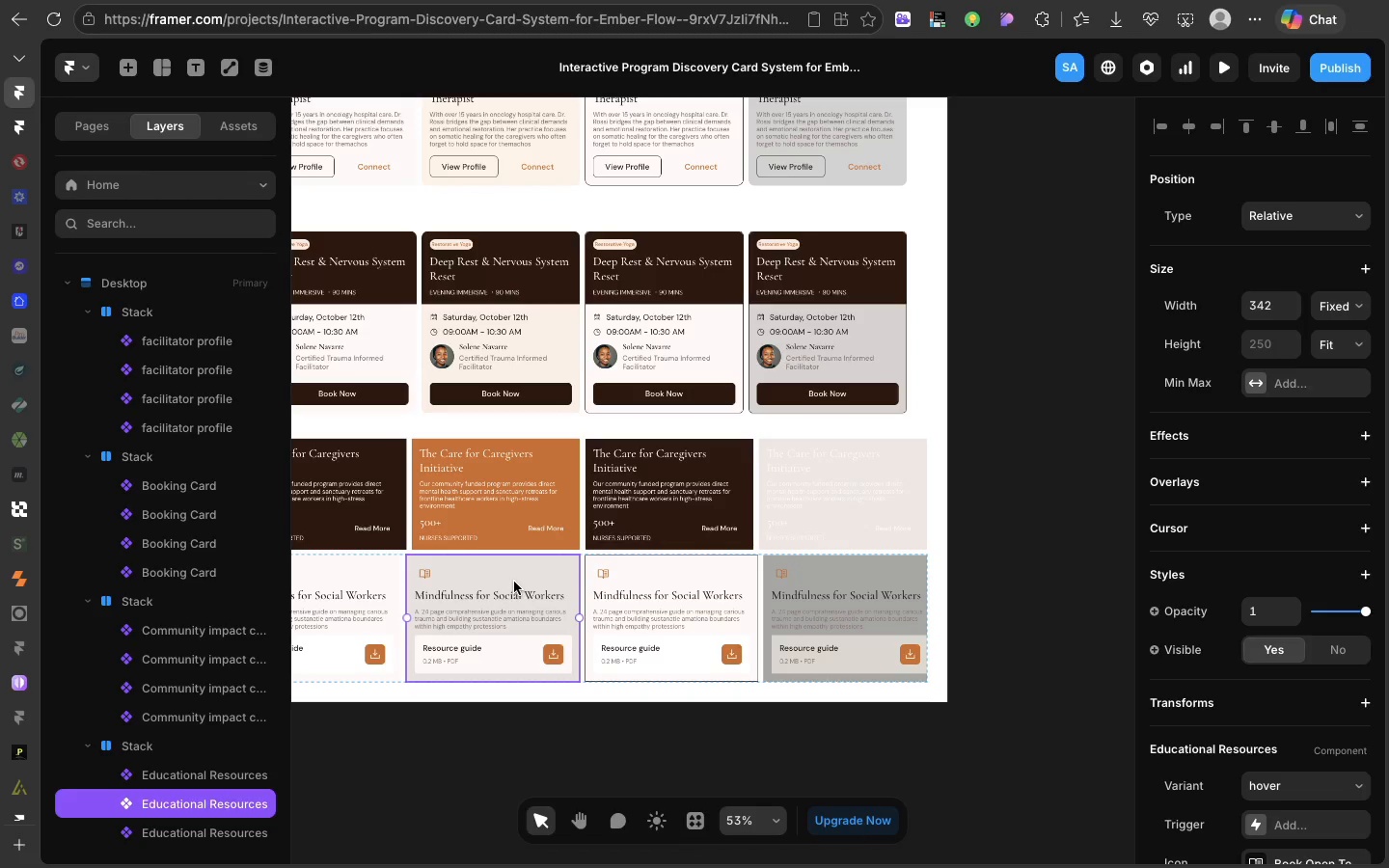 
left_click([514, 582])
 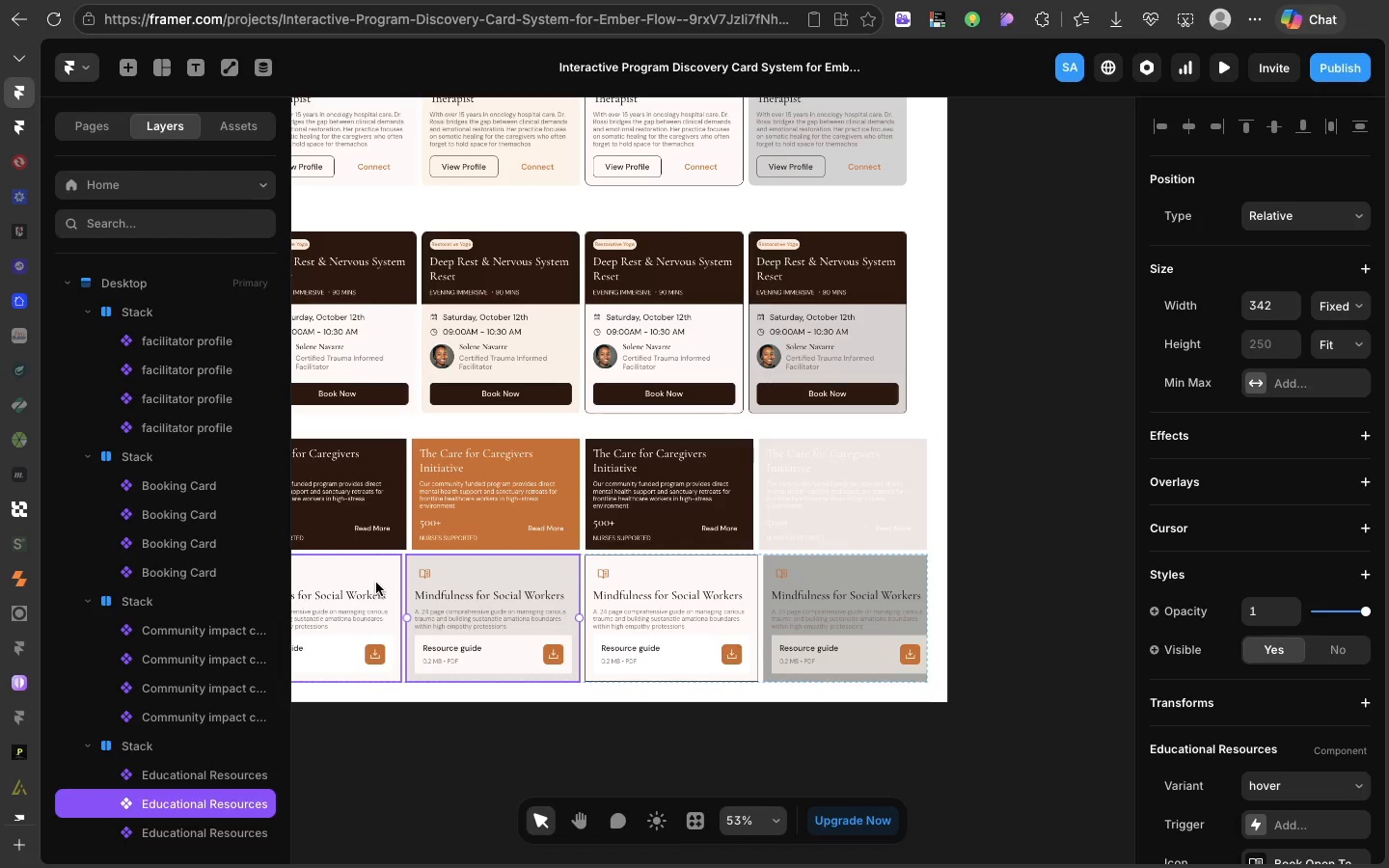 
double_click([376, 583])
 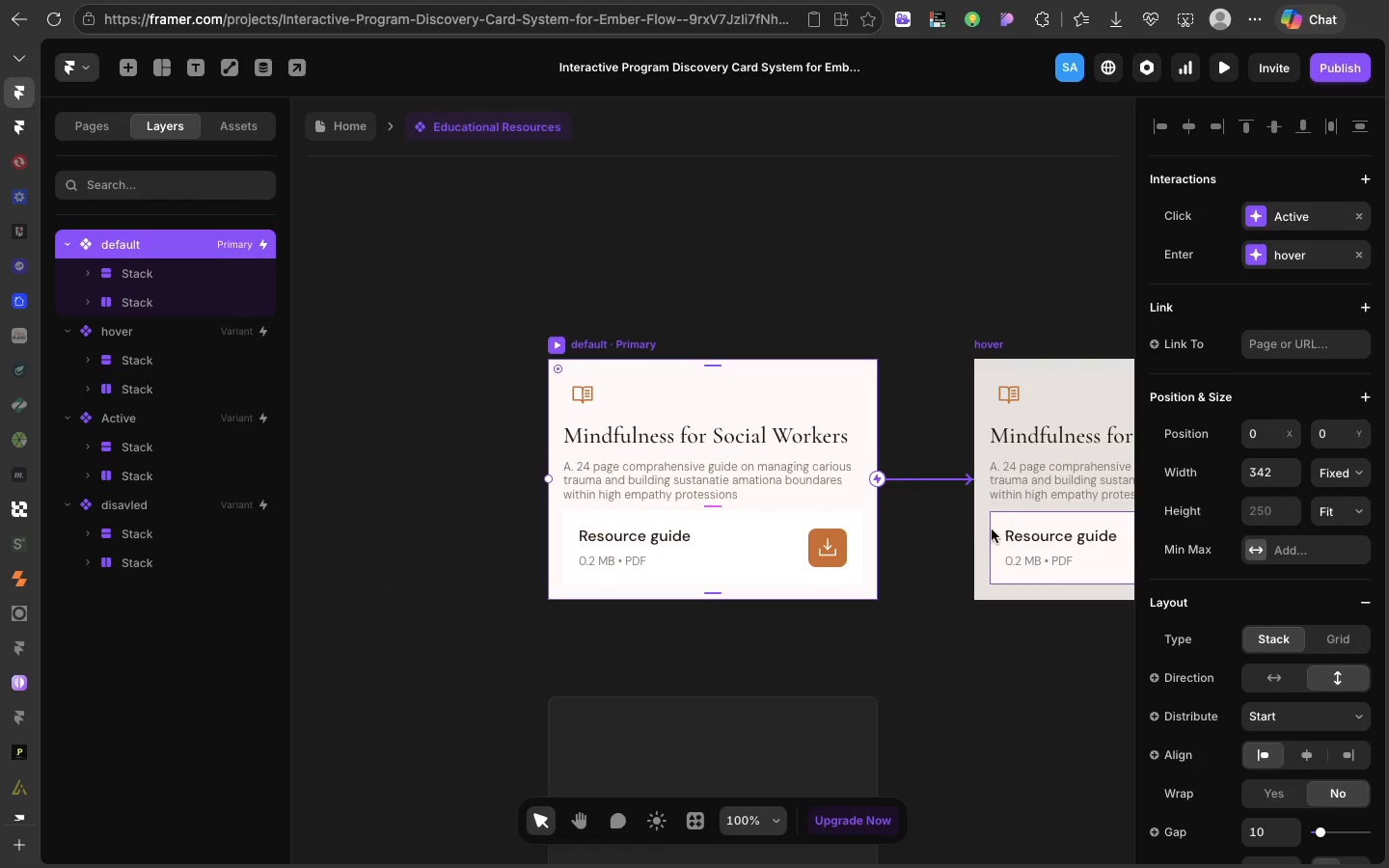 
left_click([979, 530])
 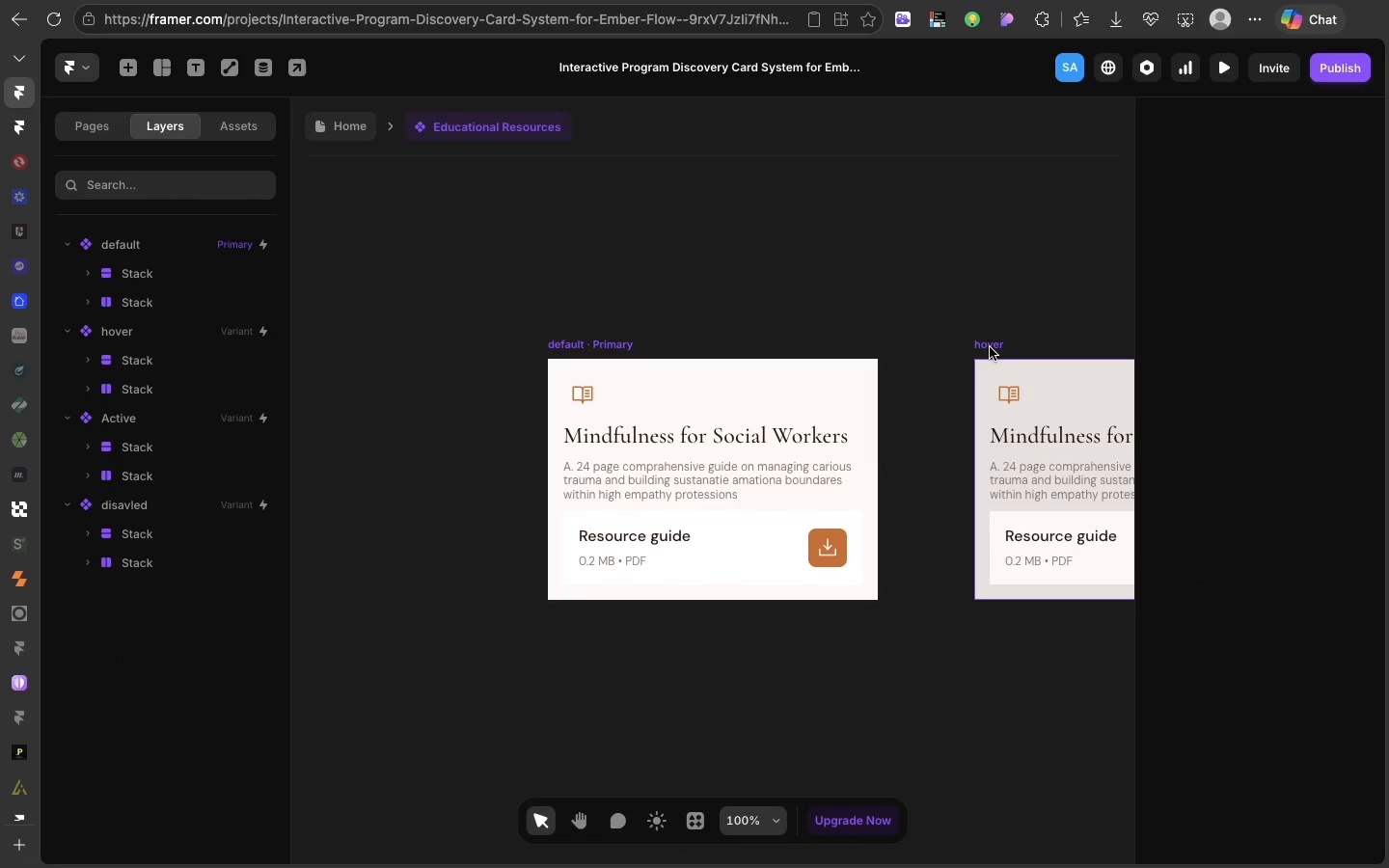 
left_click([990, 347])
 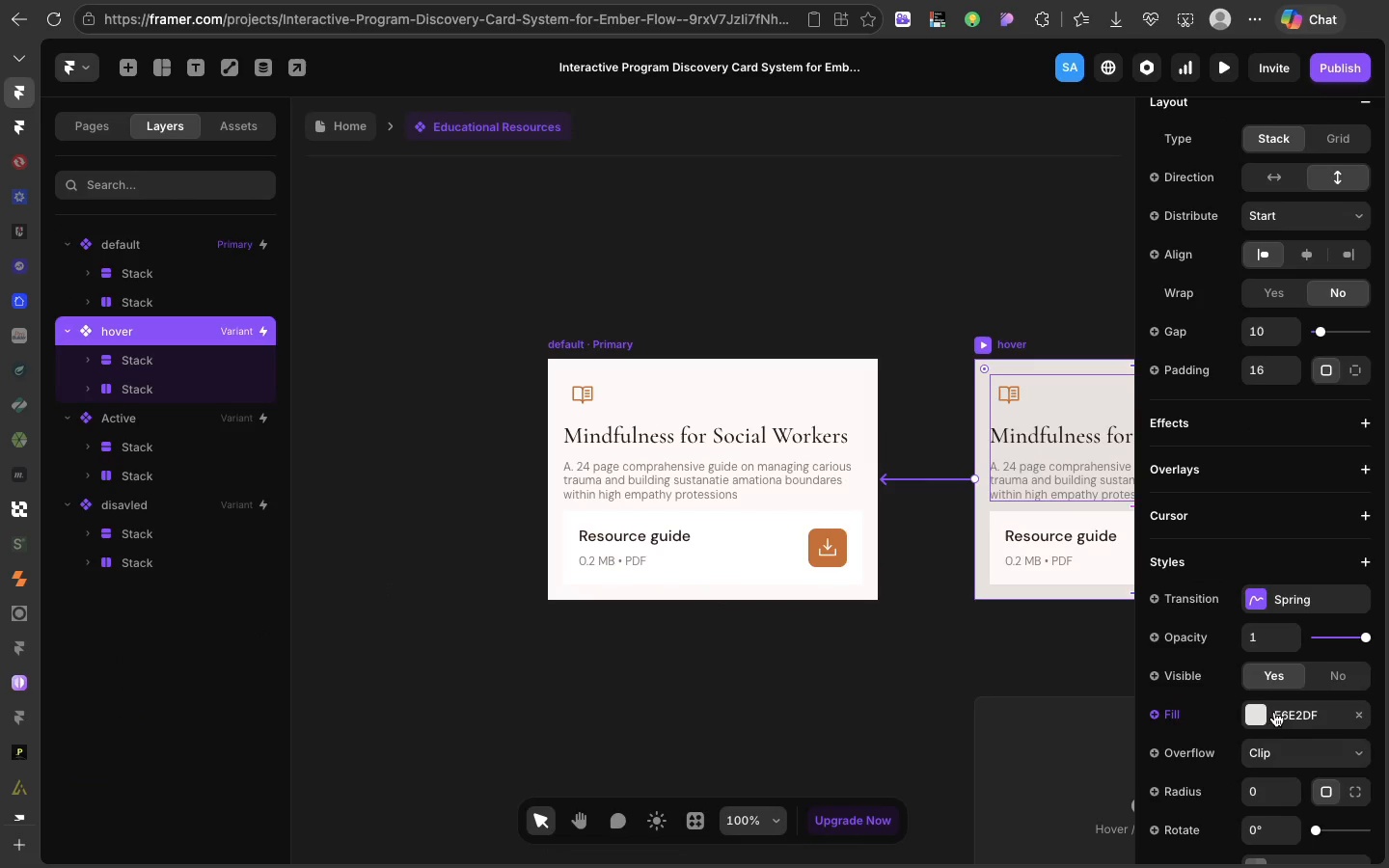 
left_click([1256, 709])
 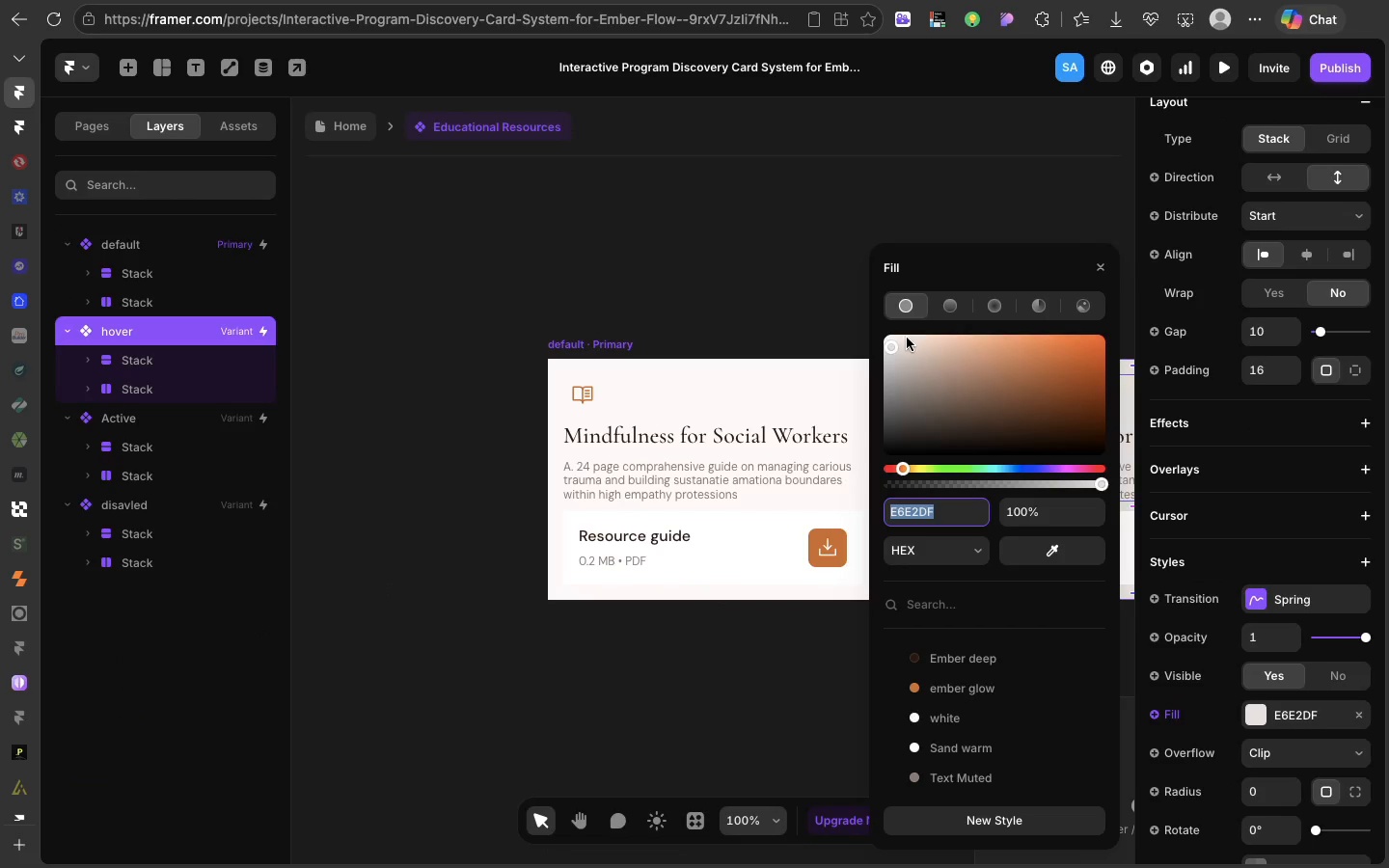 
left_click([906, 338])
 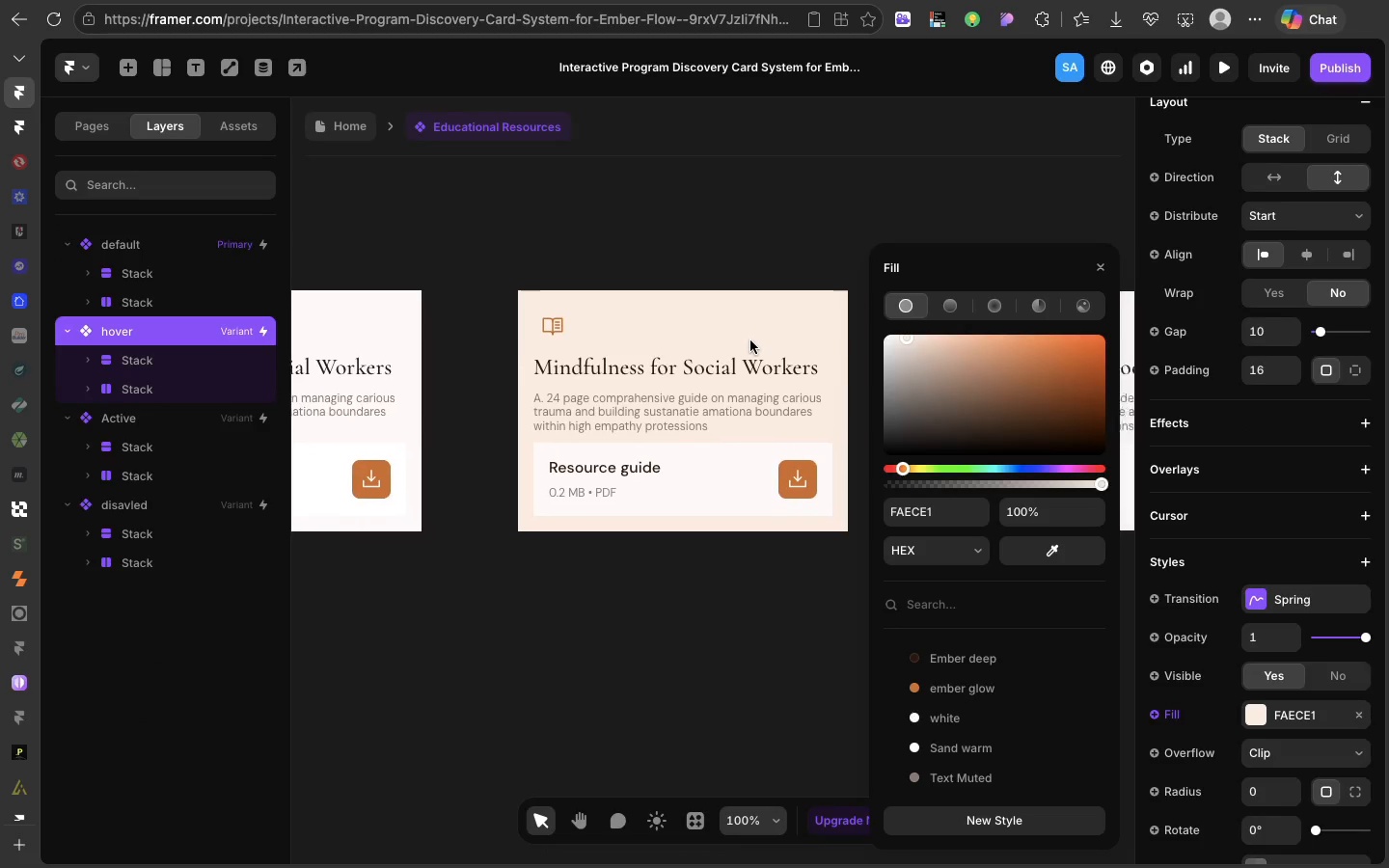 
scroll: coordinate [527, 268], scroll_direction: down, amount: 95.0
 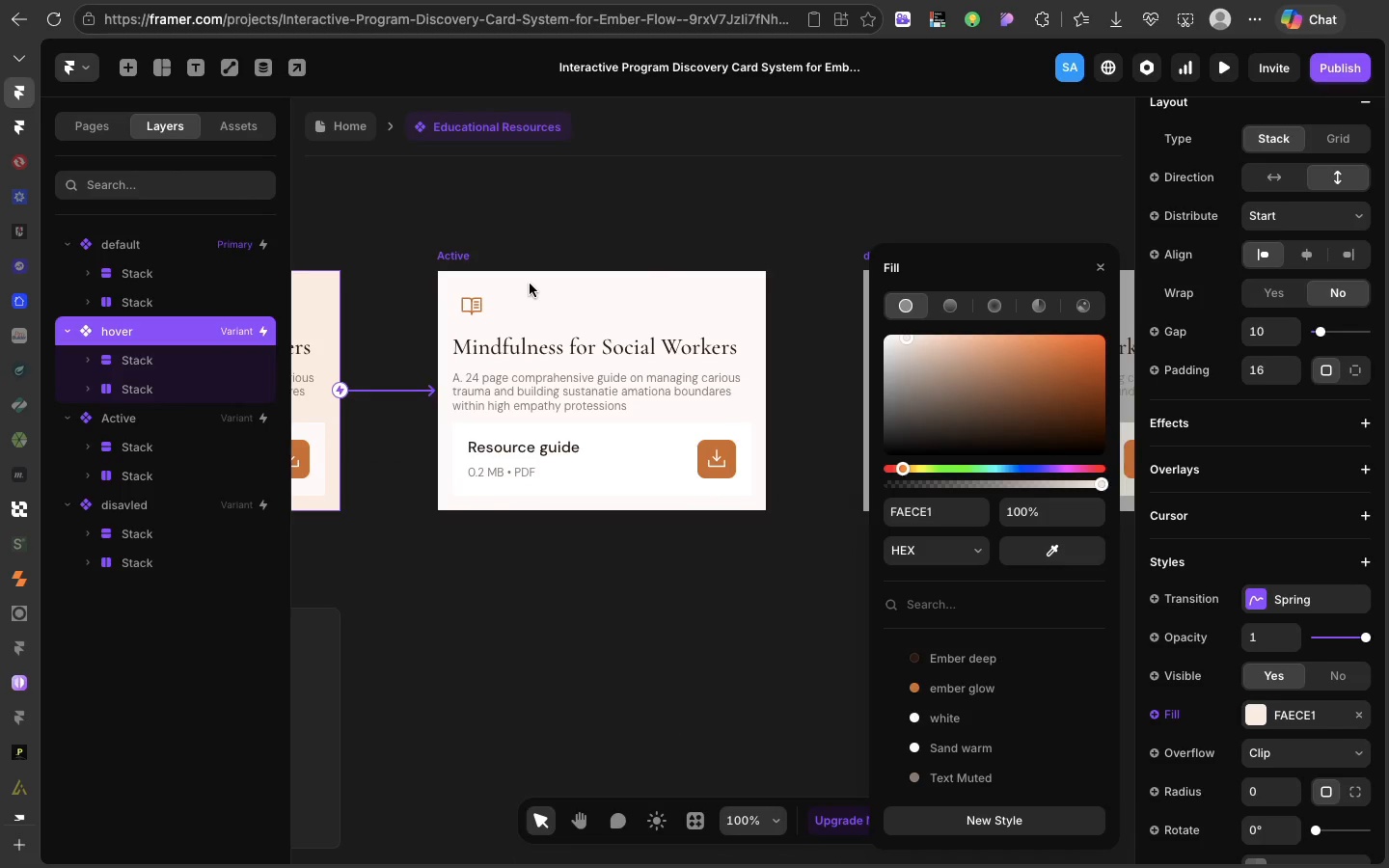 
left_click([530, 284])
 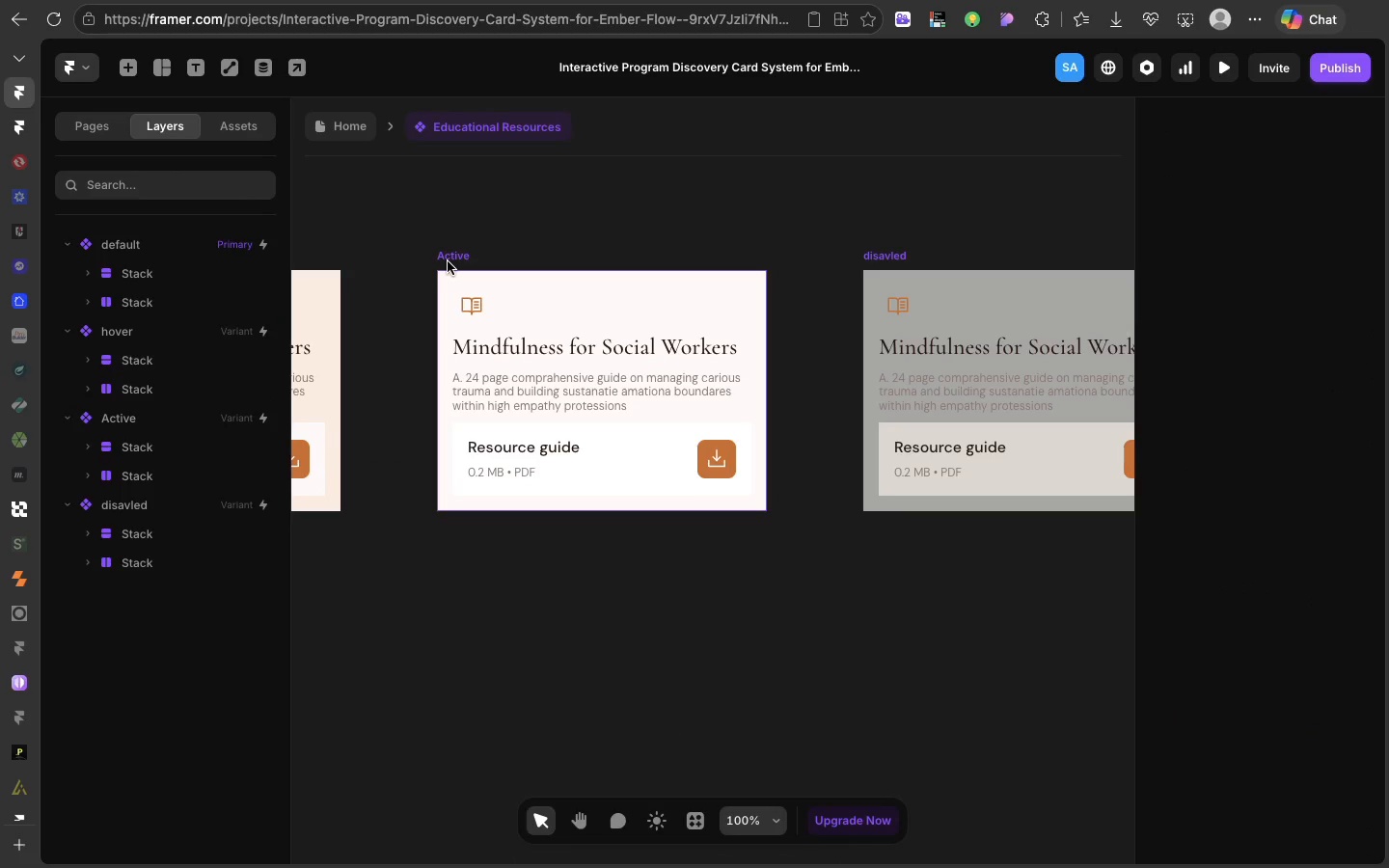 
left_click([448, 261])
 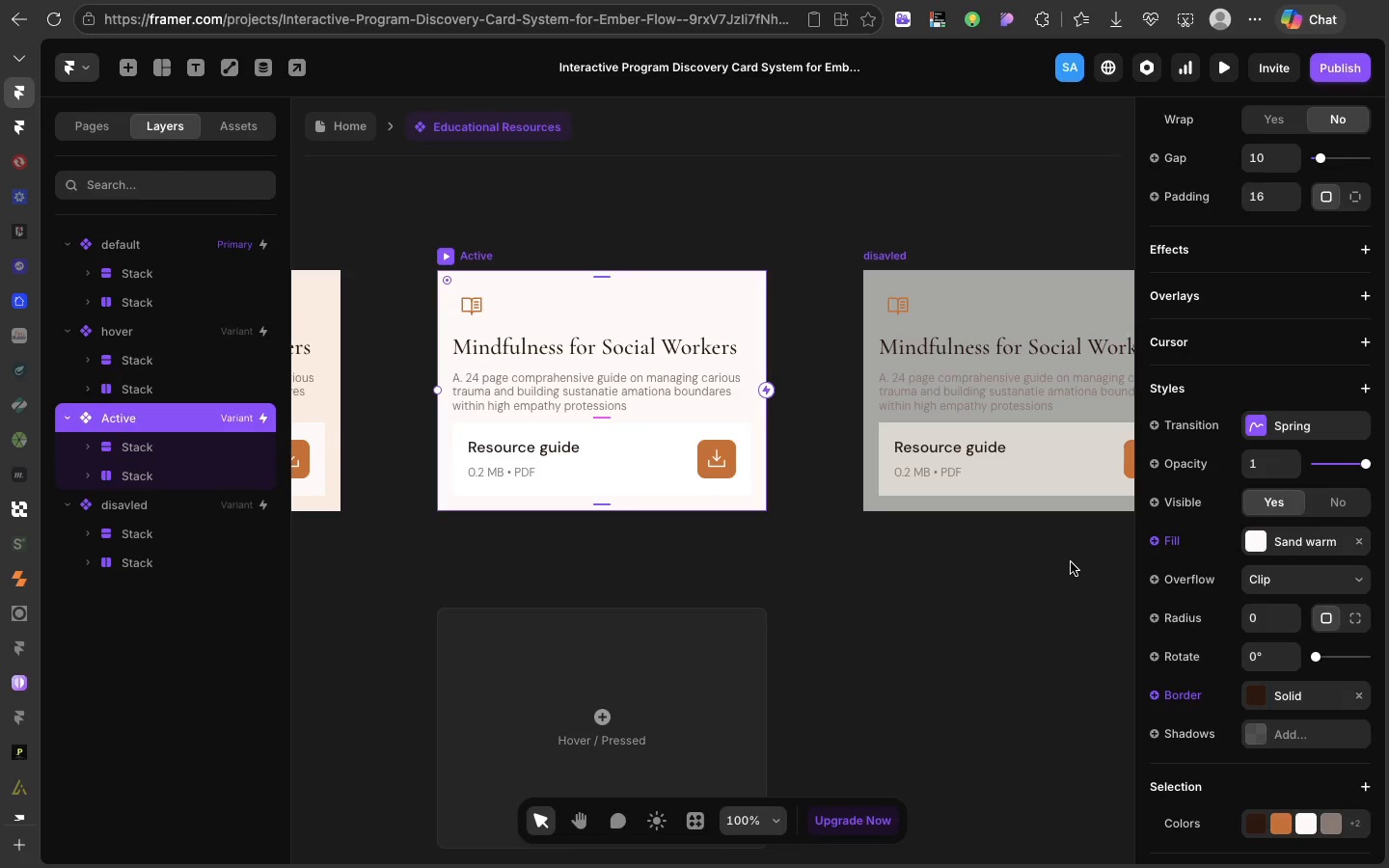 
scroll: coordinate [761, 405], scroll_direction: up, amount: 14.0
 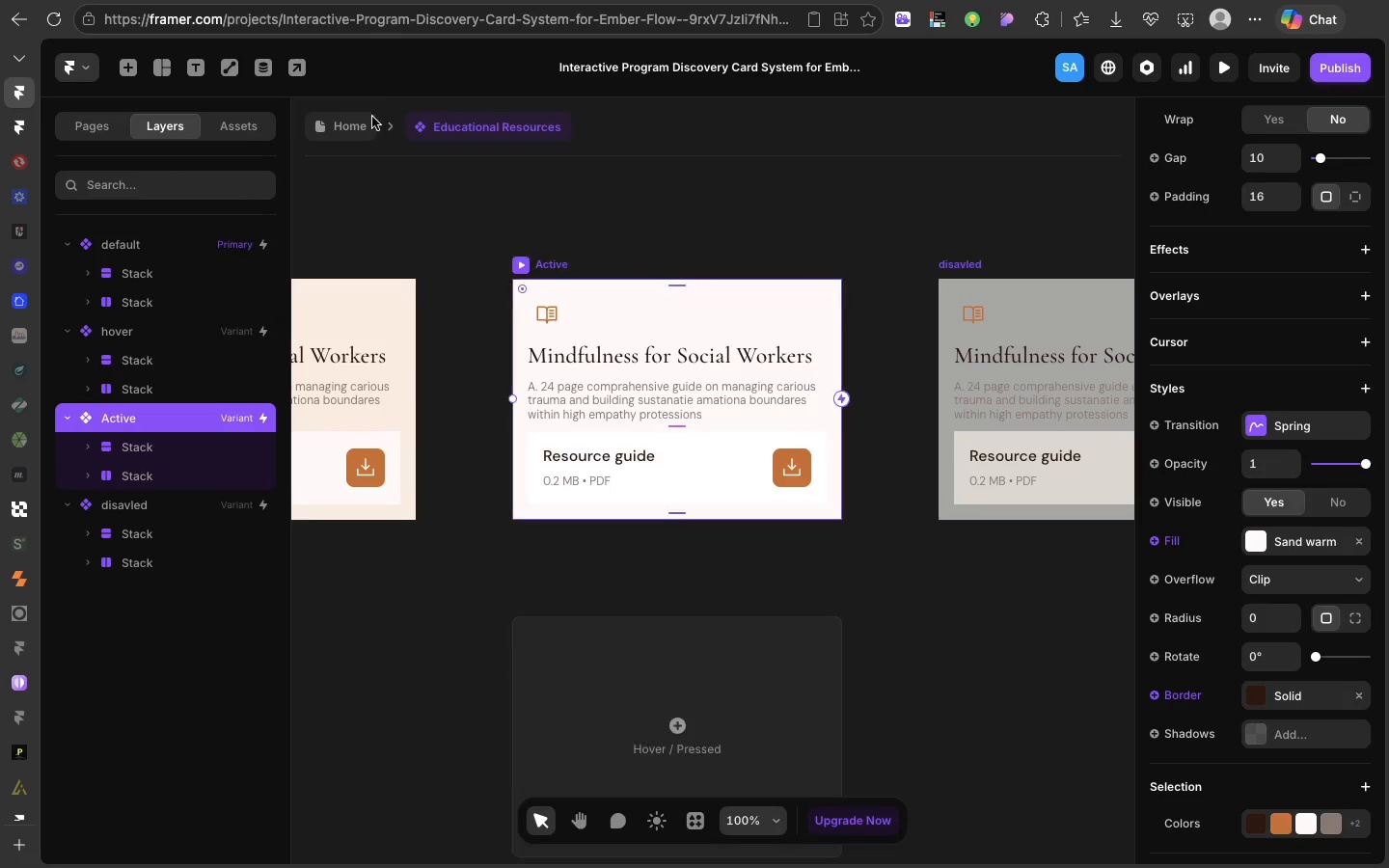 
left_click([350, 132])
 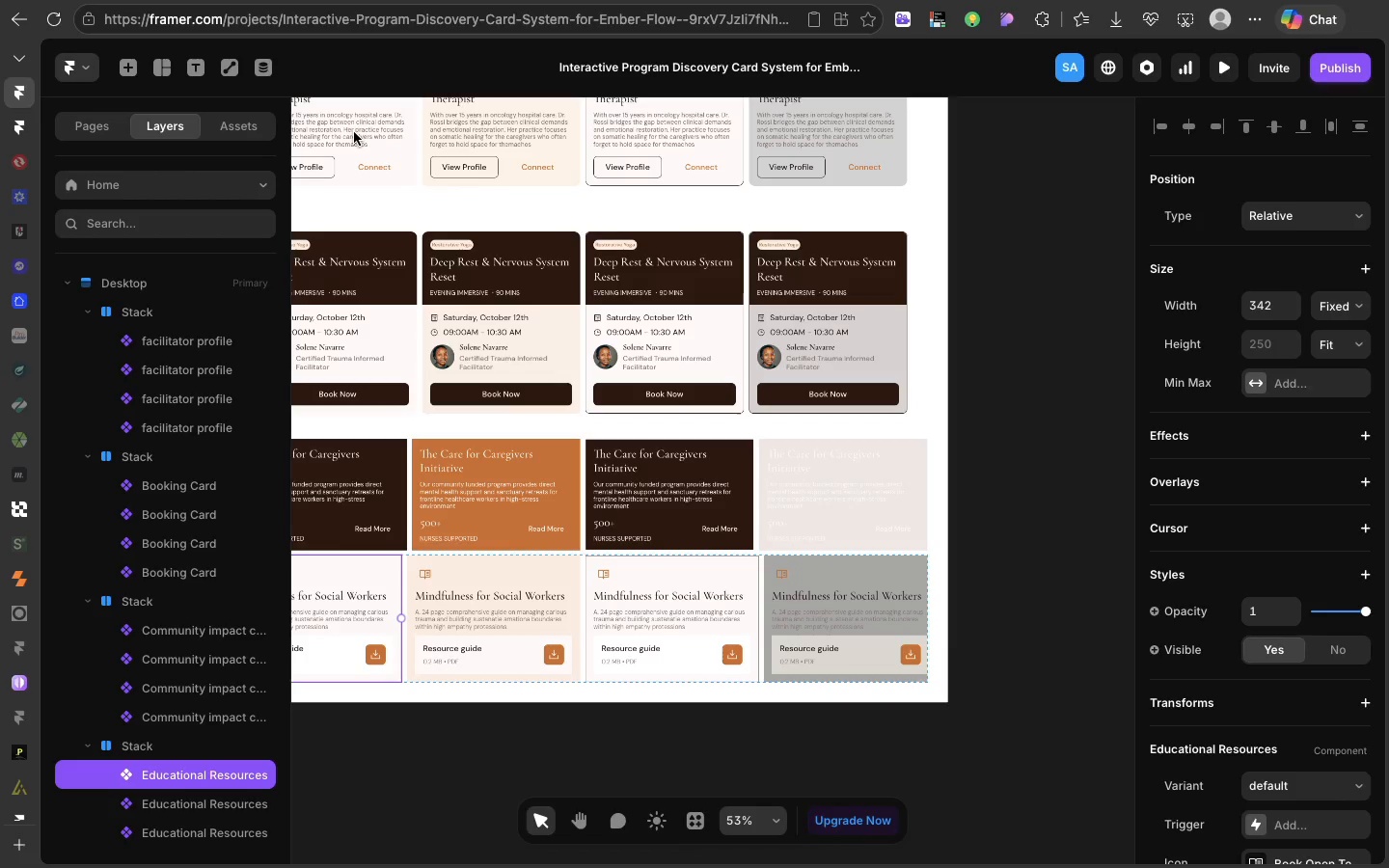 
scroll: coordinate [685, 537], scroll_direction: down, amount: 14.0
 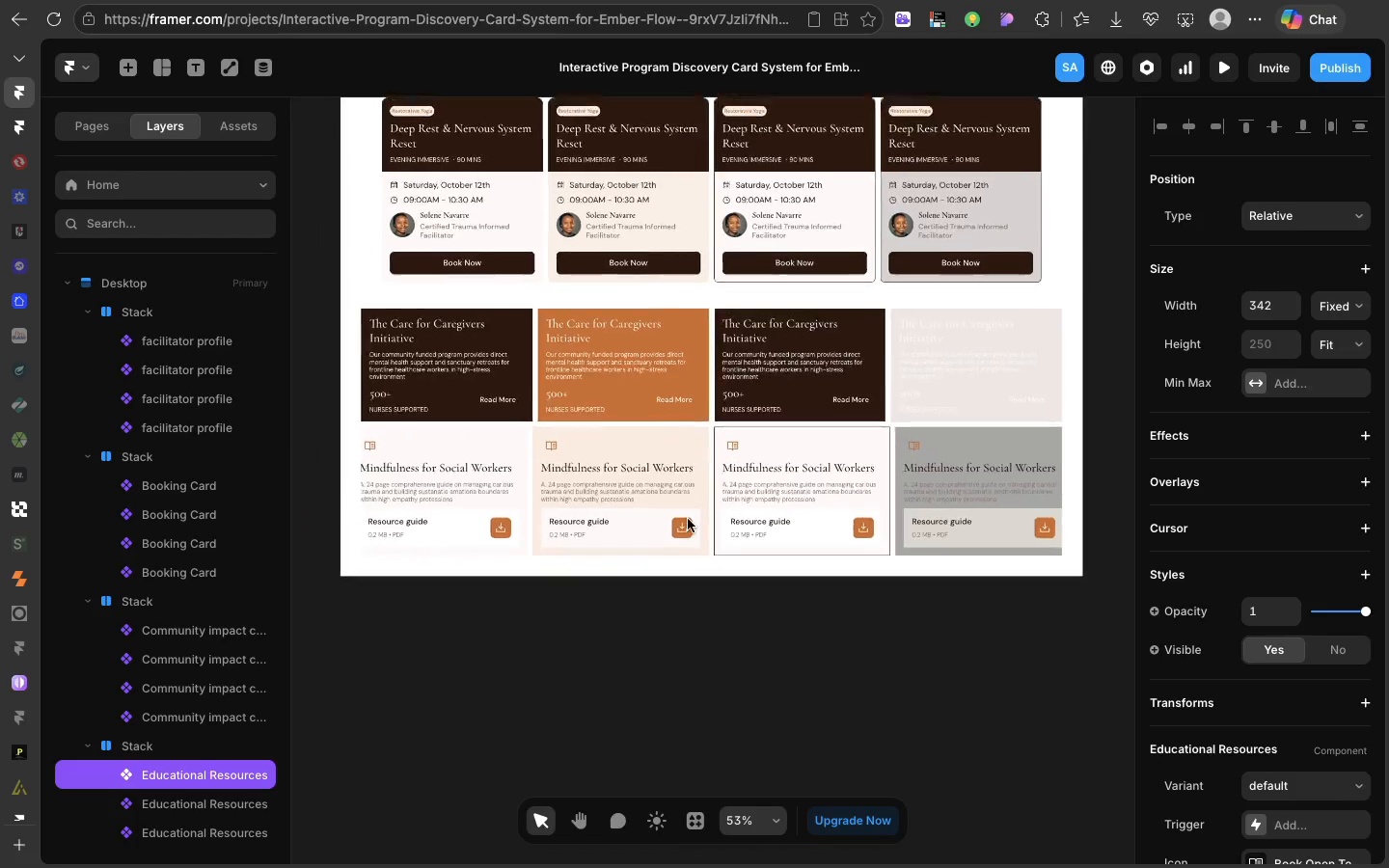 
scroll: coordinate [688, 519], scroll_direction: up, amount: 5.0
 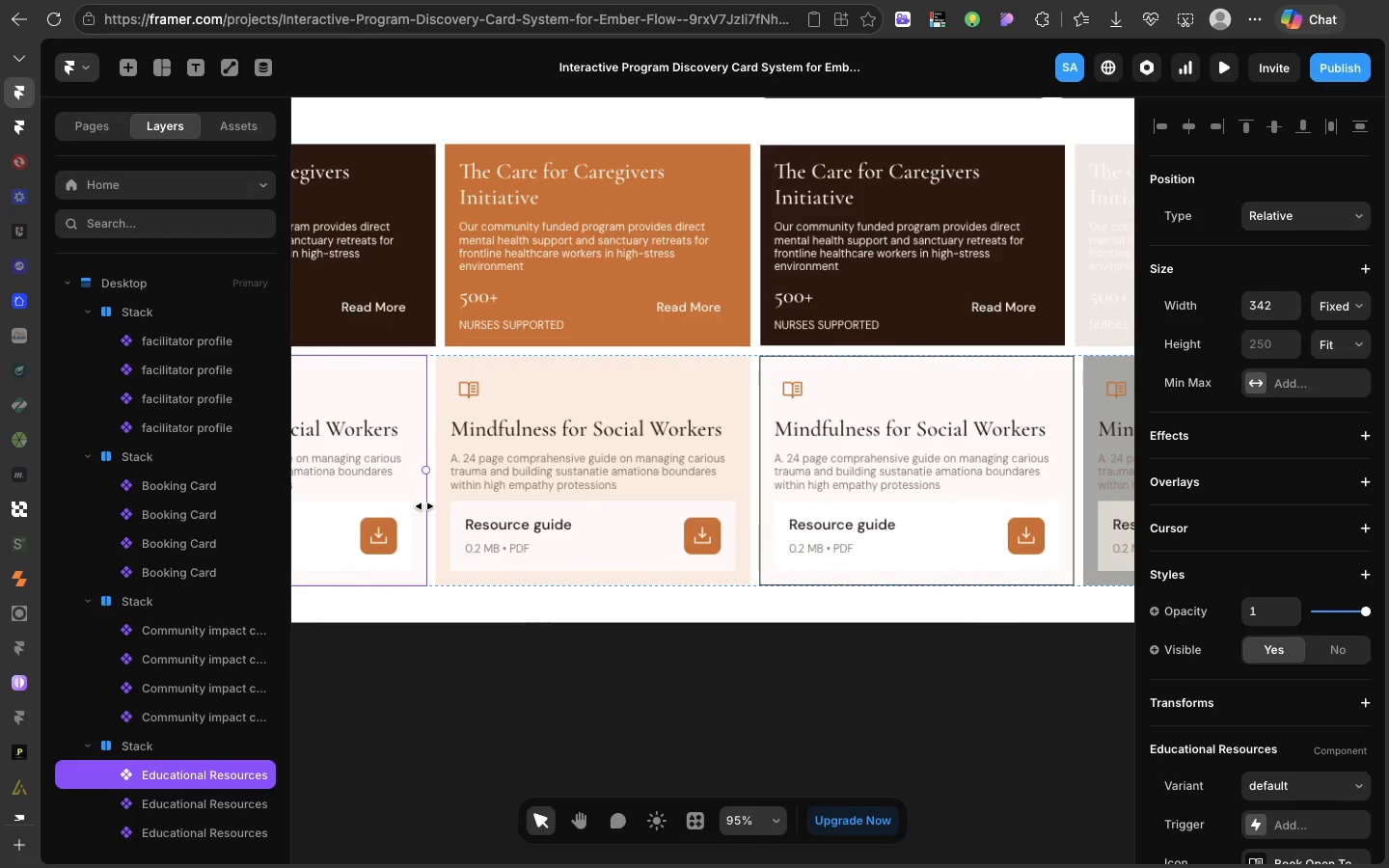 
hold_key(key=ShiftLeft, duration=5.14)
left_click([489, 505])
 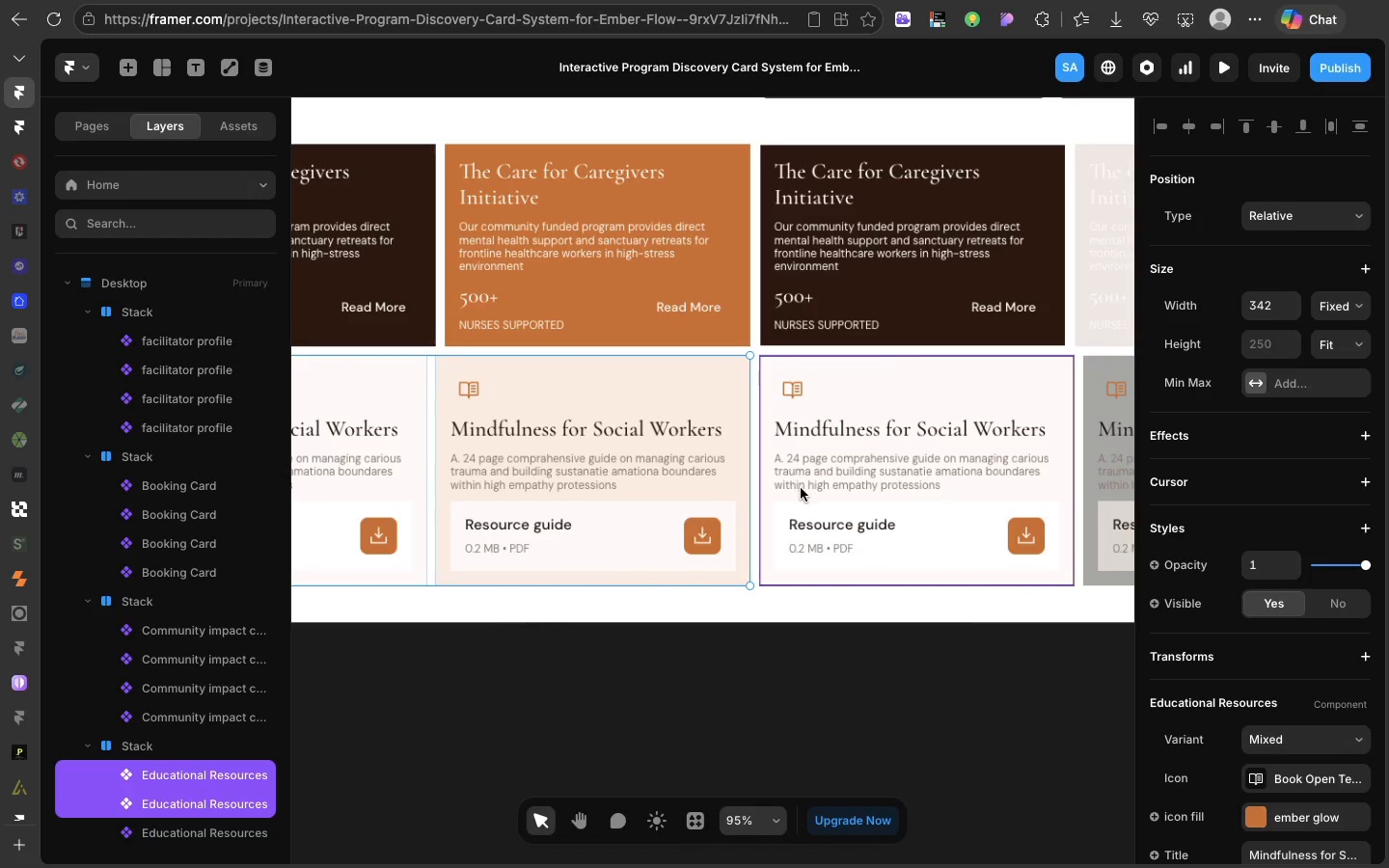 
left_click([801, 488])
 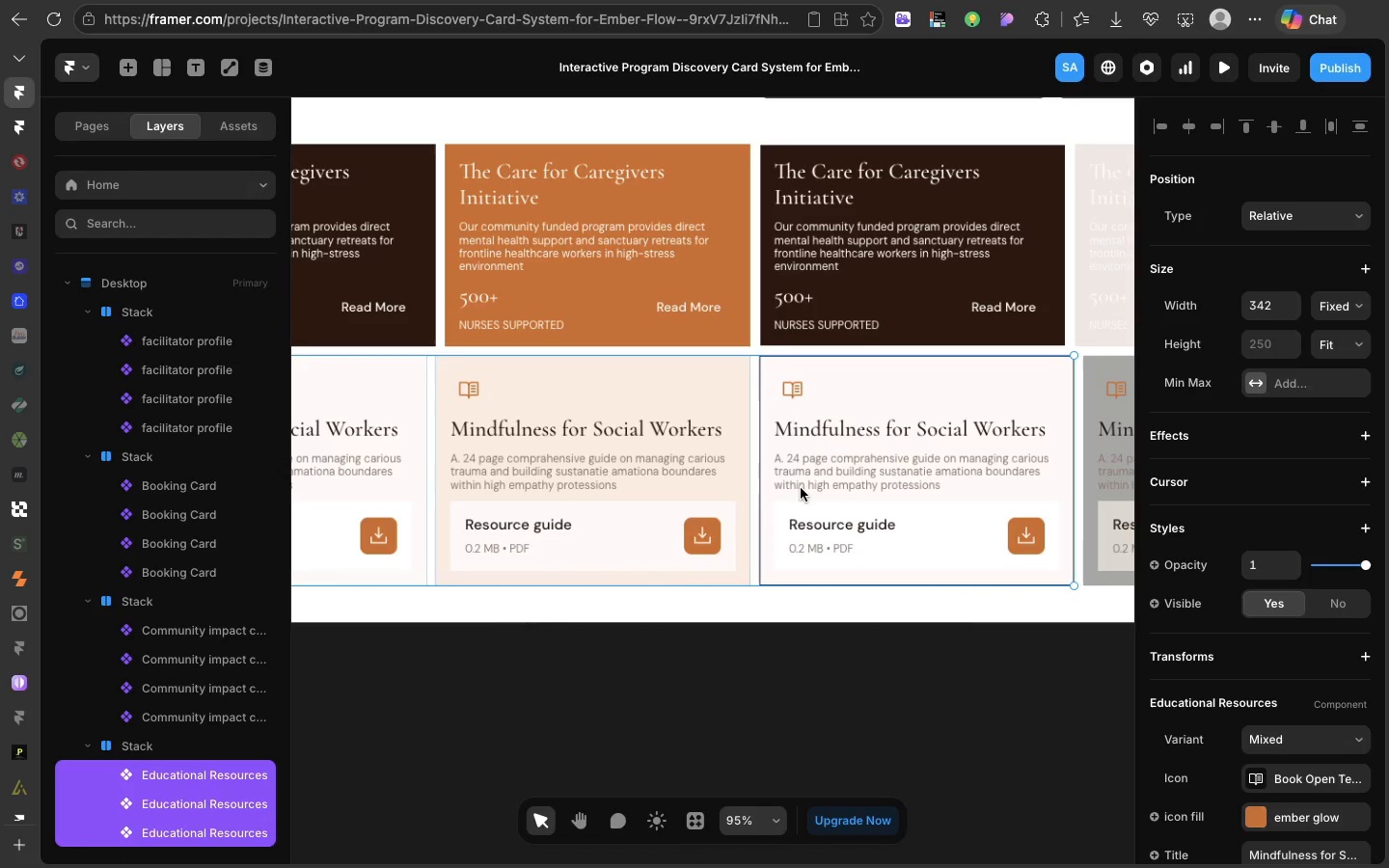 
scroll: coordinate [801, 488], scroll_direction: down, amount: 19.0
 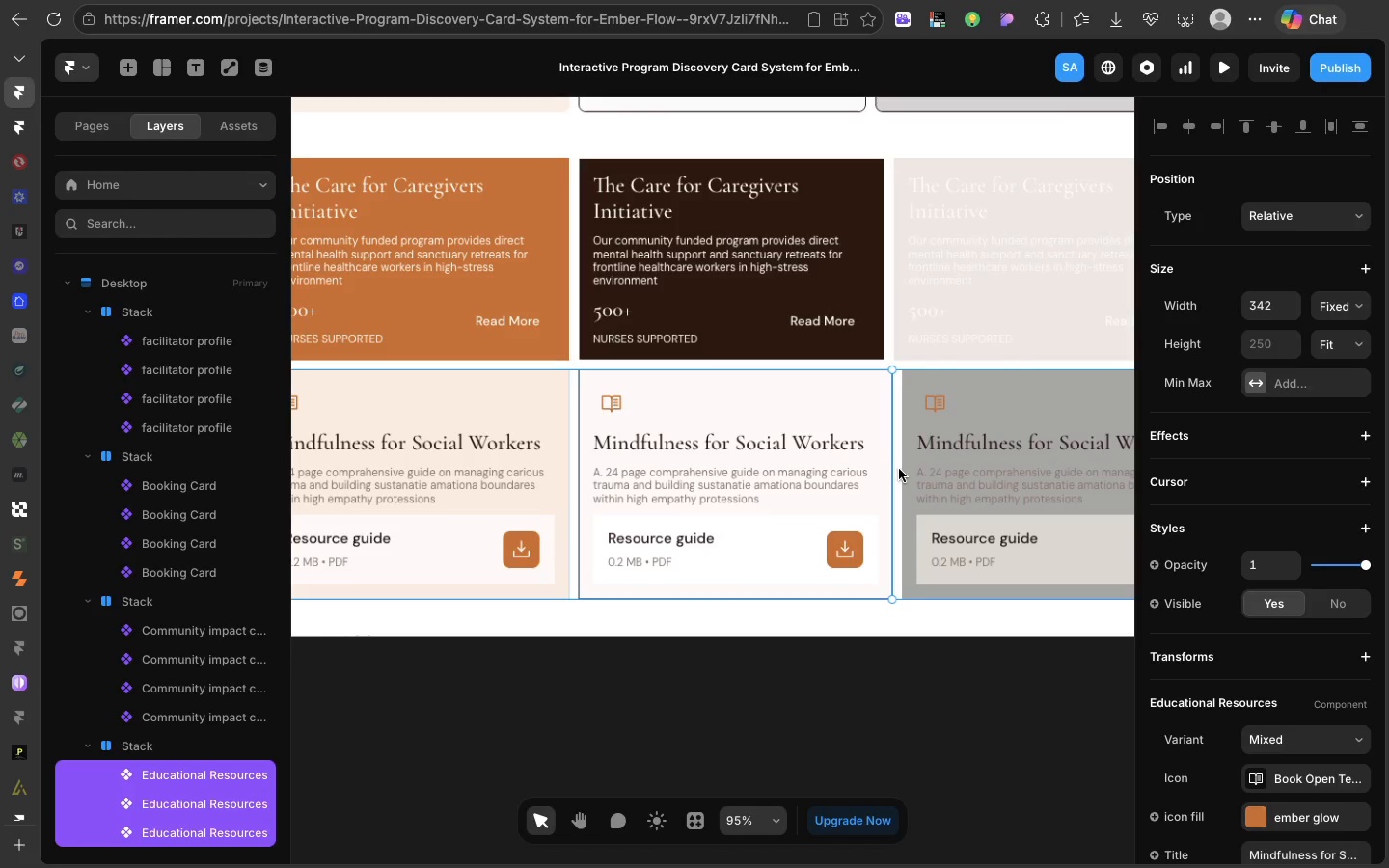 
left_click([906, 470])
 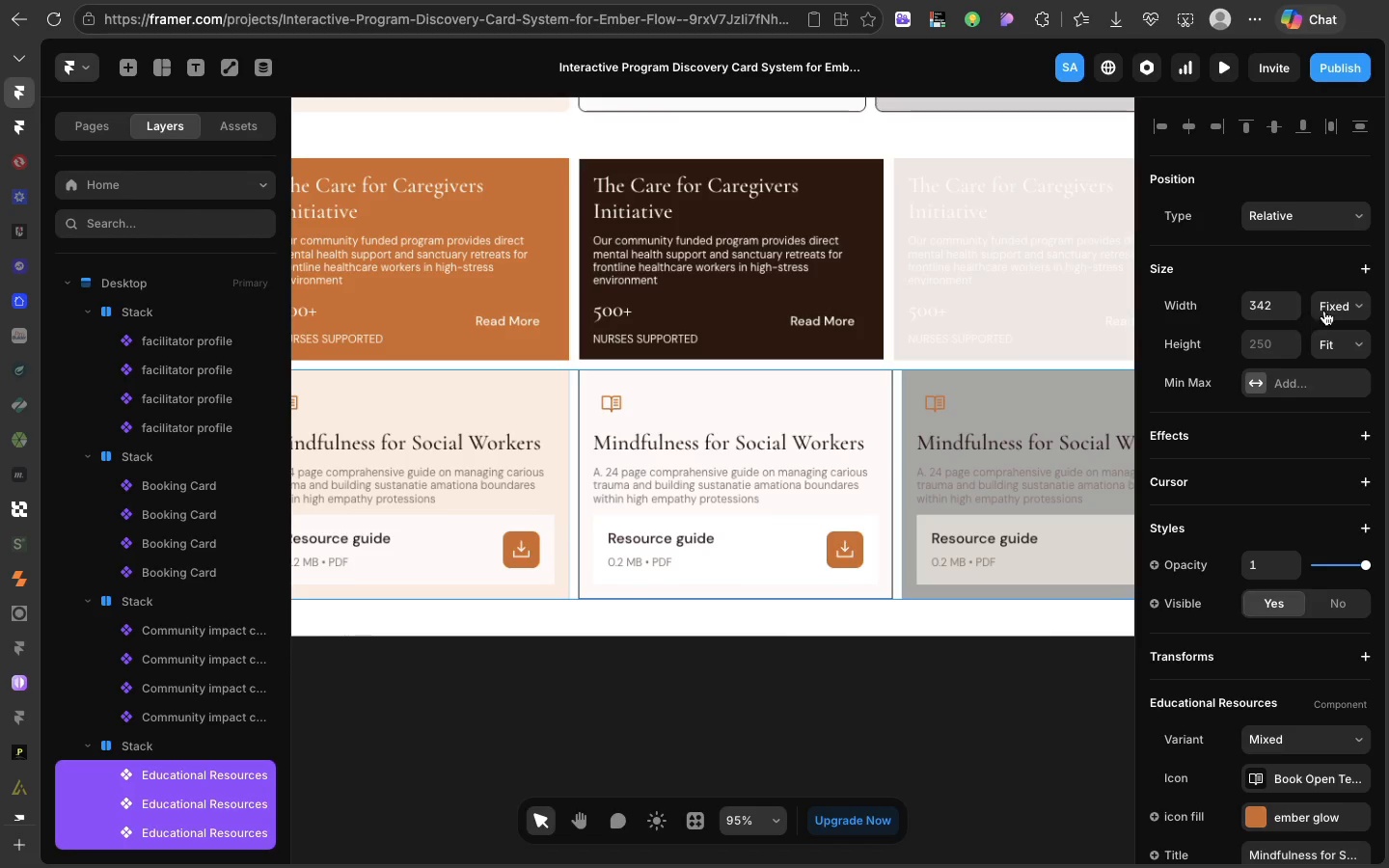 
left_click([1348, 303])
 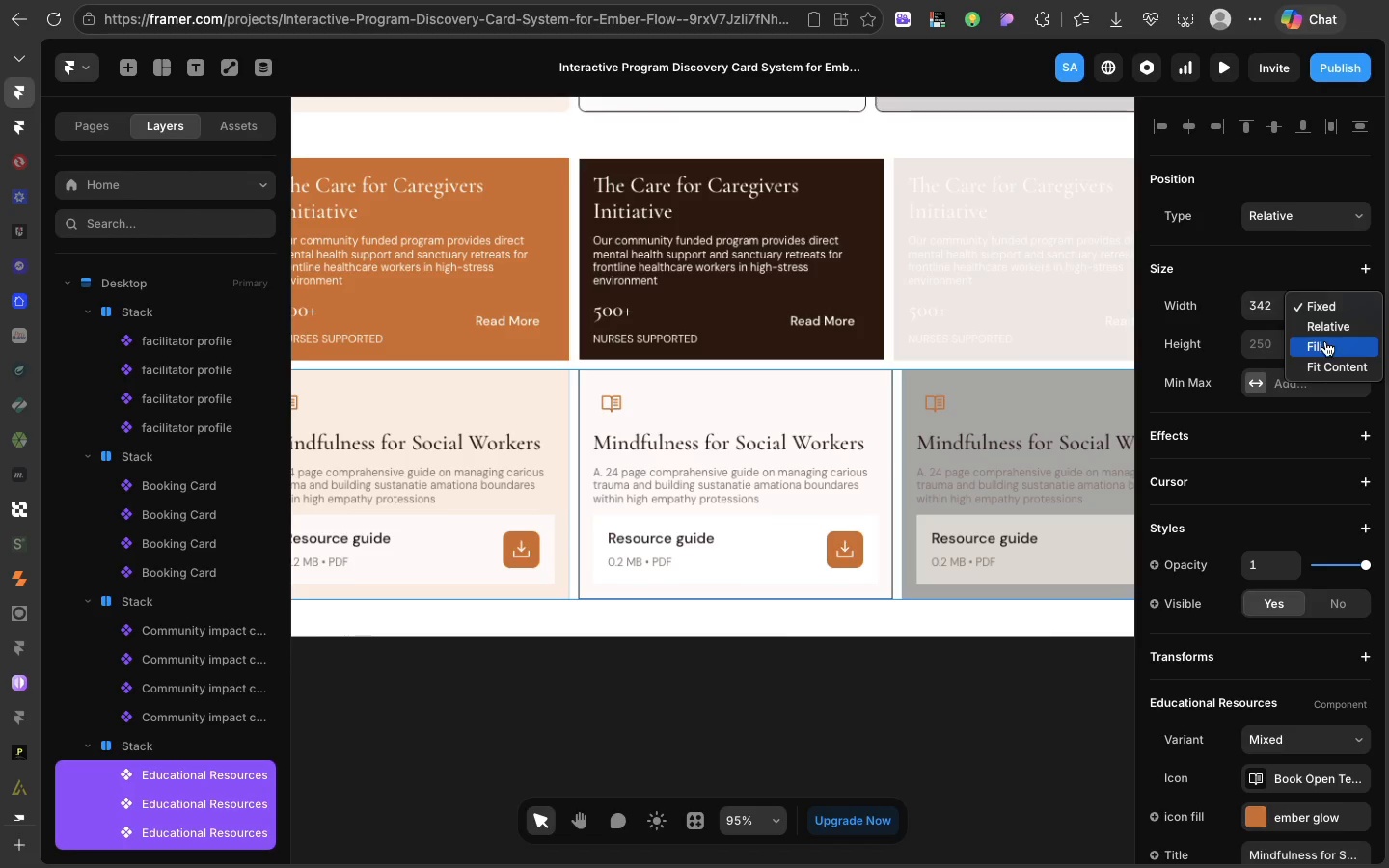 
left_click([1325, 341])
 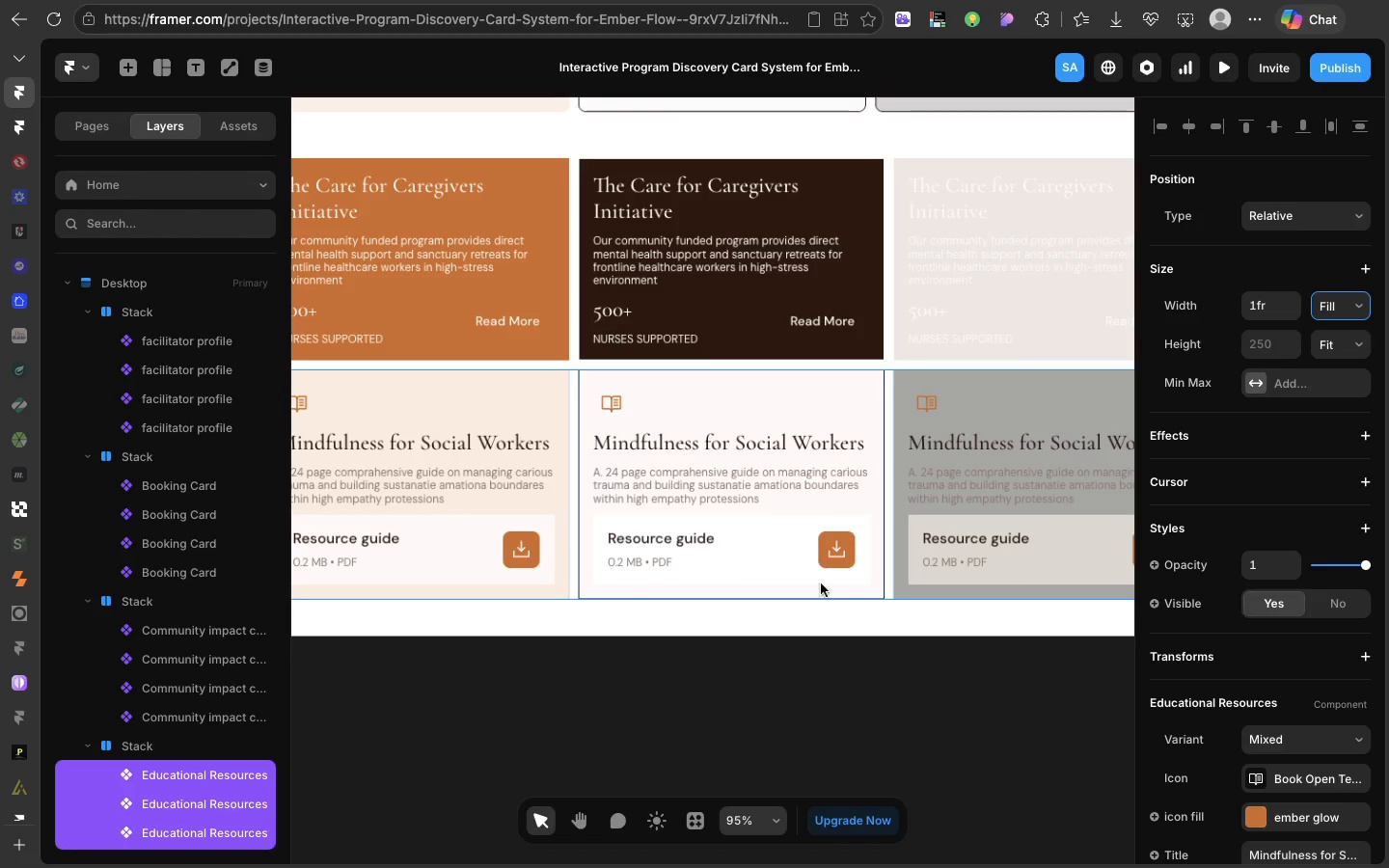 
left_click([817, 680])
 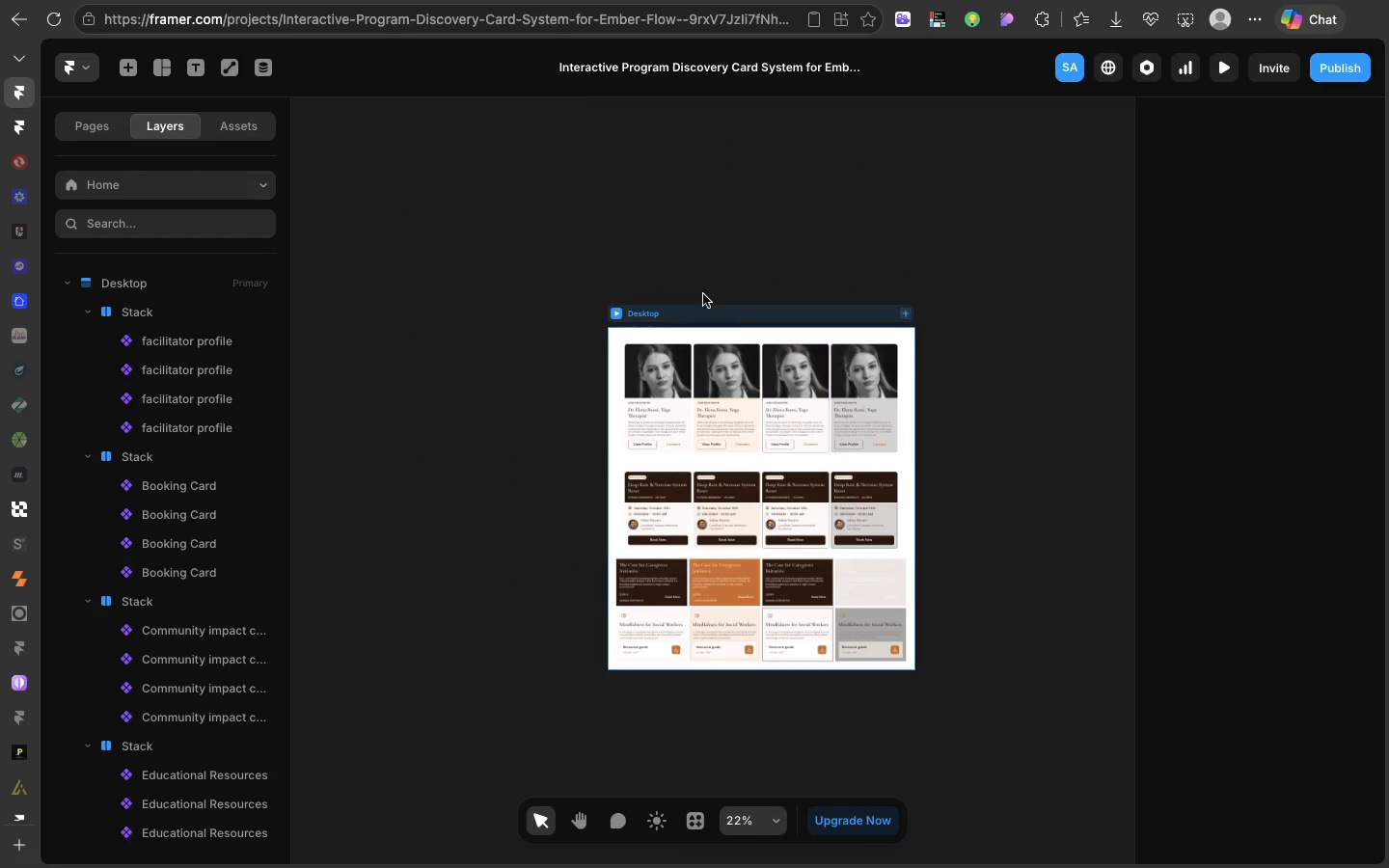 
left_click([700, 325])
 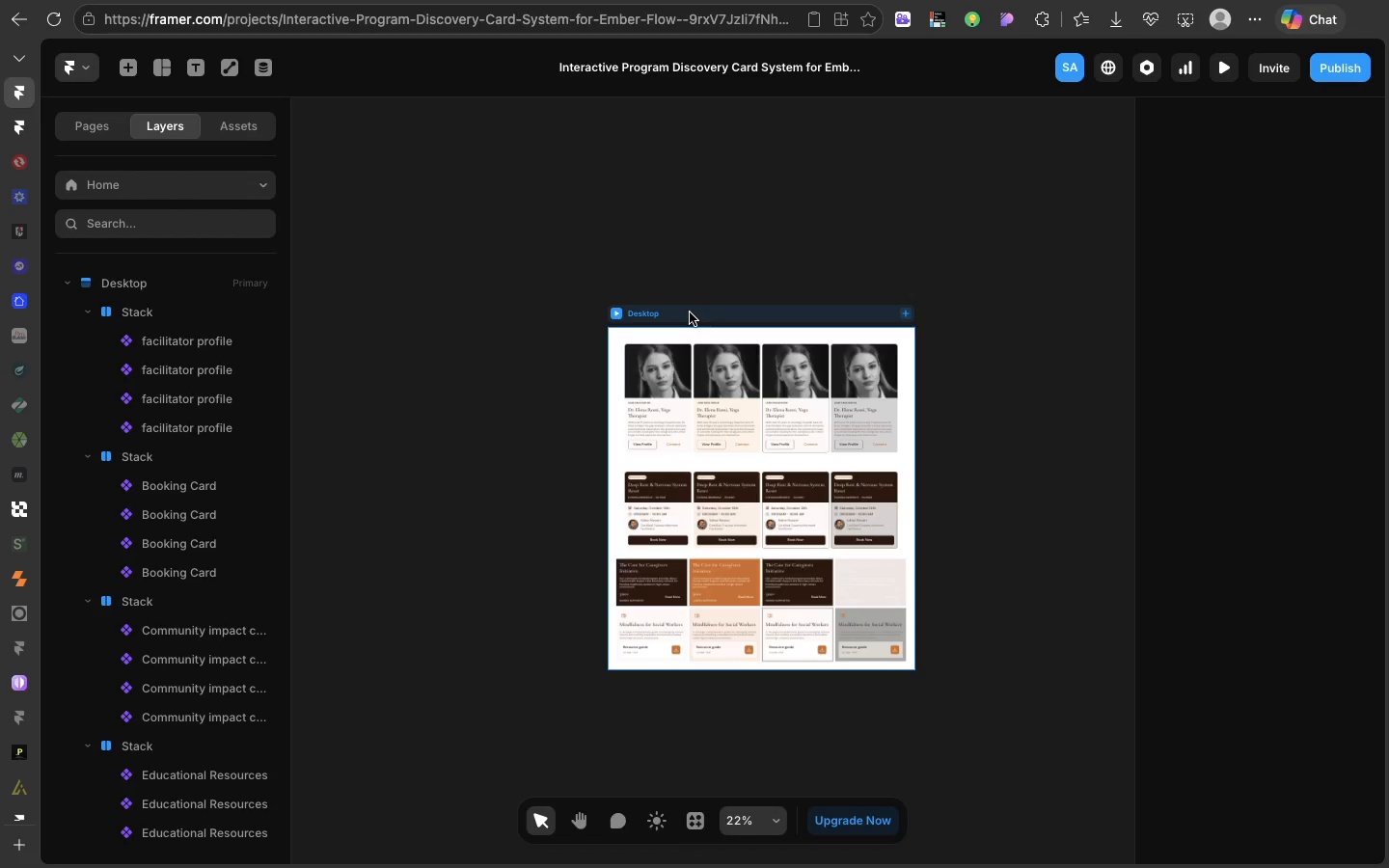 
left_click([690, 312])
 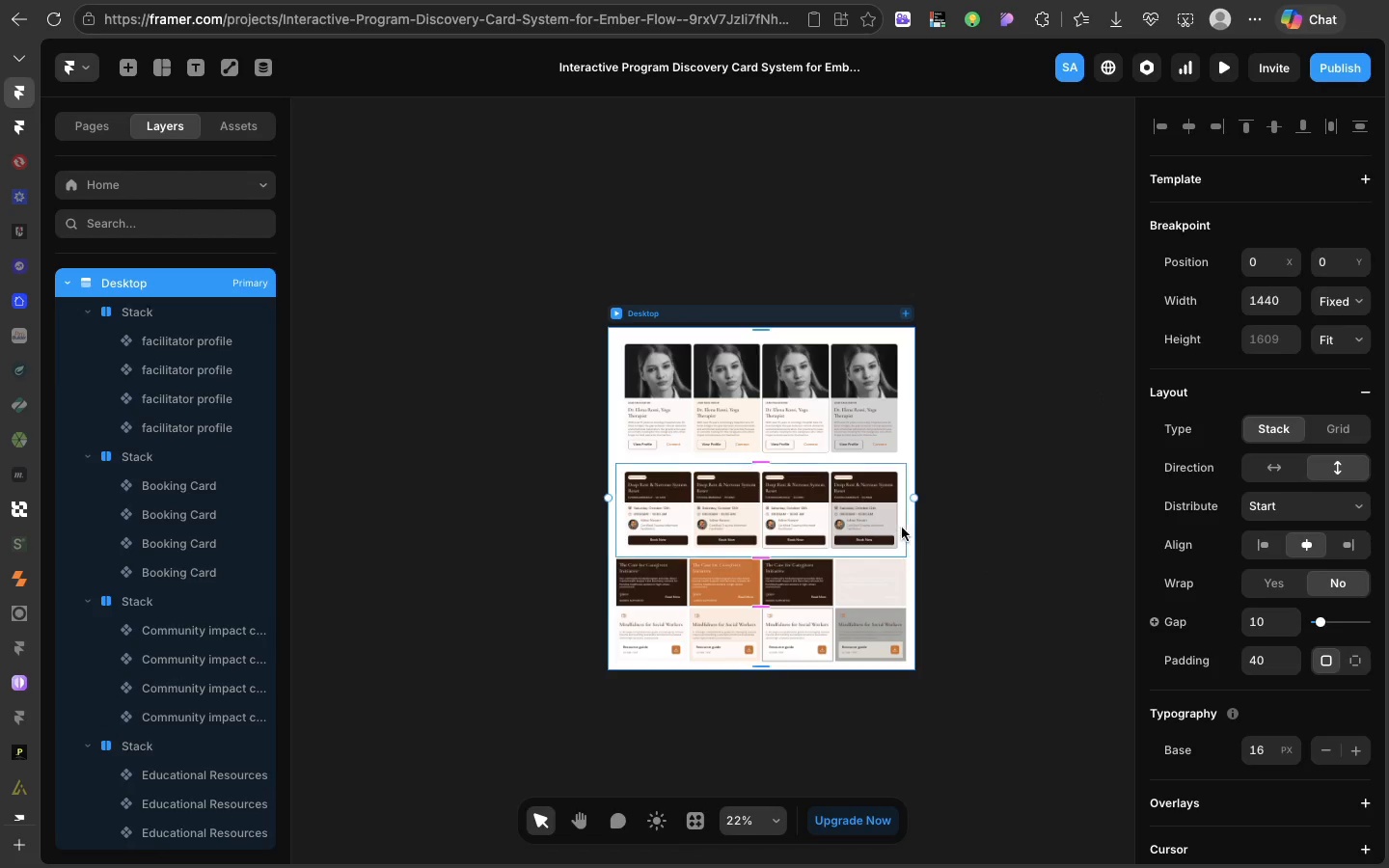 
left_click([902, 528])
 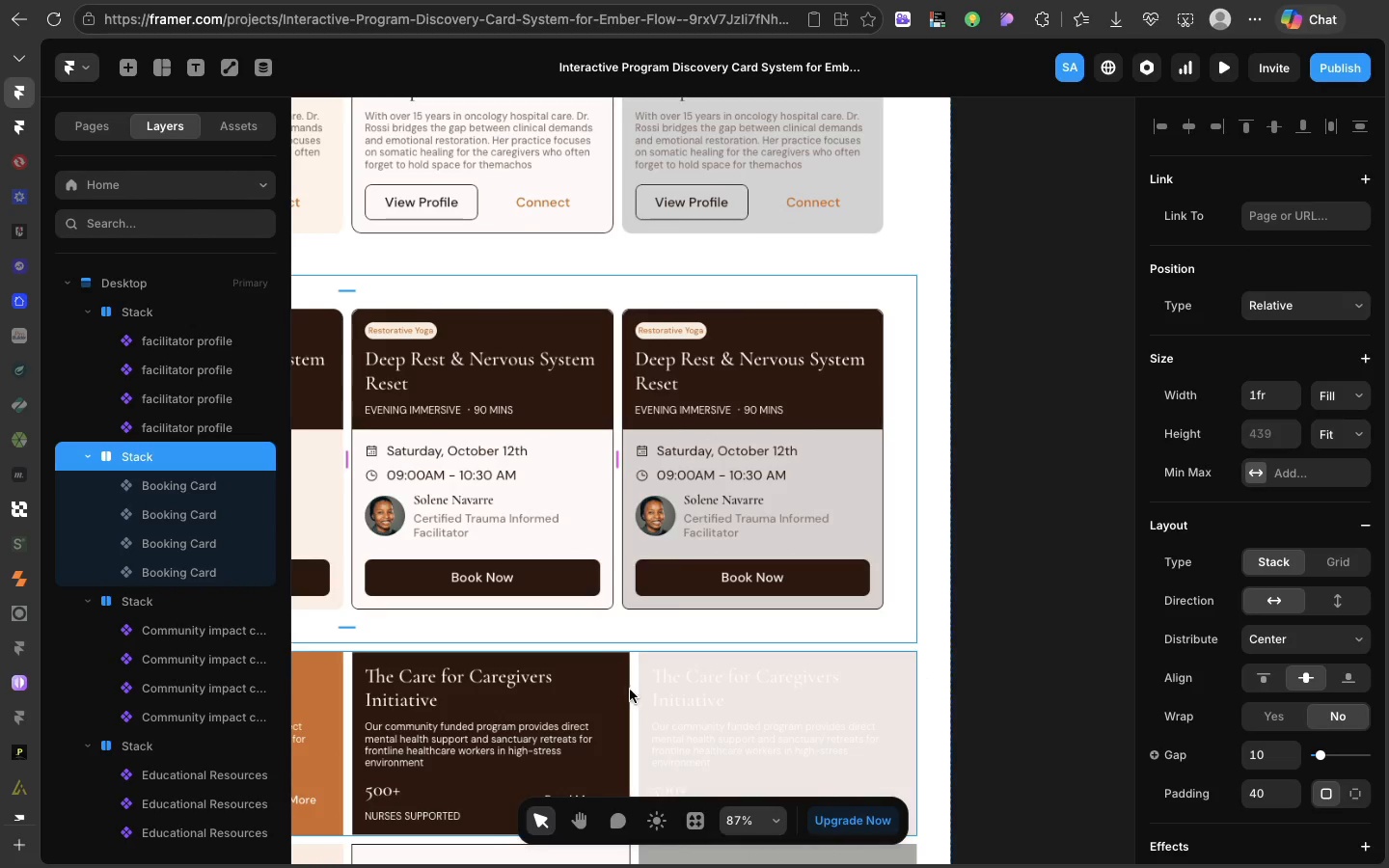 
wait(5.07)
 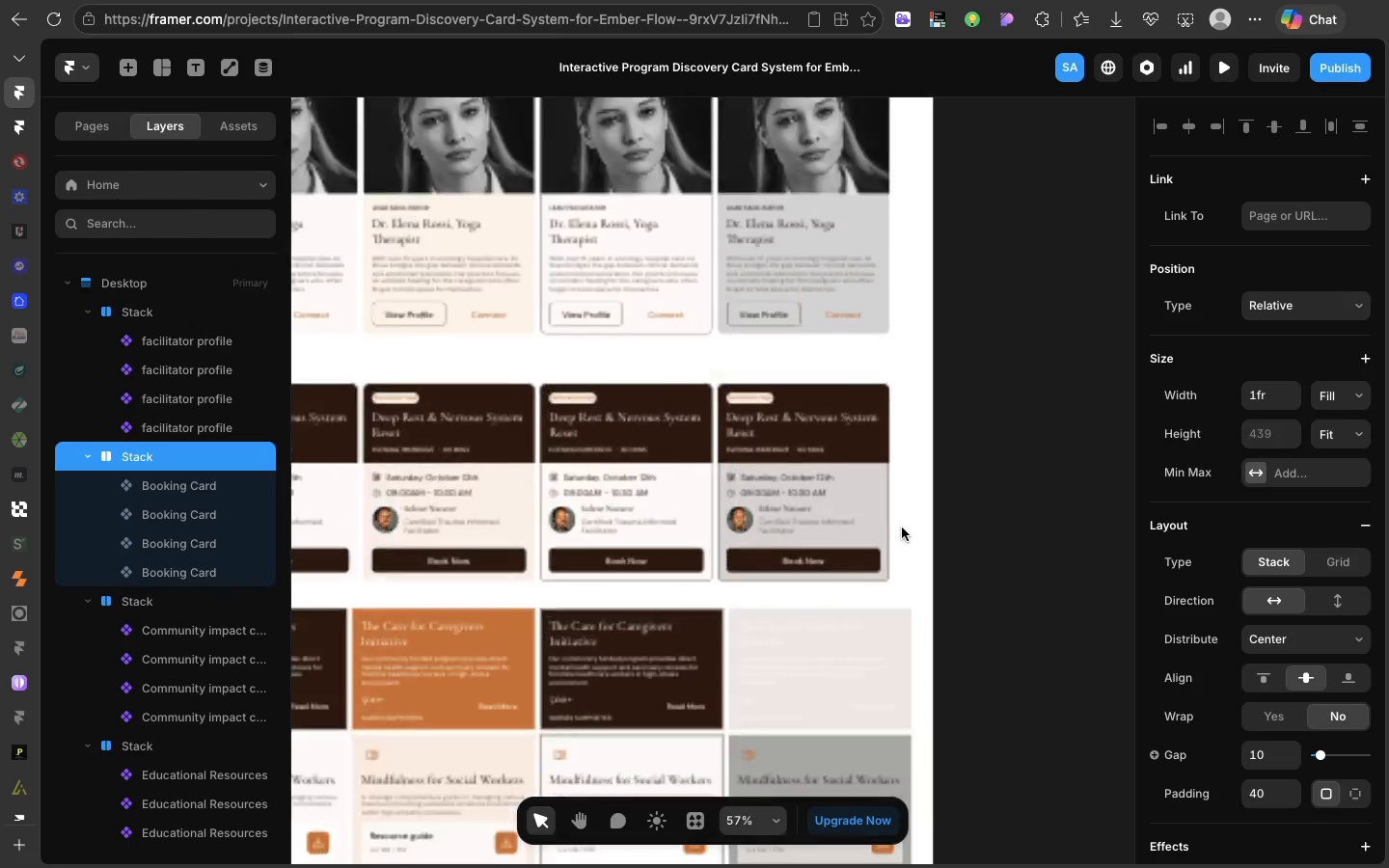 
left_click([633, 689])
 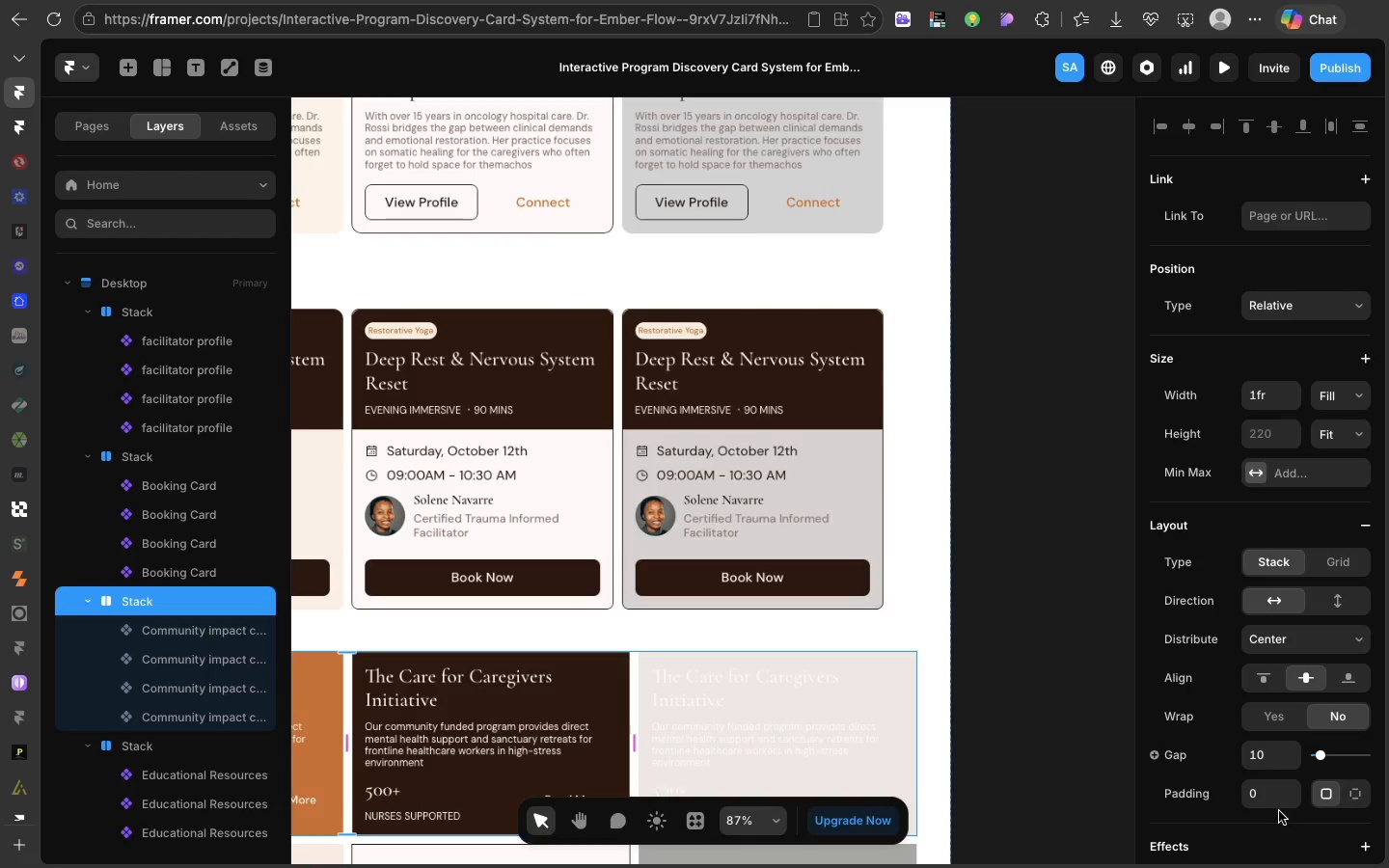 
left_click([1259, 798])
 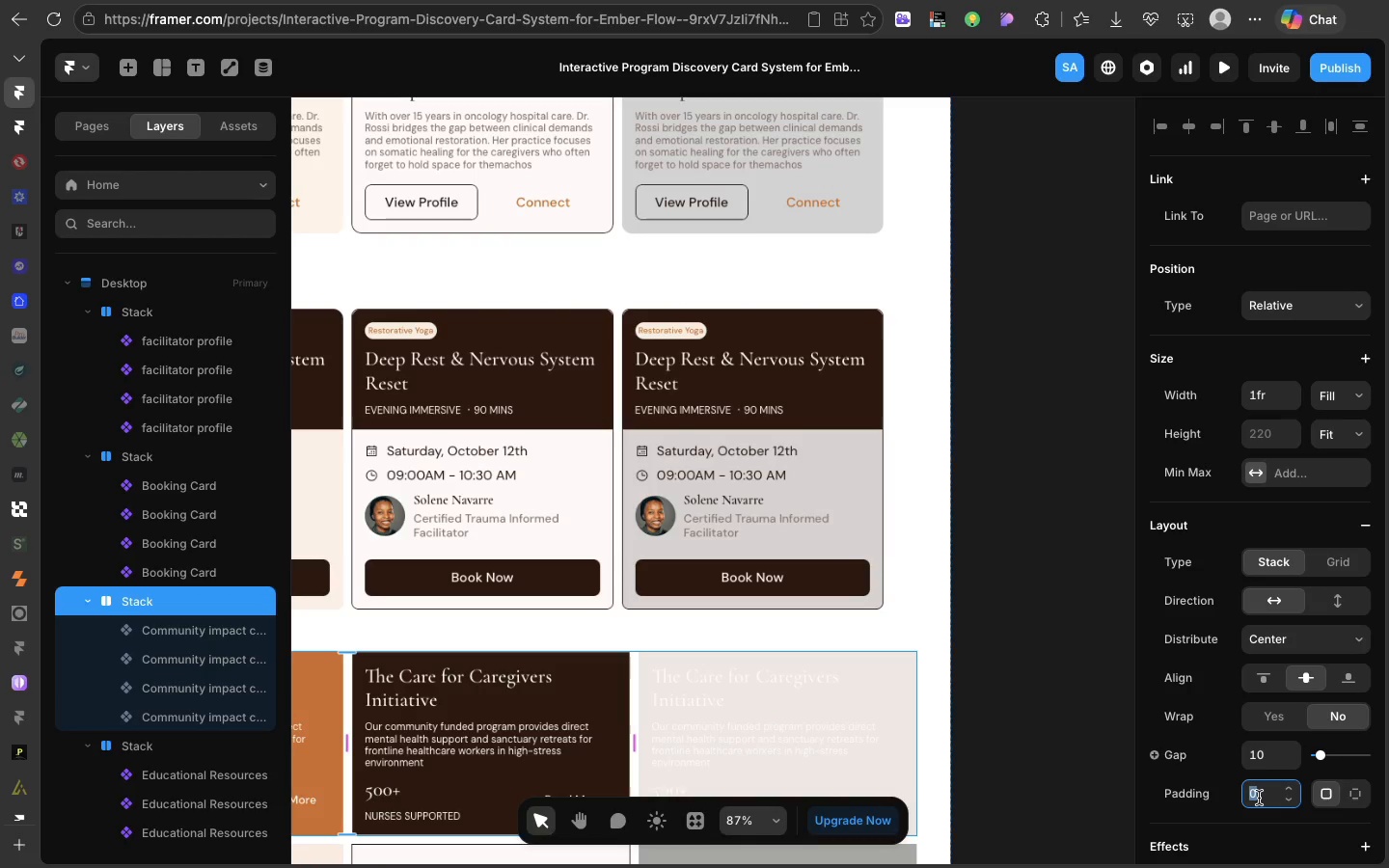 
type(40)
 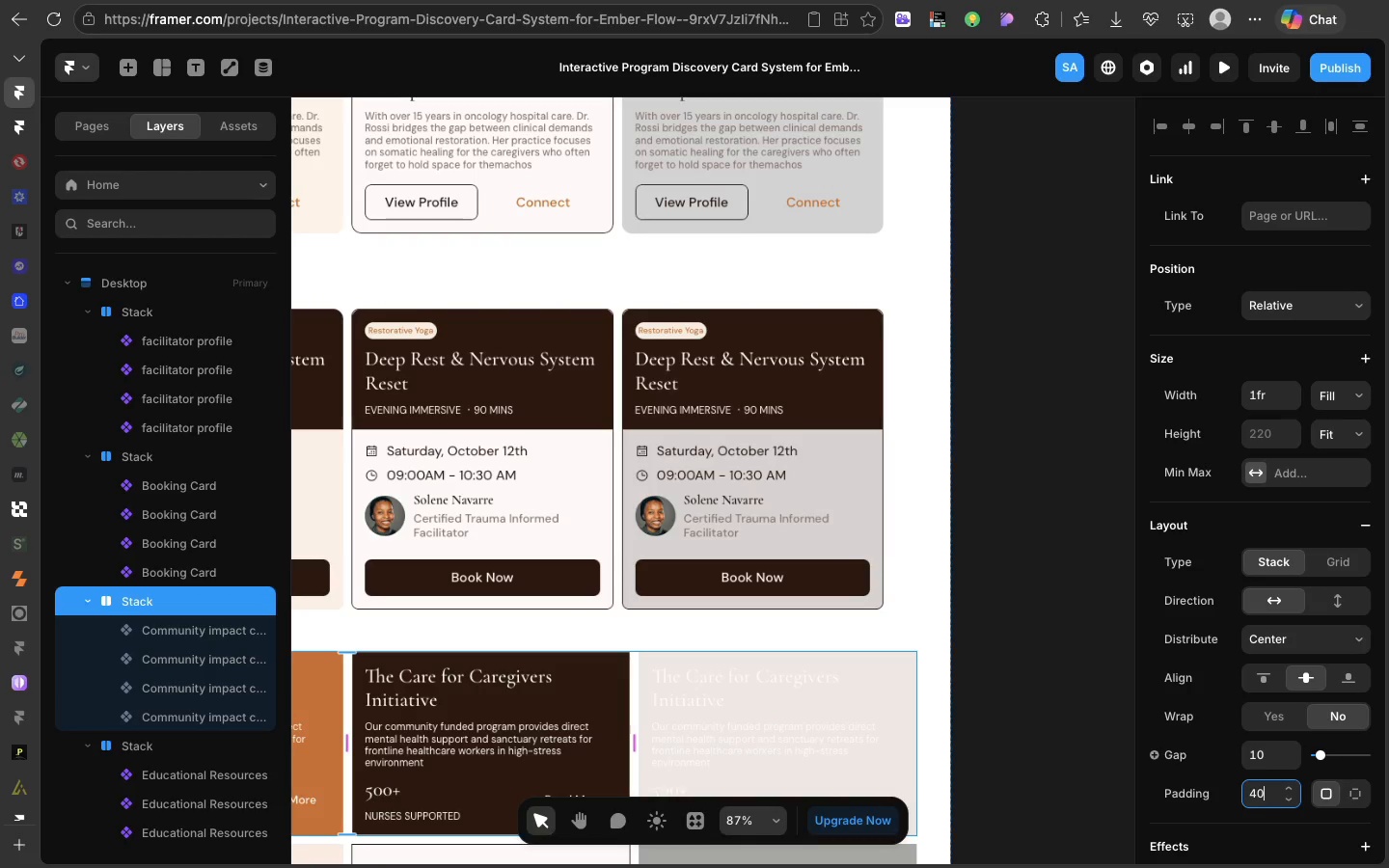 
key(Enter)
 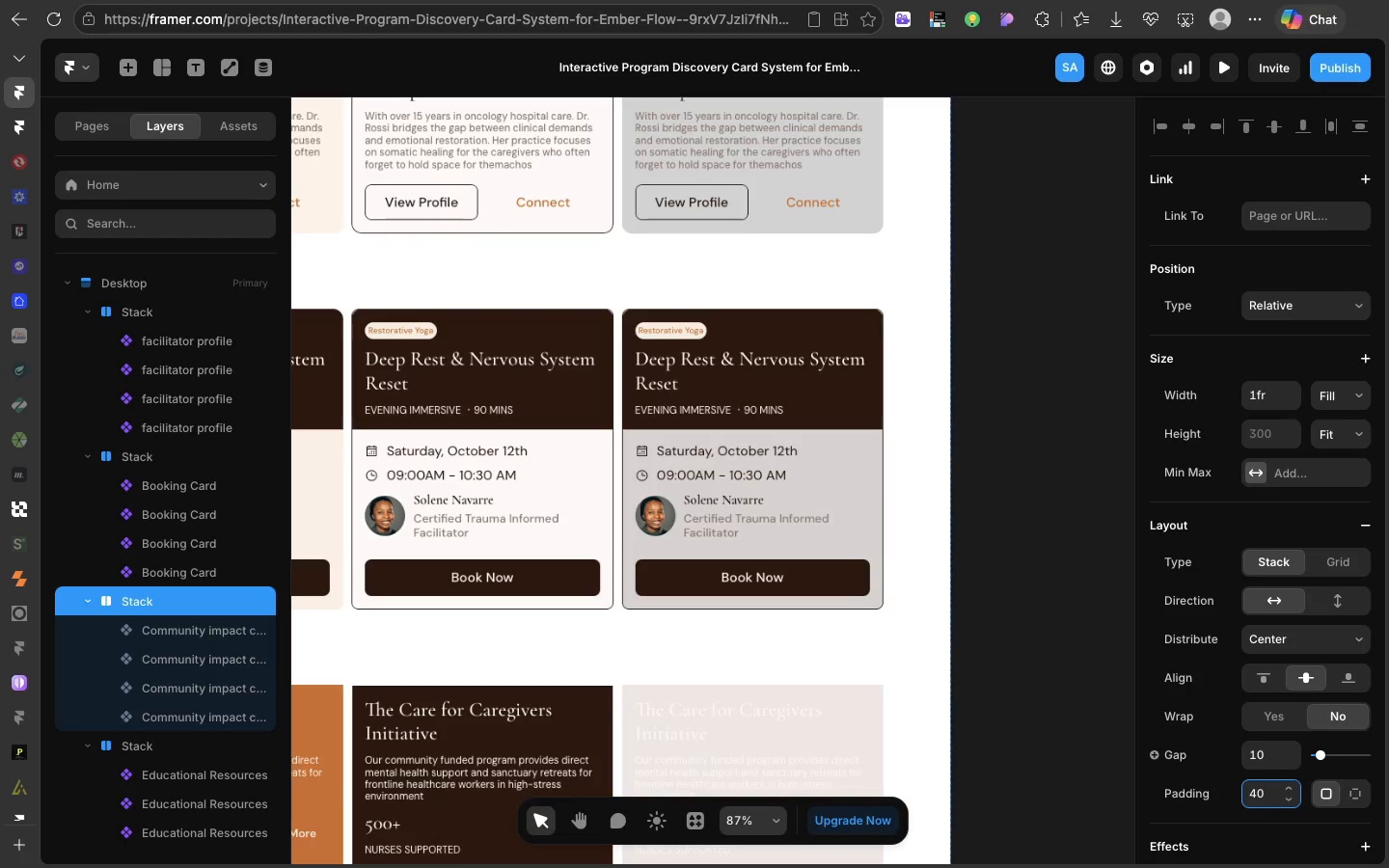 
scroll: coordinate [857, 647], scroll_direction: down, amount: 22.0
 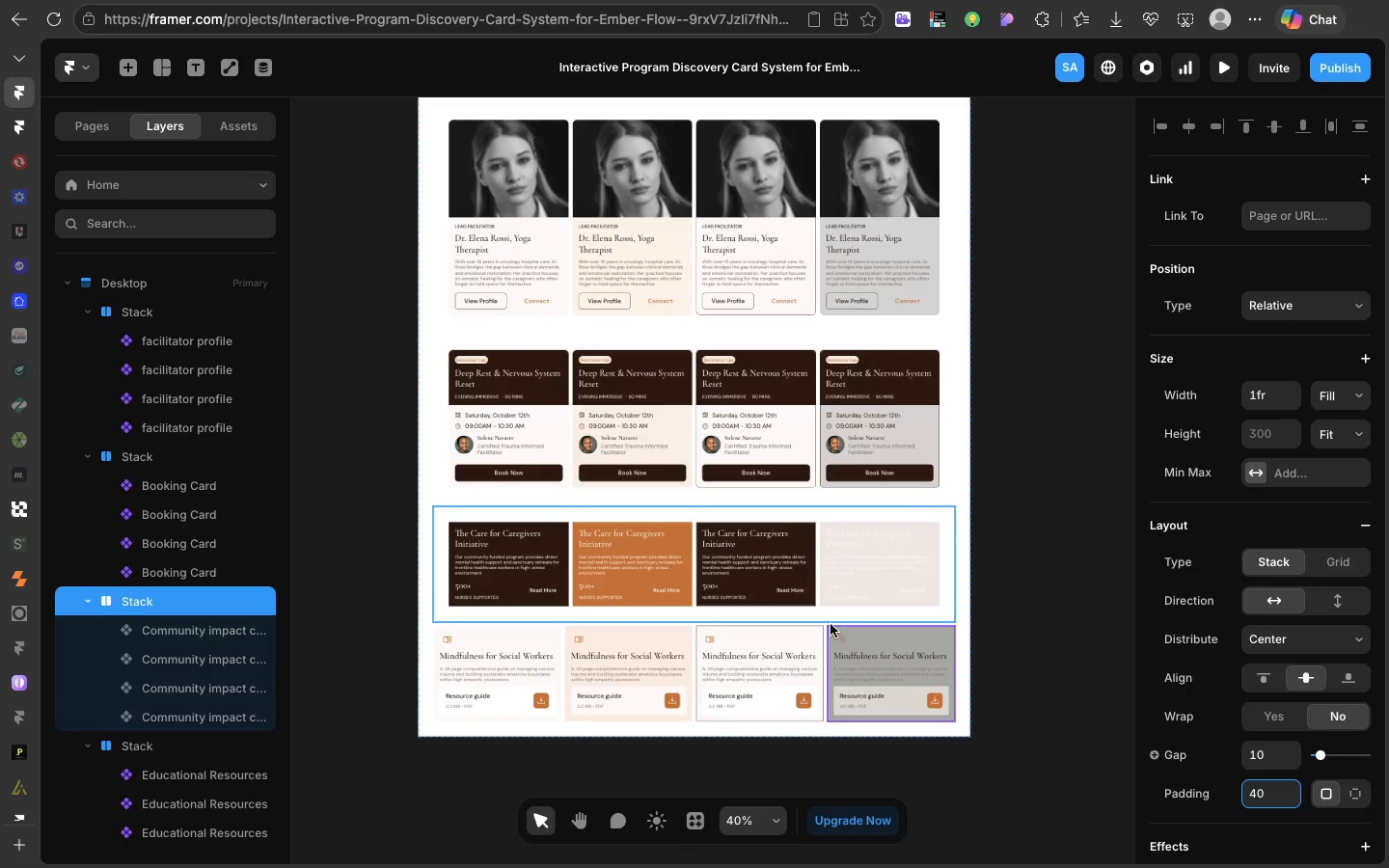 
left_click([825, 639])
 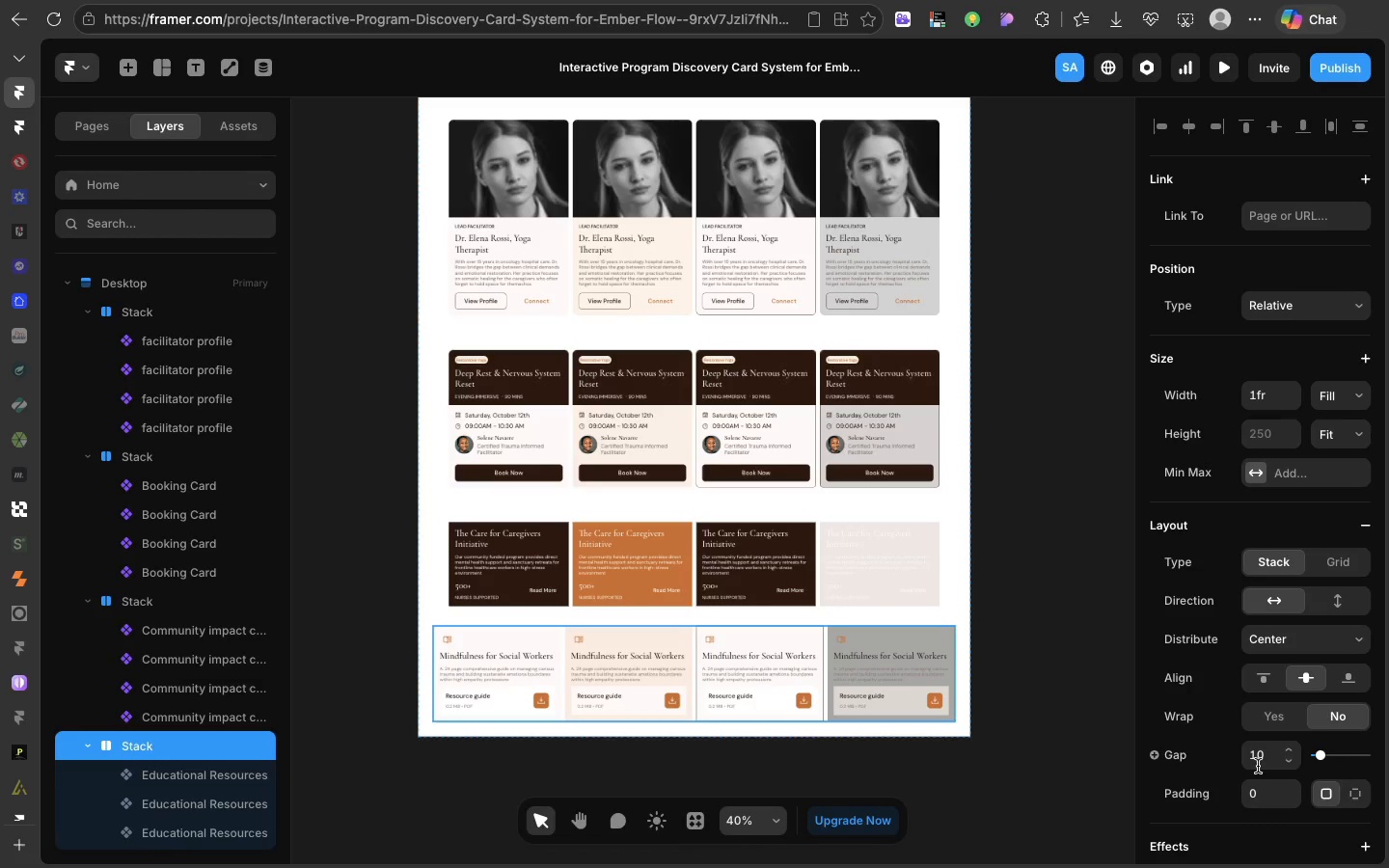 
left_click([1260, 784])
 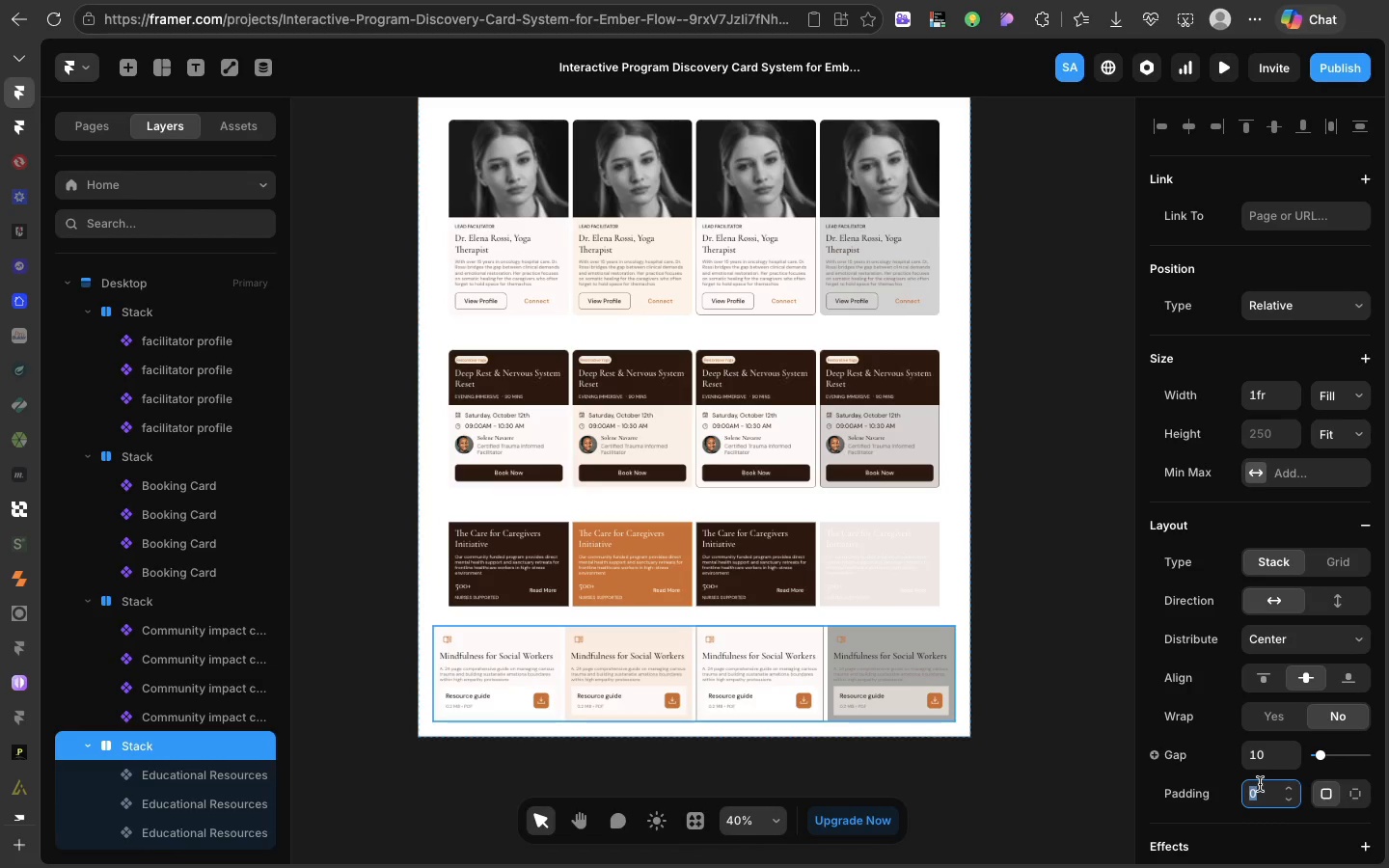 
type(40)
 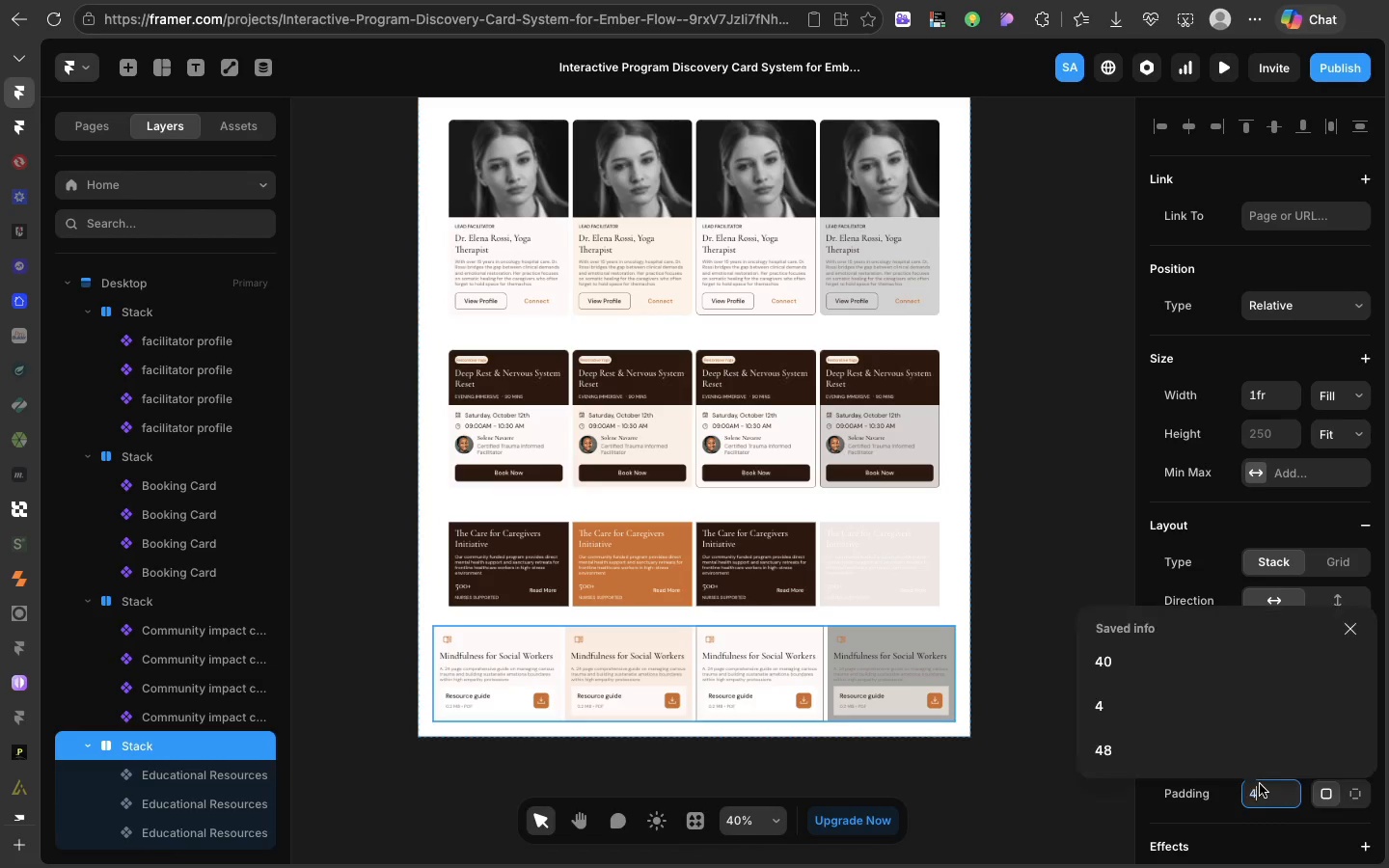 
hold_key(key=Enter, duration=0.38)
 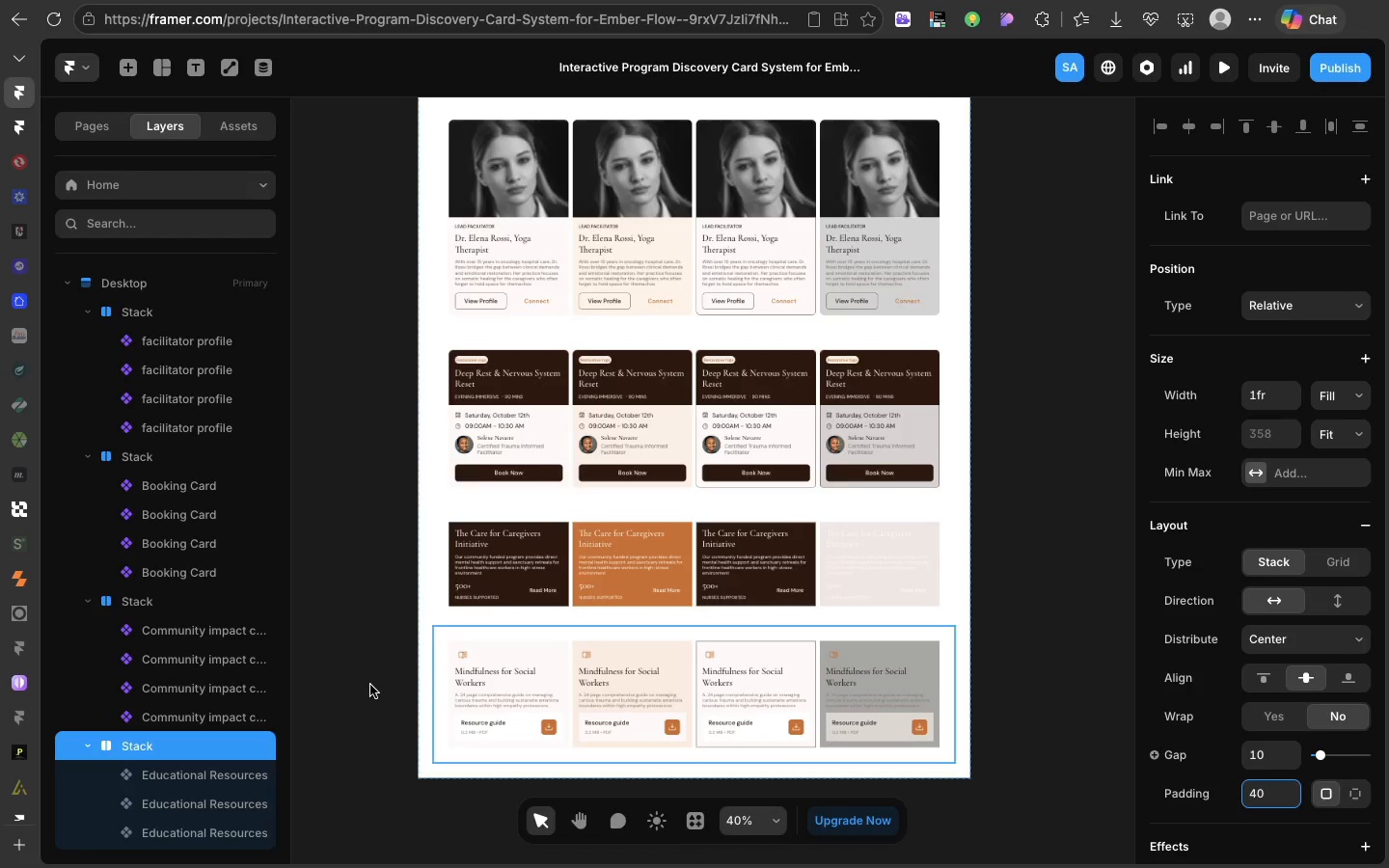 
scroll: coordinate [373, 689], scroll_direction: down, amount: 13.0
 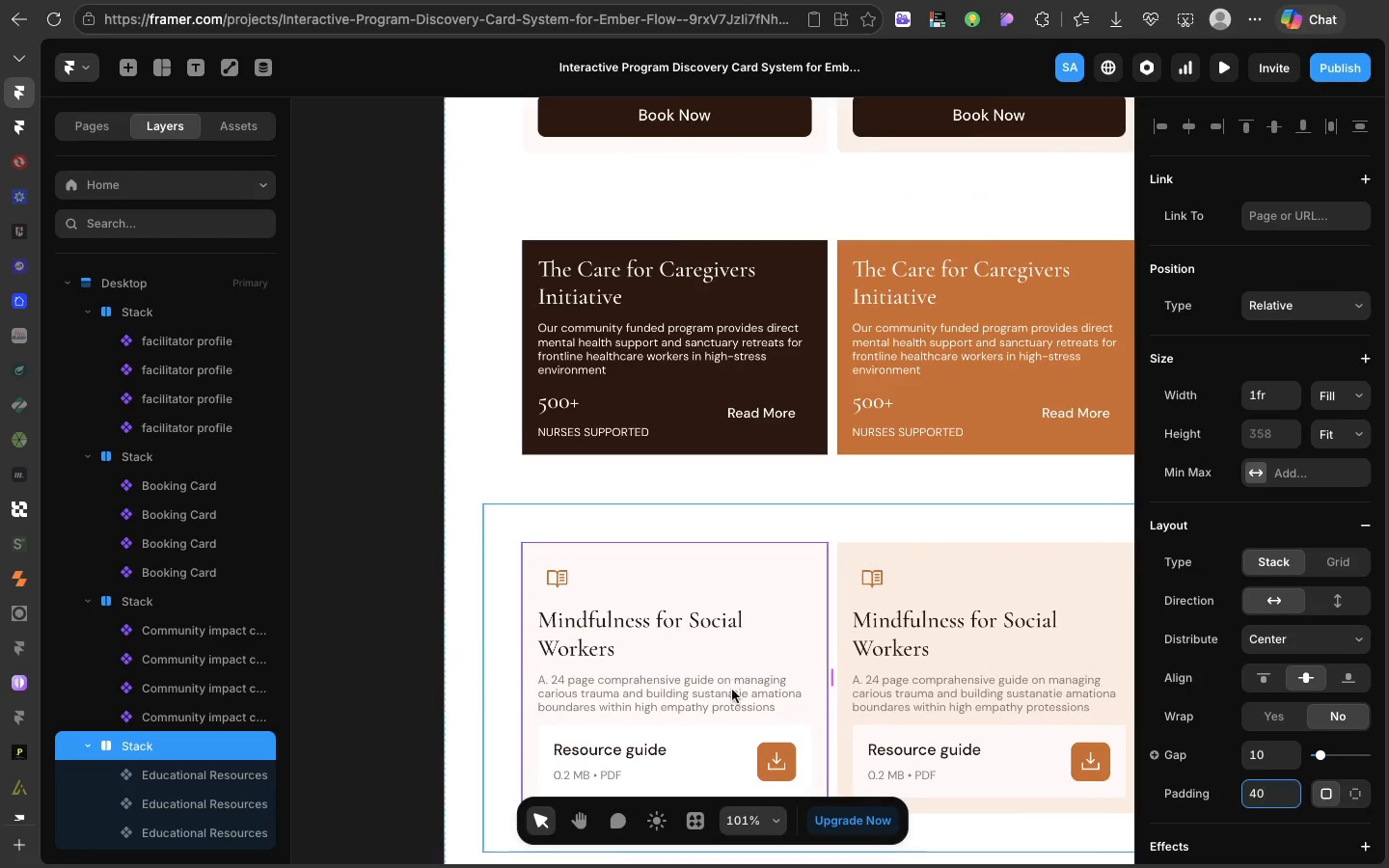 
double_click([733, 700])
 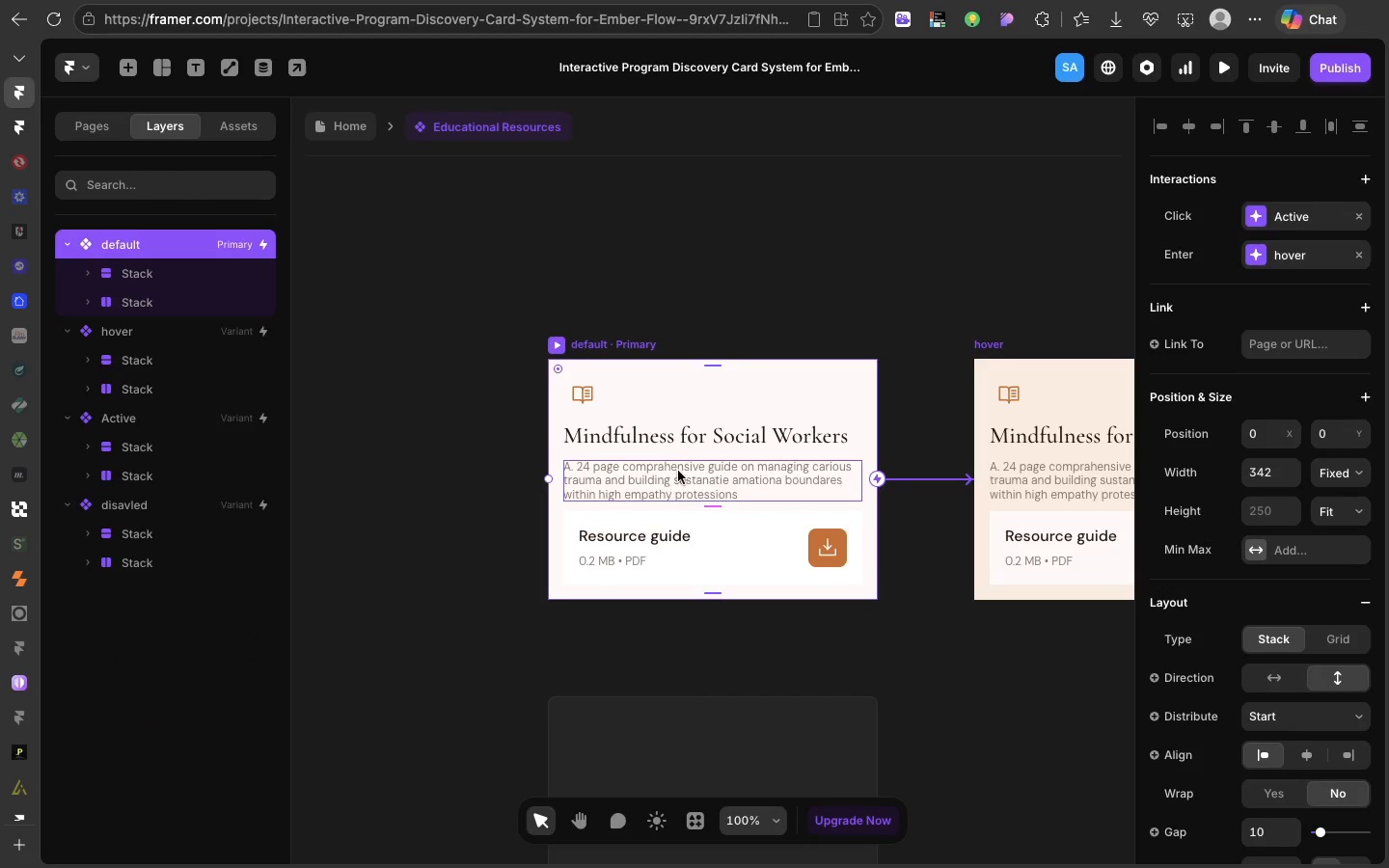 
left_click([698, 448])
 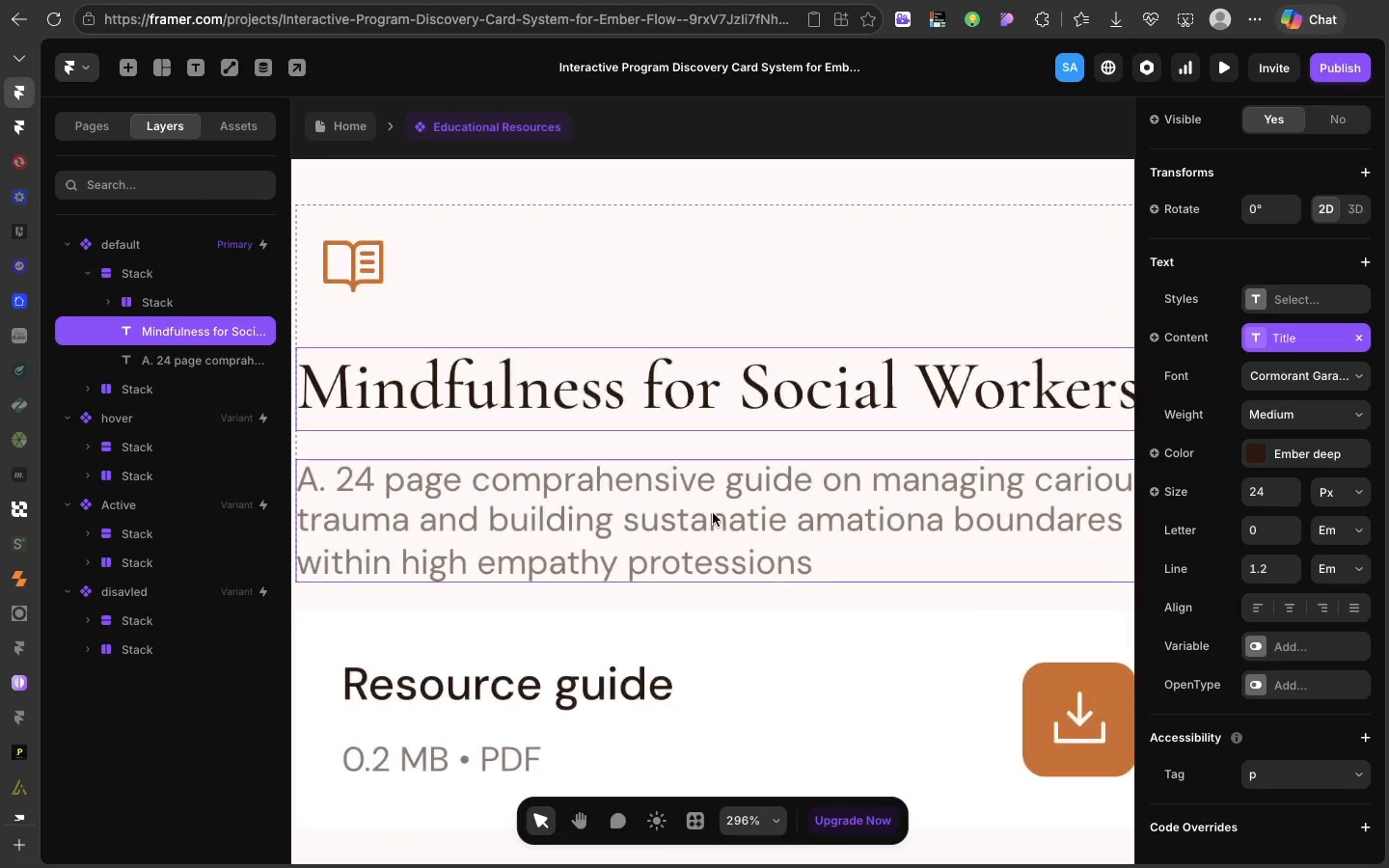 
left_click([724, 580])
 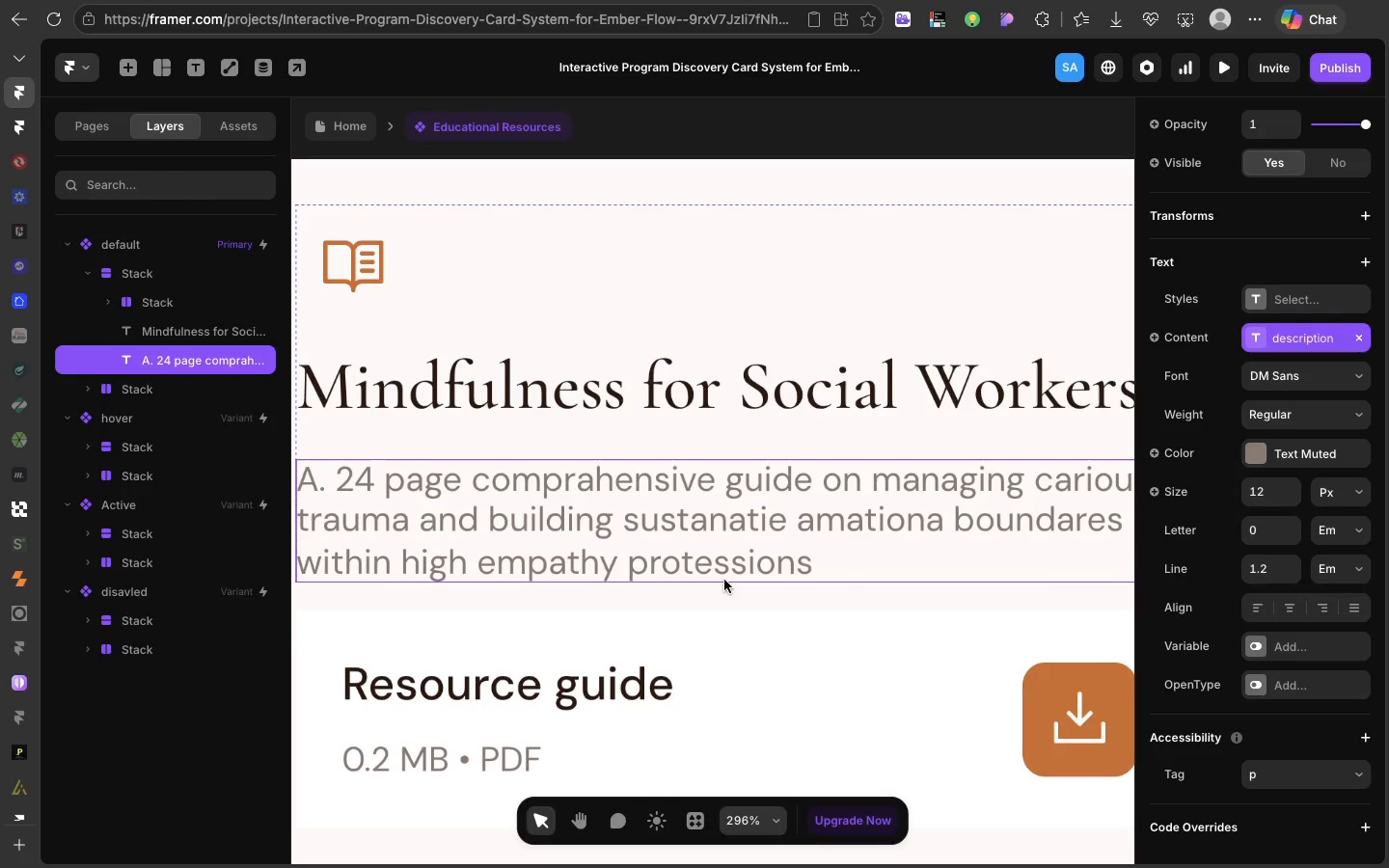 
wait(31.4)
 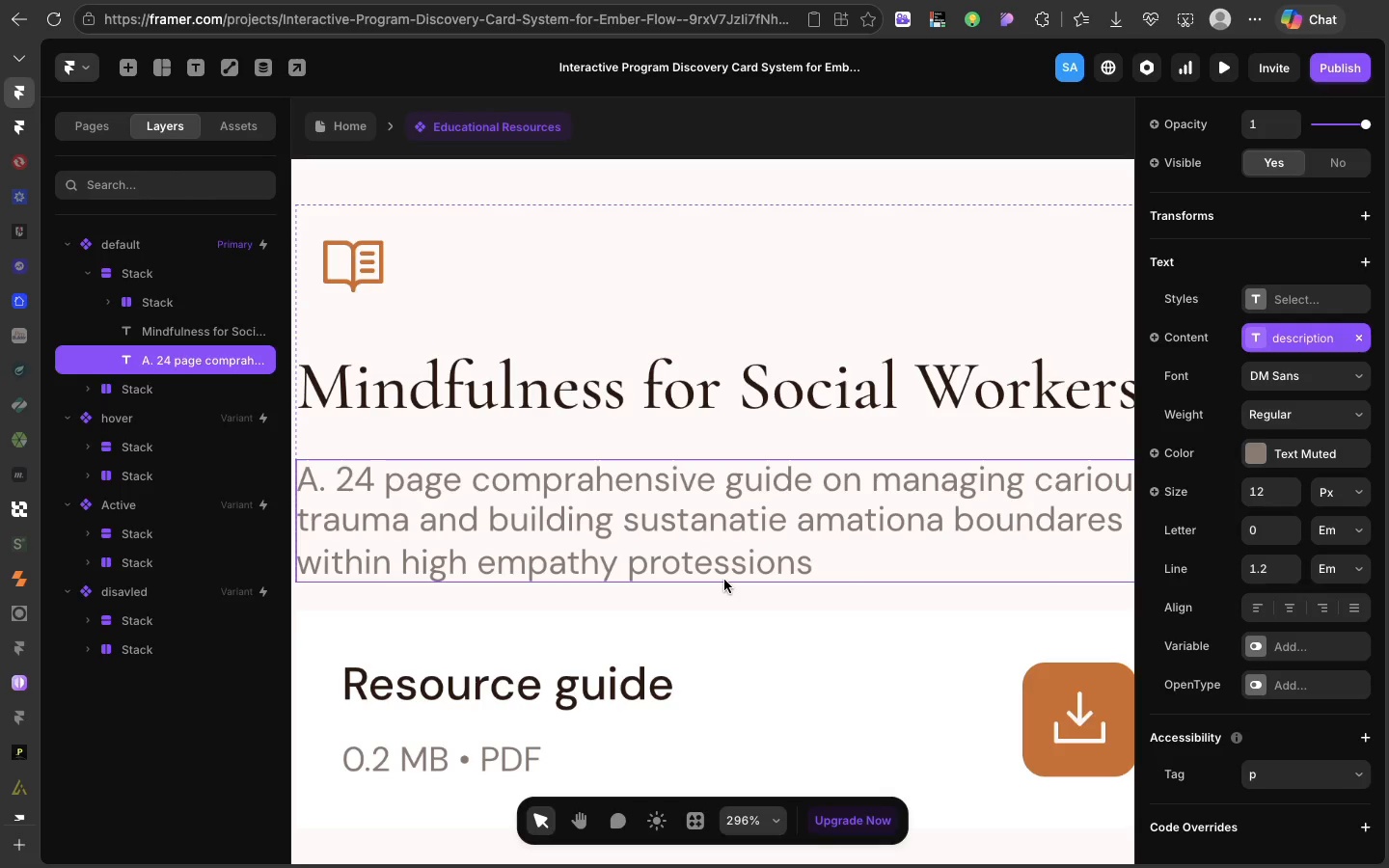 
double_click([757, 511])
 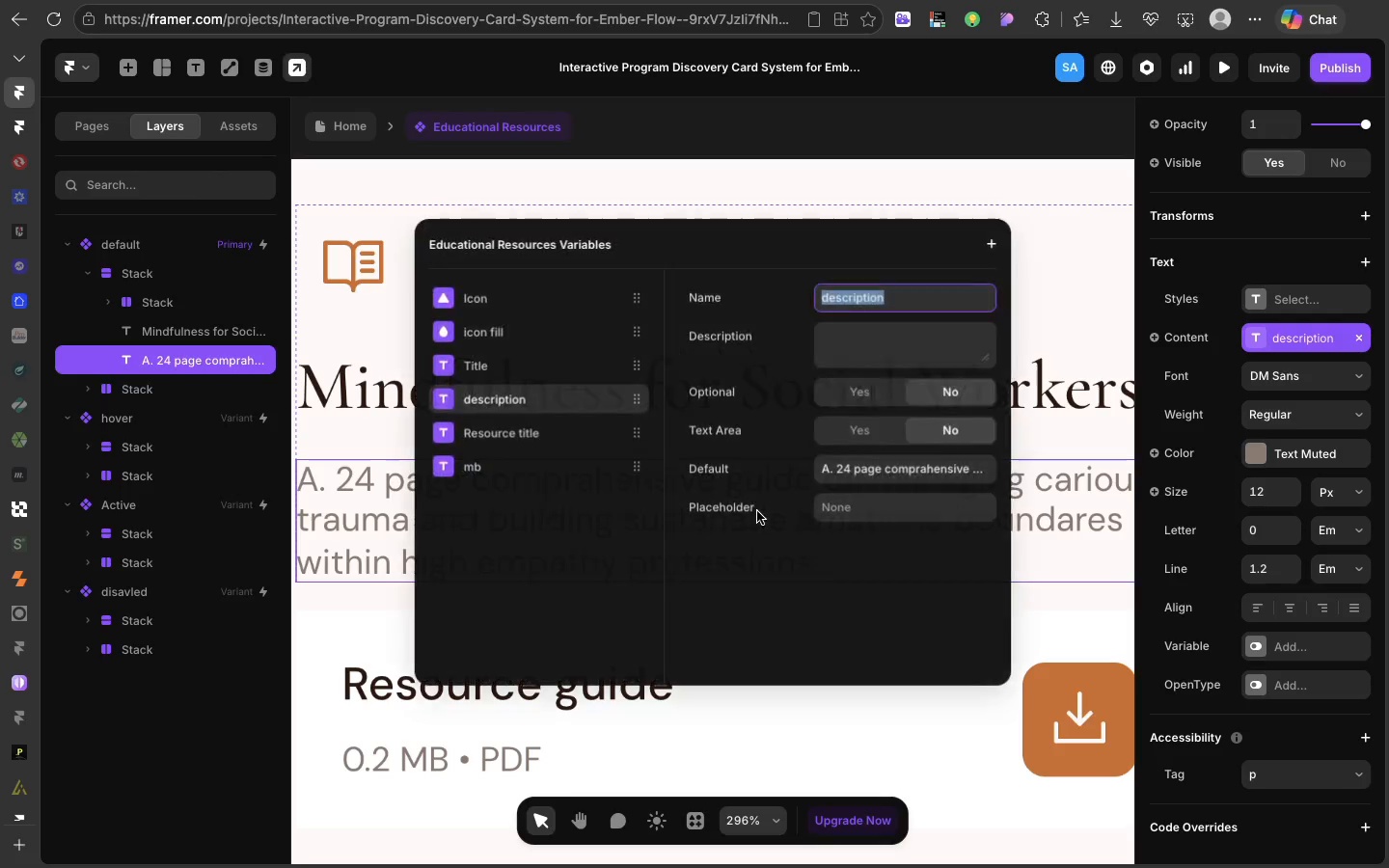 
triple_click([757, 511])
 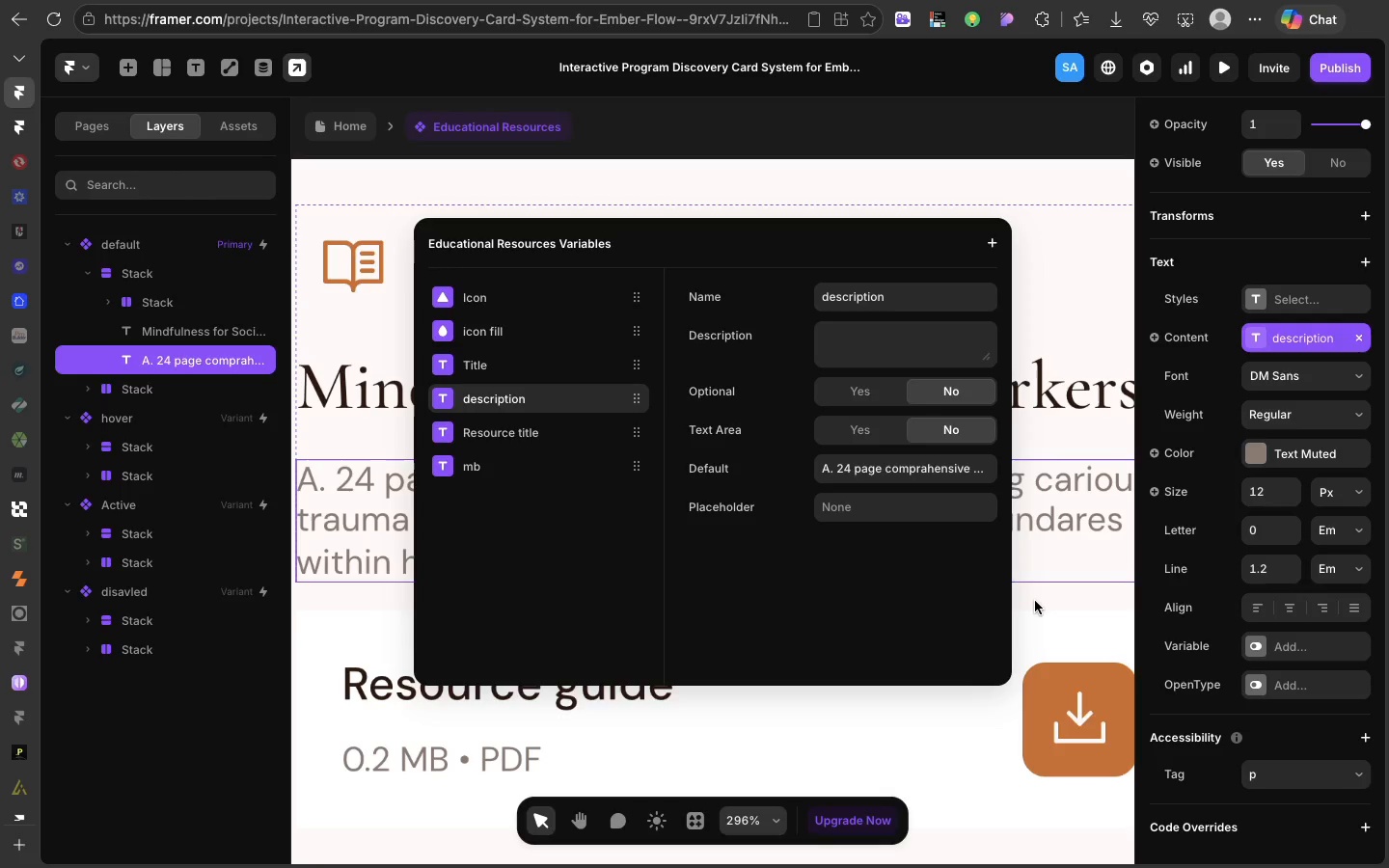 
left_click([1040, 597])
 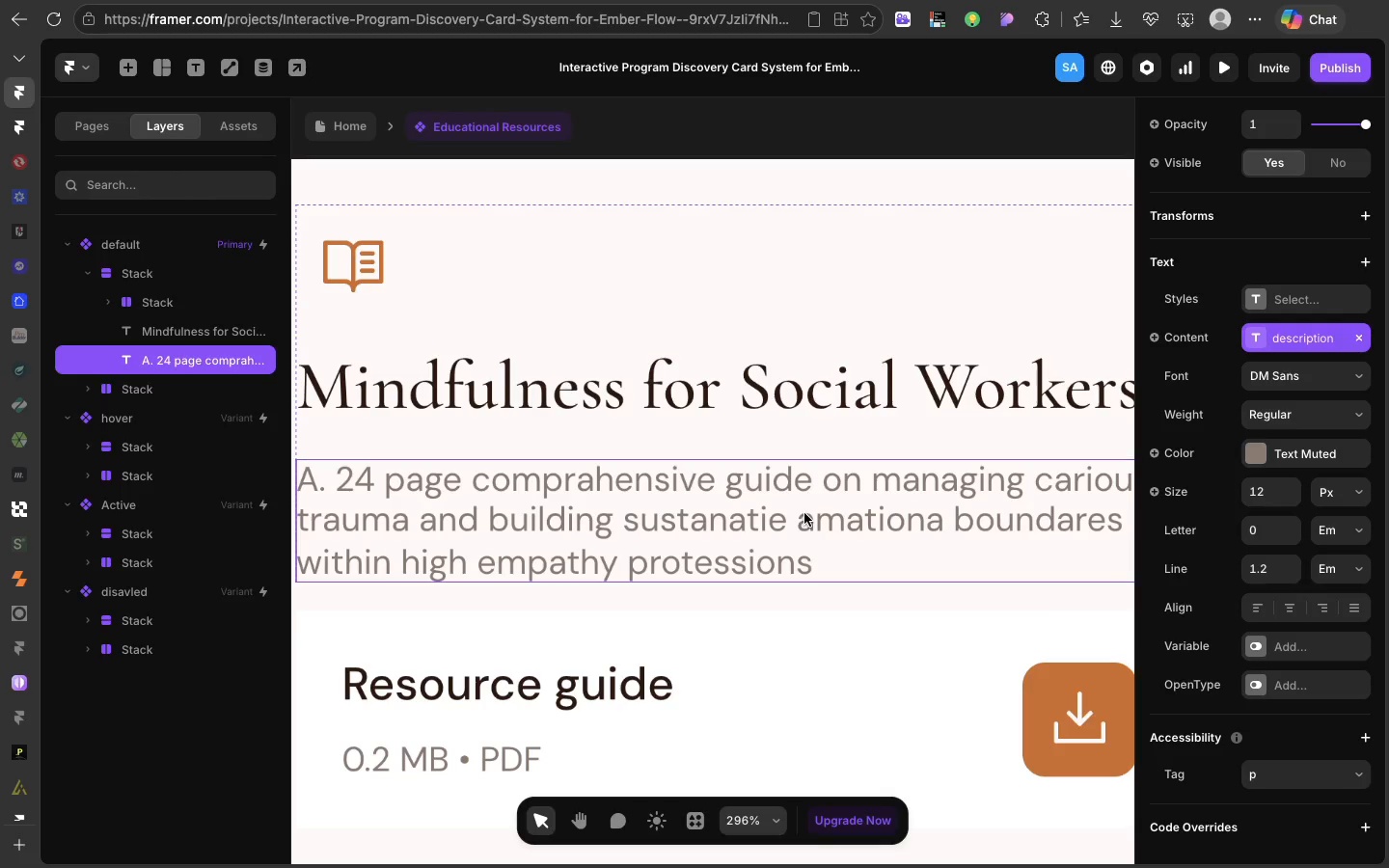 
left_click([804, 513])
 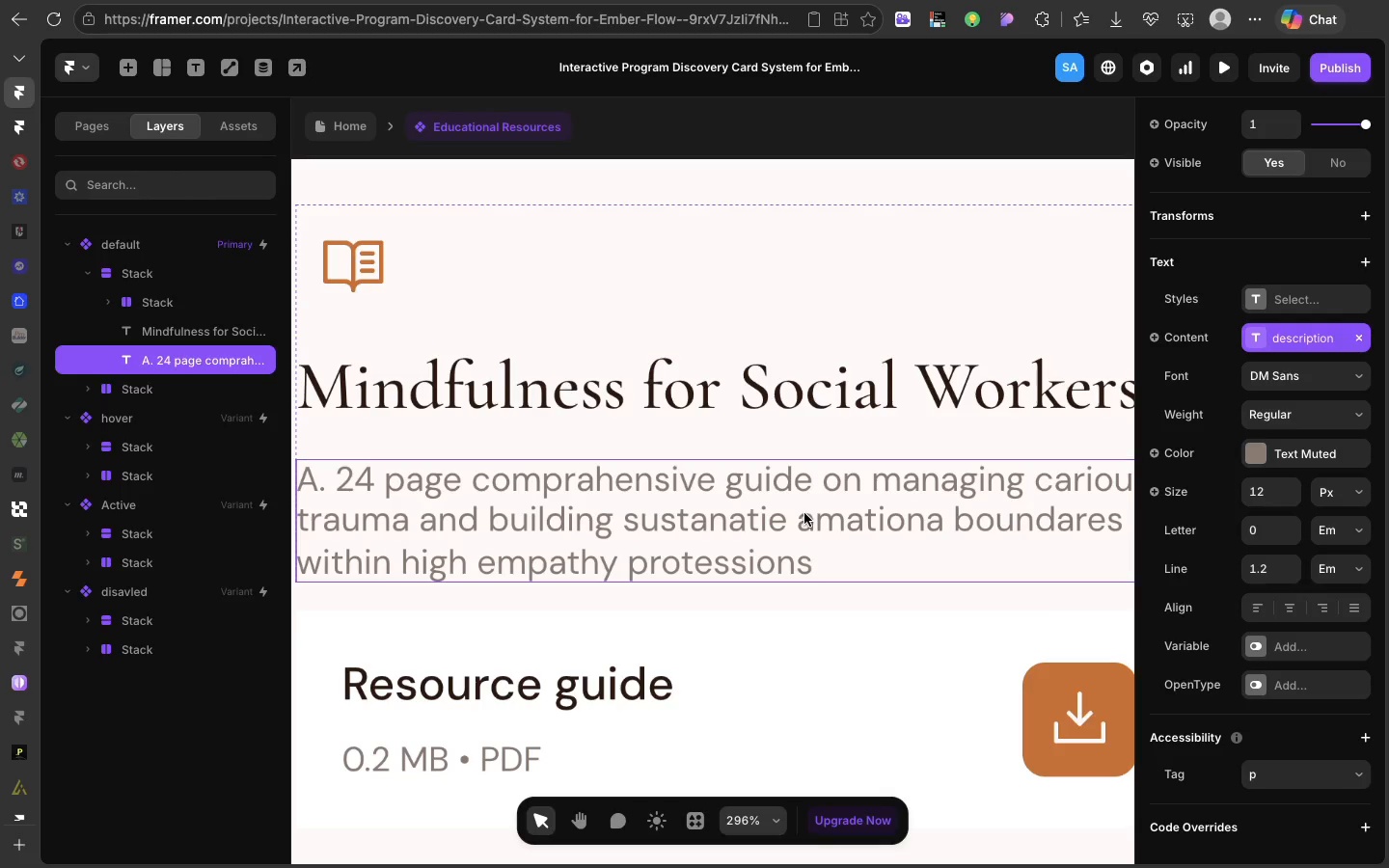 
double_click([804, 513])
 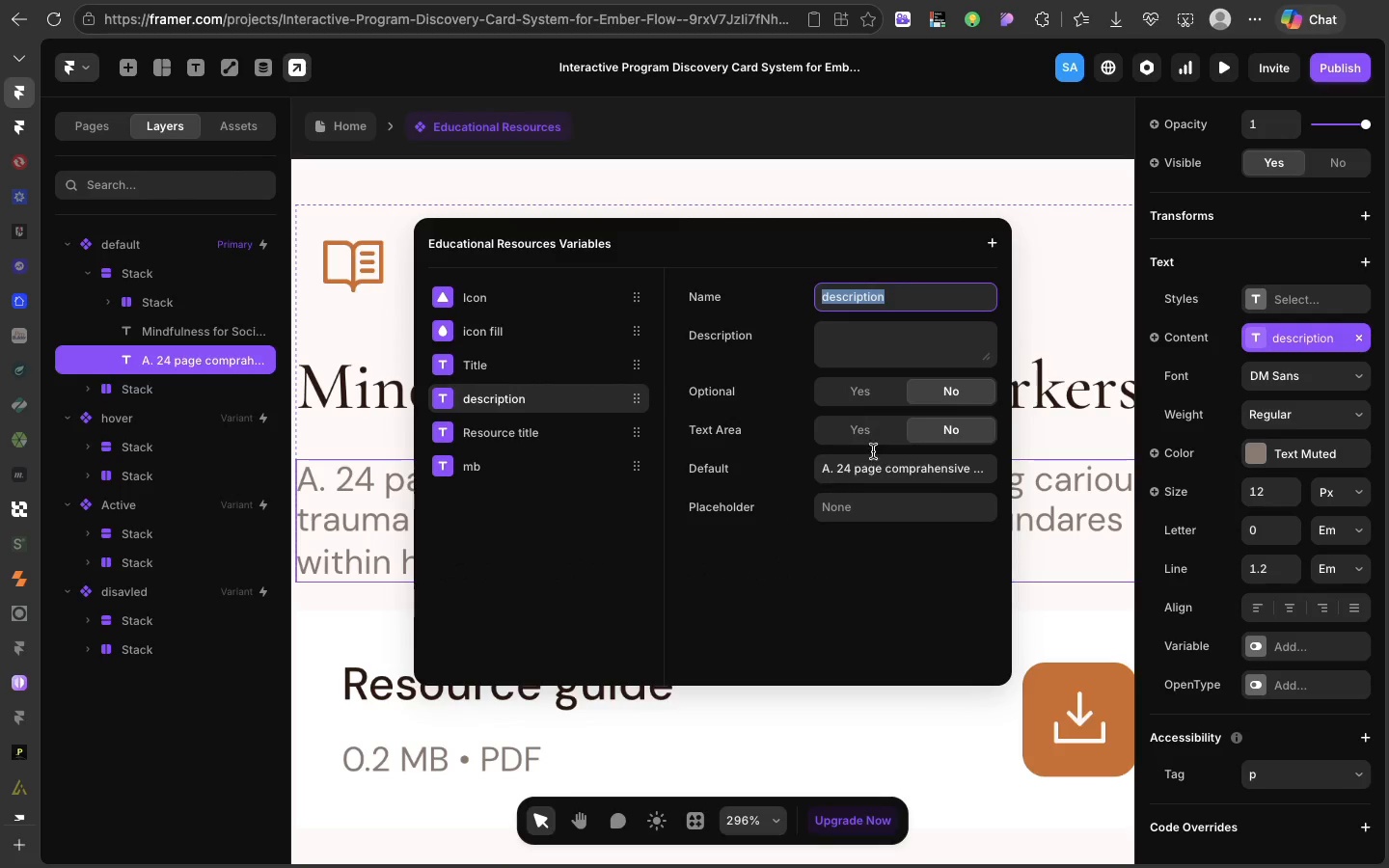 
scroll: coordinate [915, 460], scroll_direction: down, amount: 18.0
 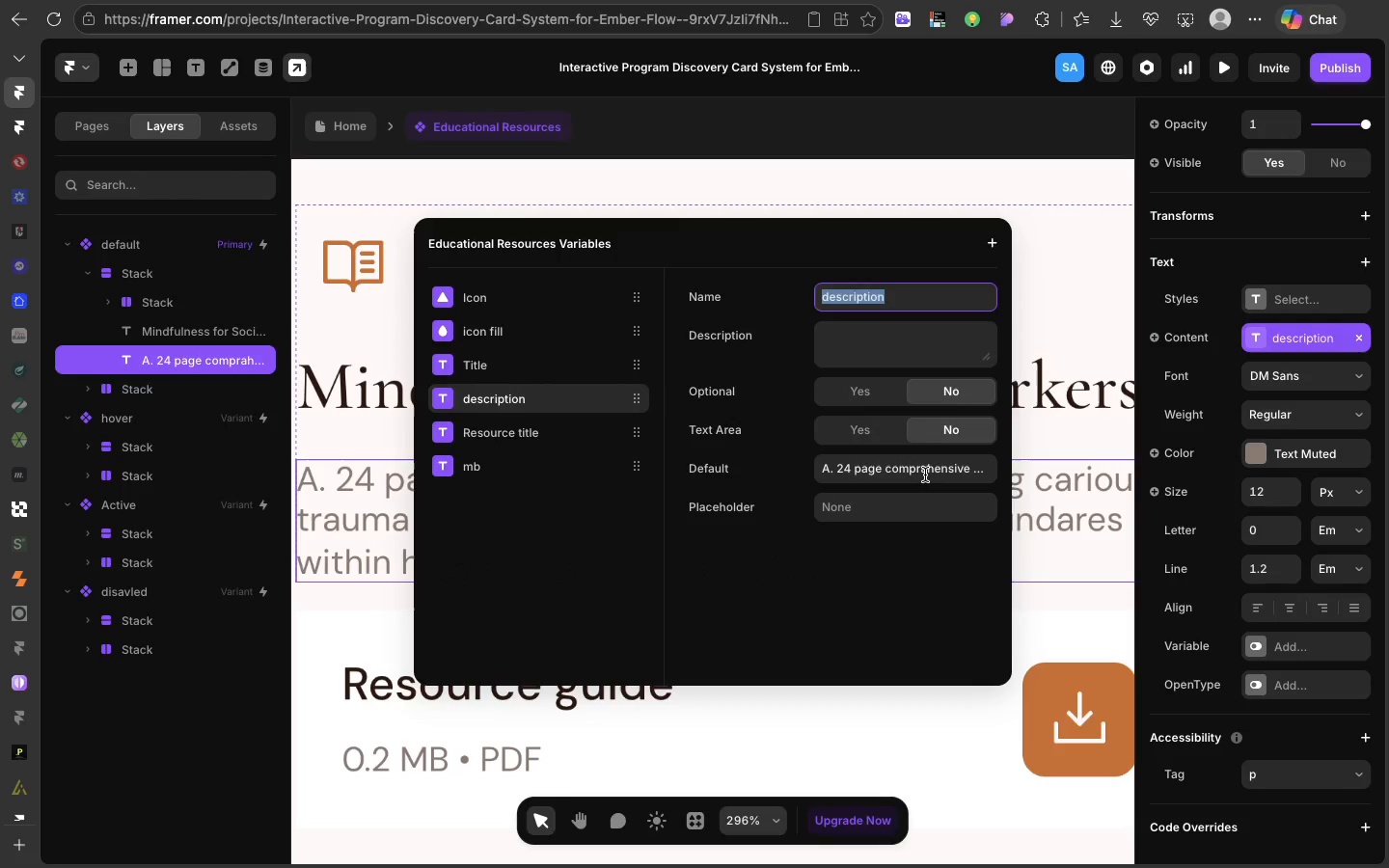 
double_click([925, 475])
 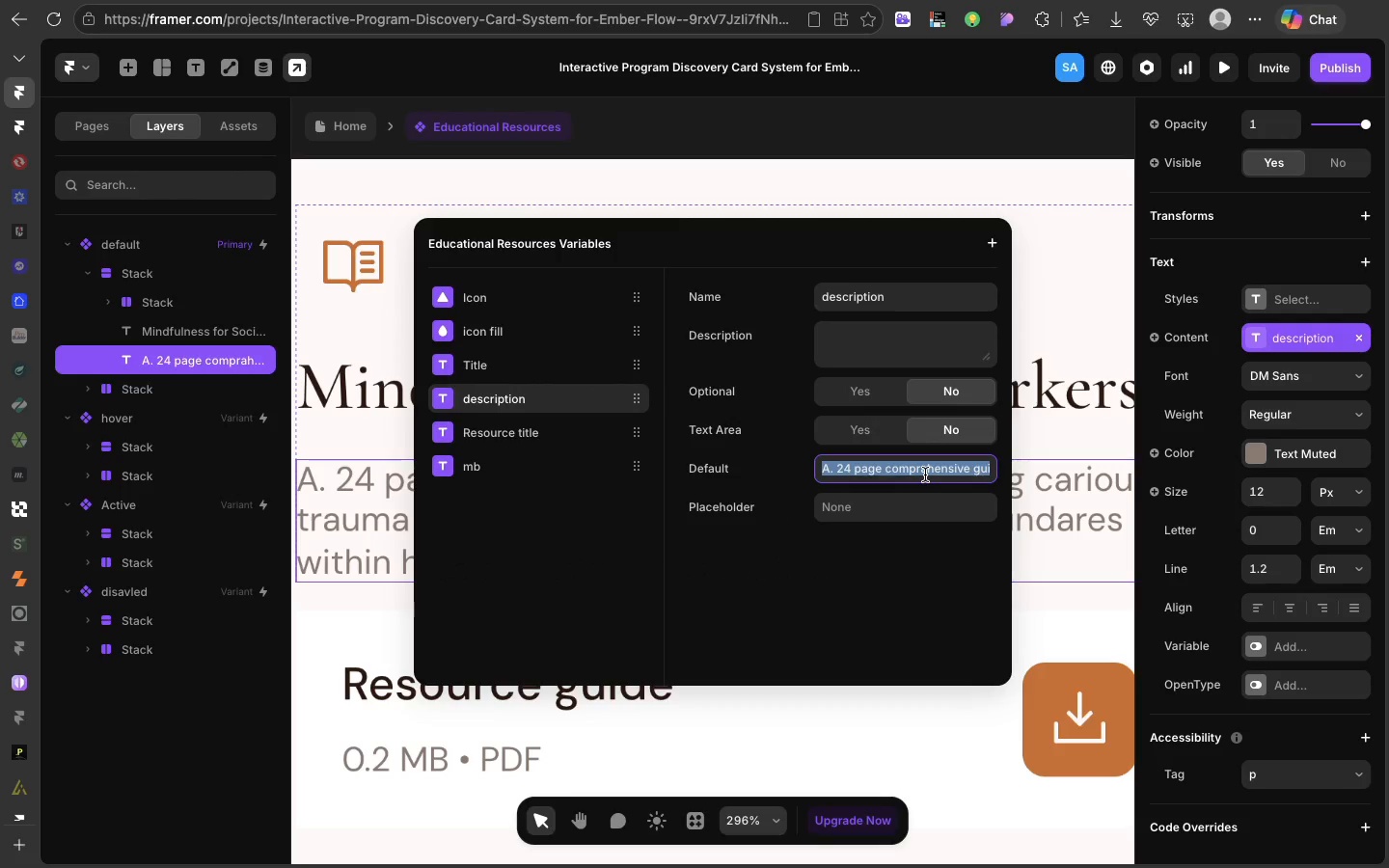 
triple_click([925, 475])
 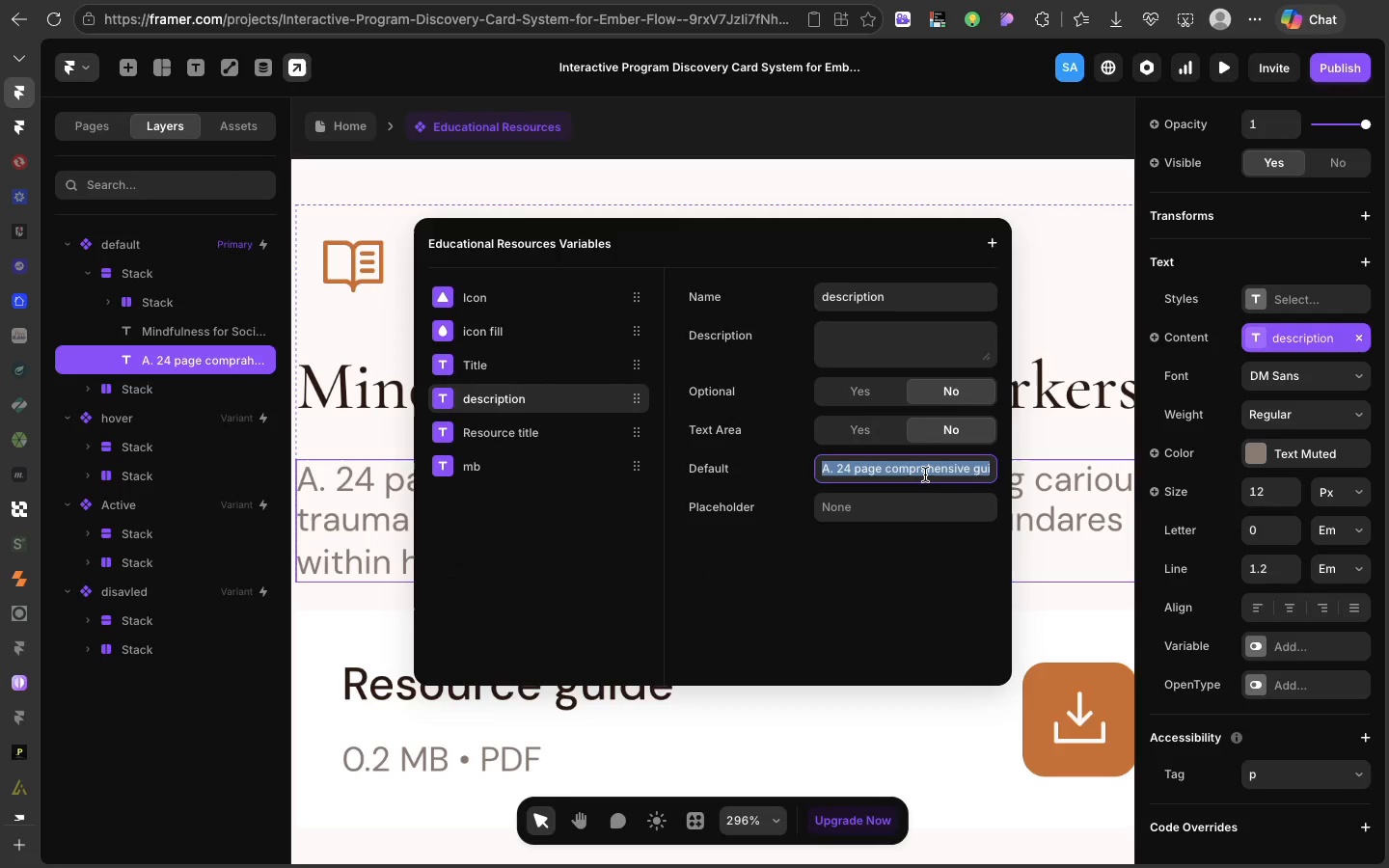 
type(A 24-page comprehensive guide on managingvicarious trauma and building sustainable emotional boundaries)
 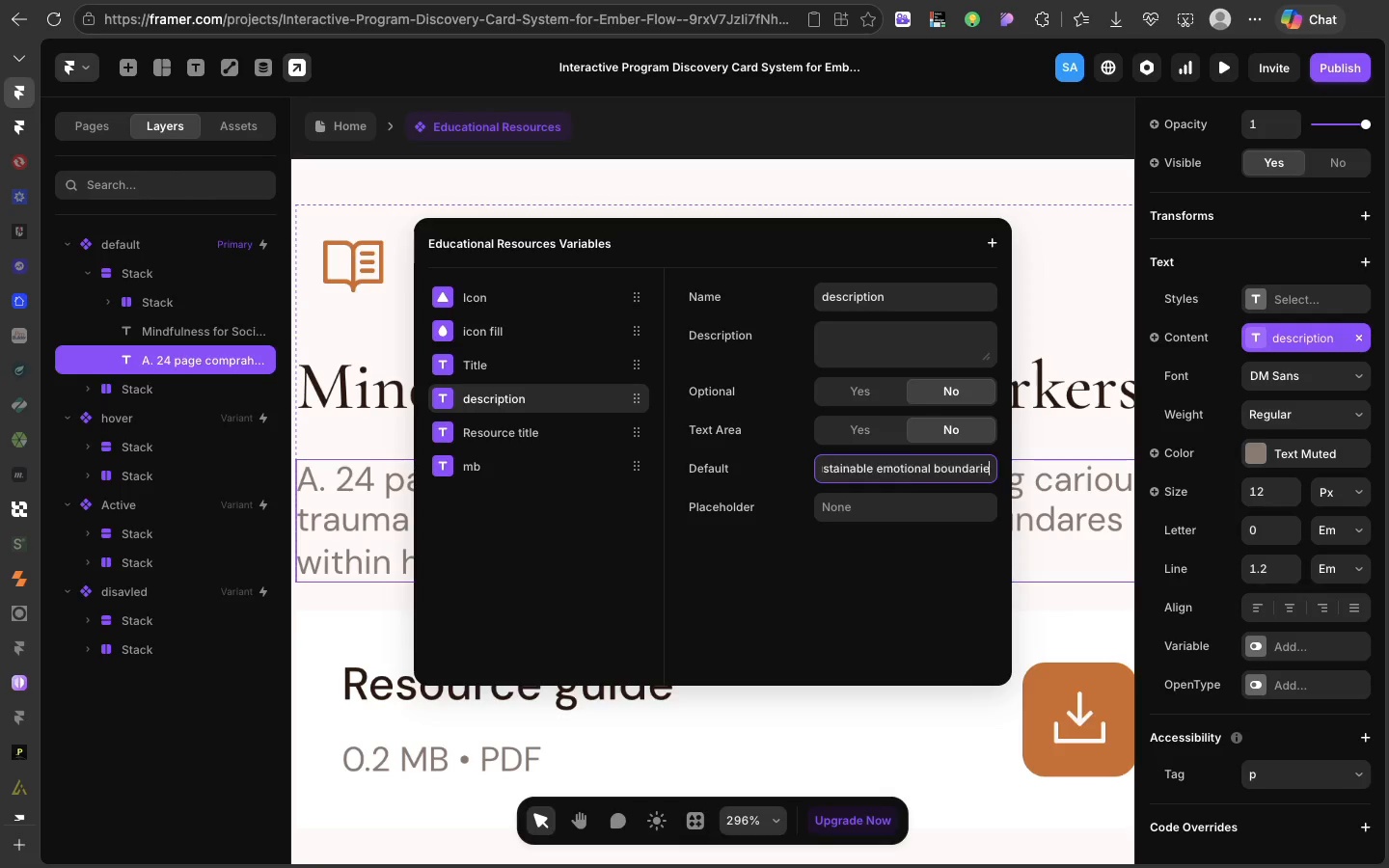 
hold_key(key=Space, duration=0.37)
 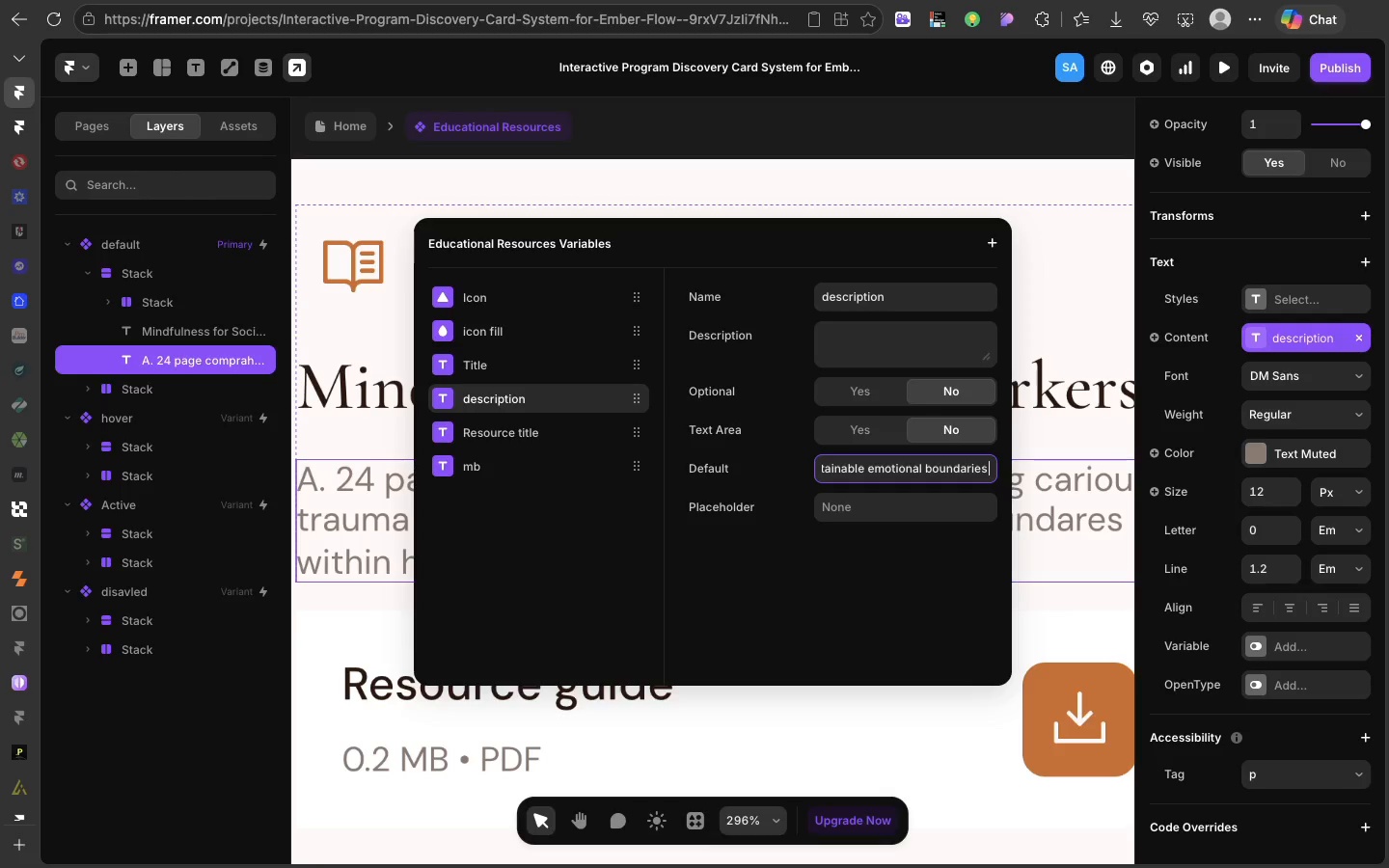 
type(within high empathy professions.)
 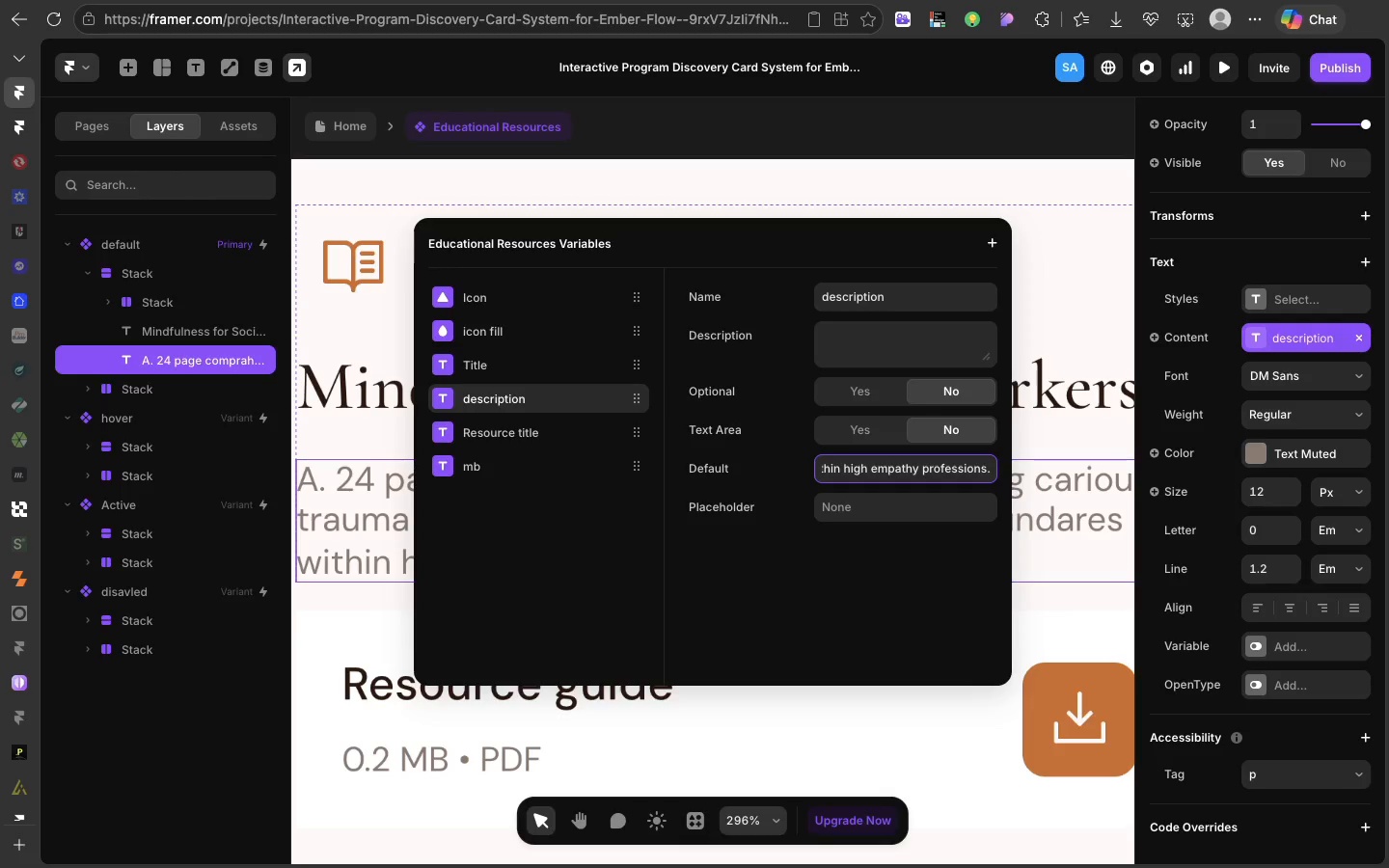 
key(Enter)
 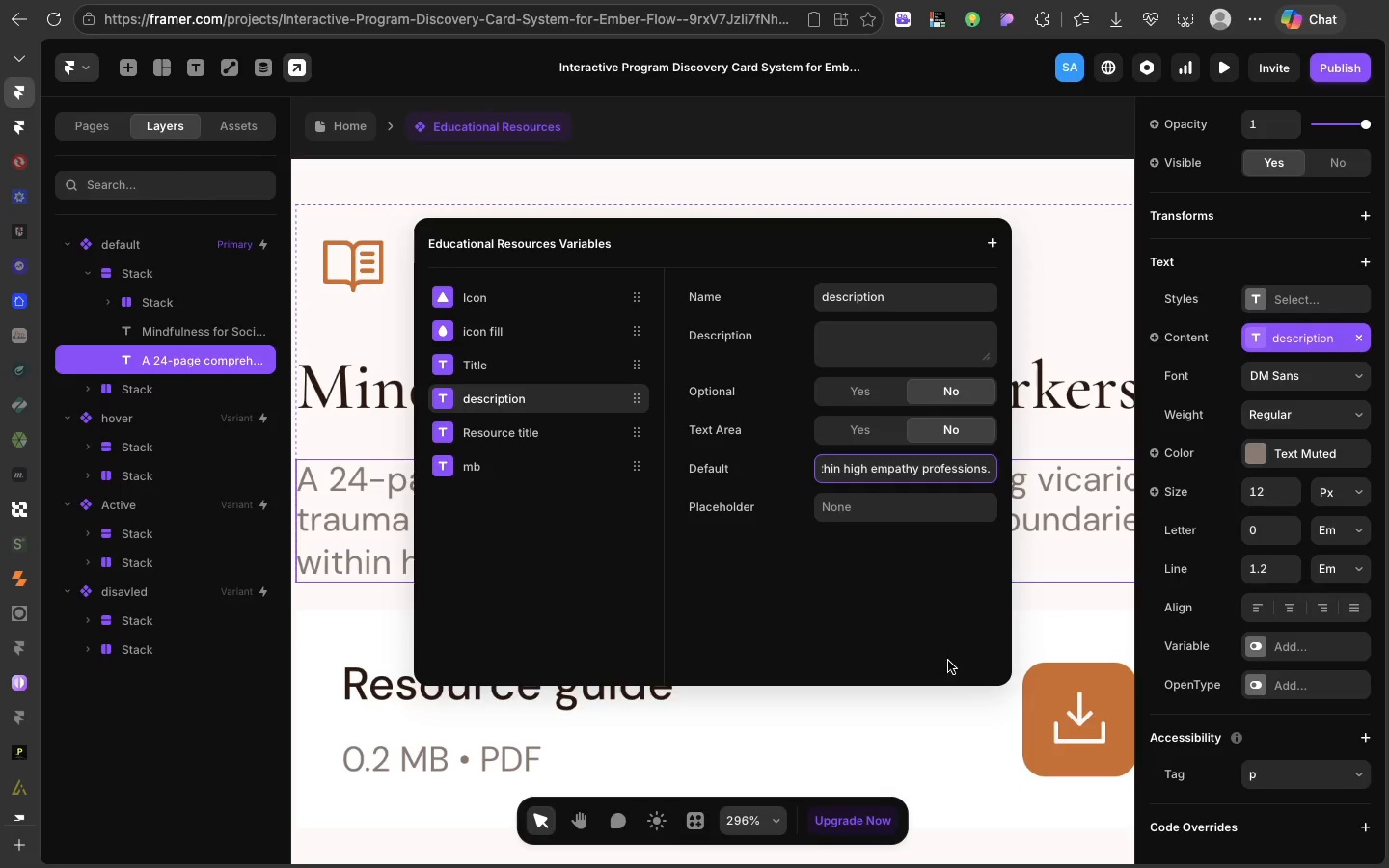 
left_click([964, 712])
 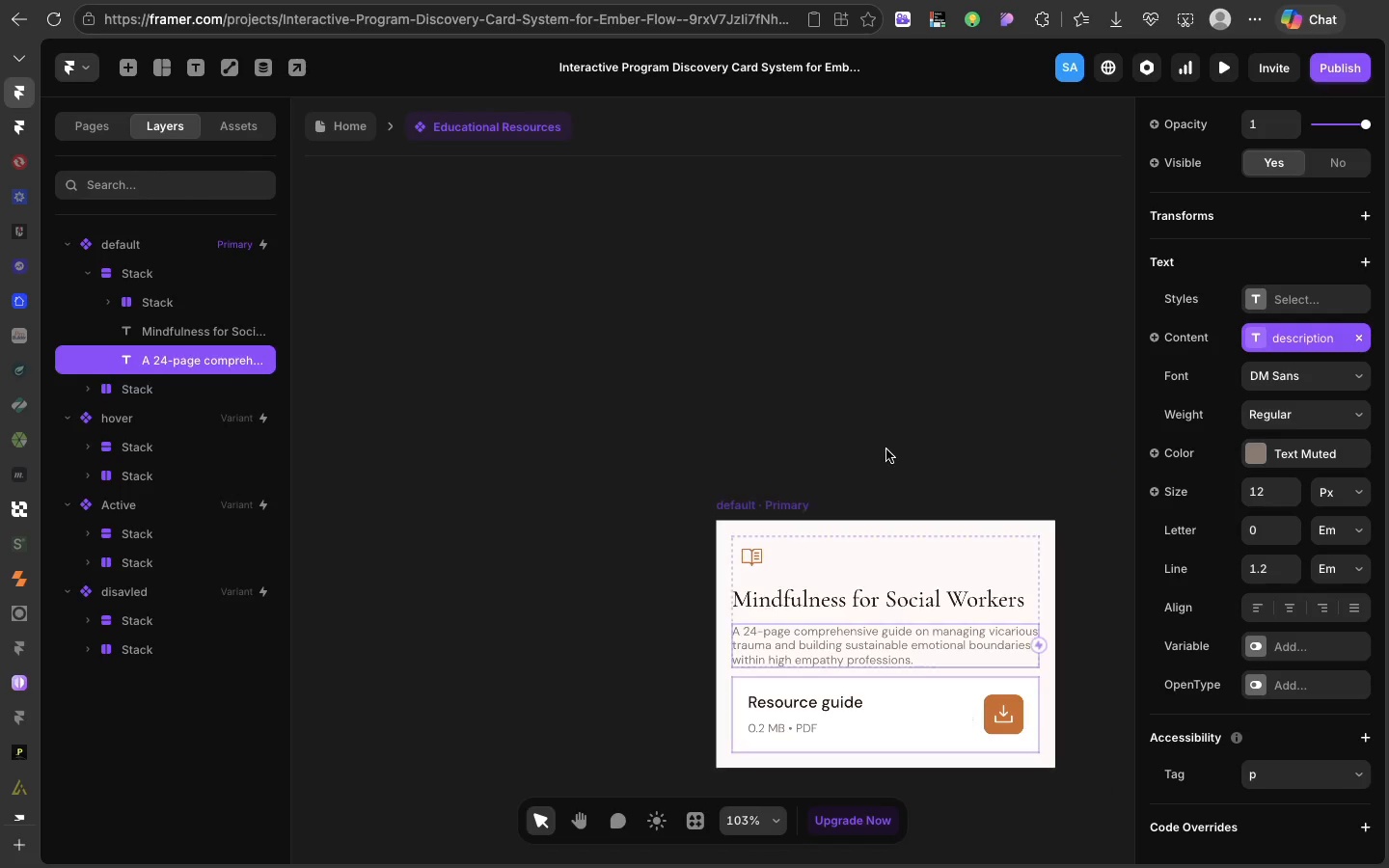 
left_click([886, 434])
 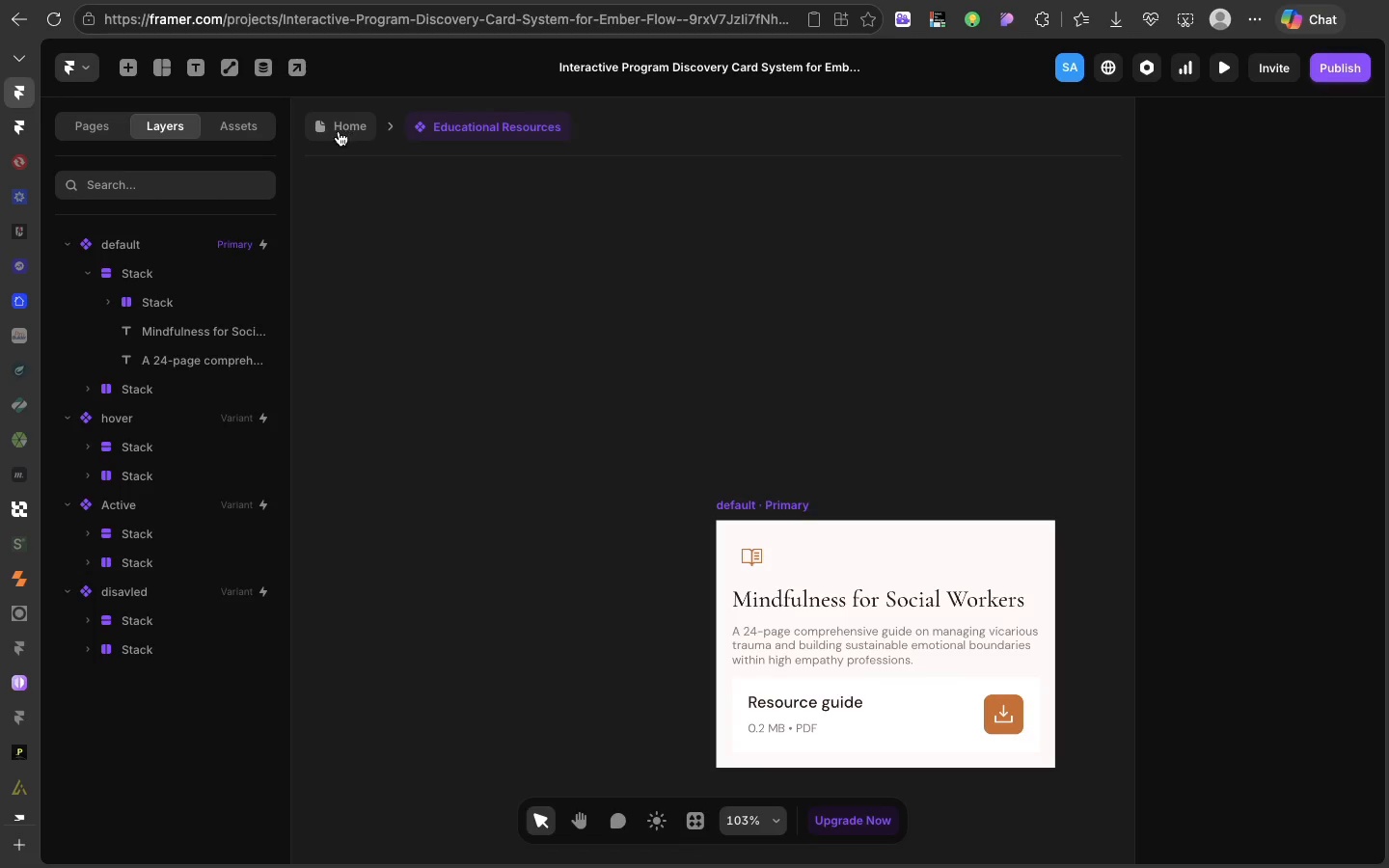 
left_click([339, 132])
 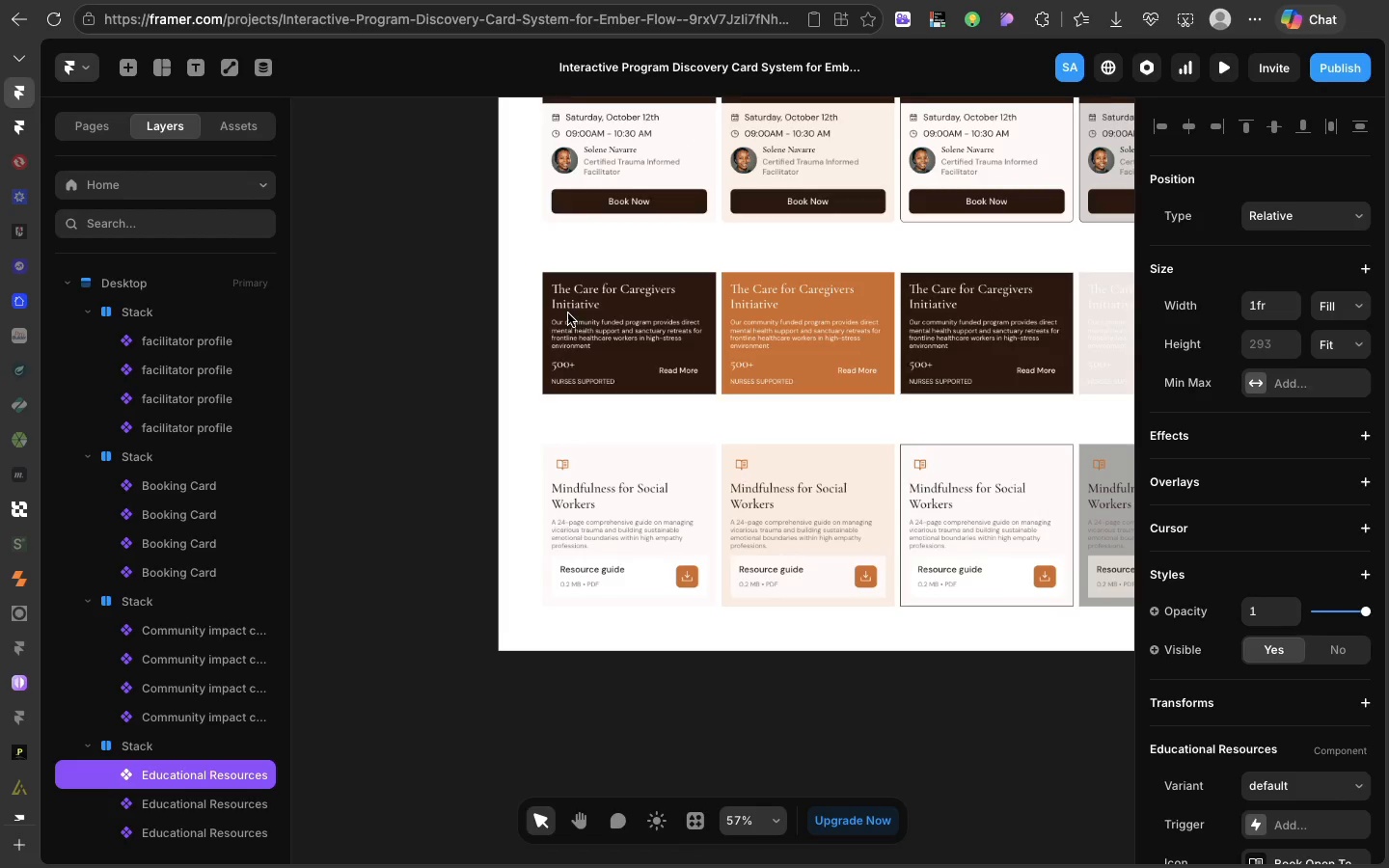 
scroll: coordinate [568, 319], scroll_direction: up, amount: 21.0
 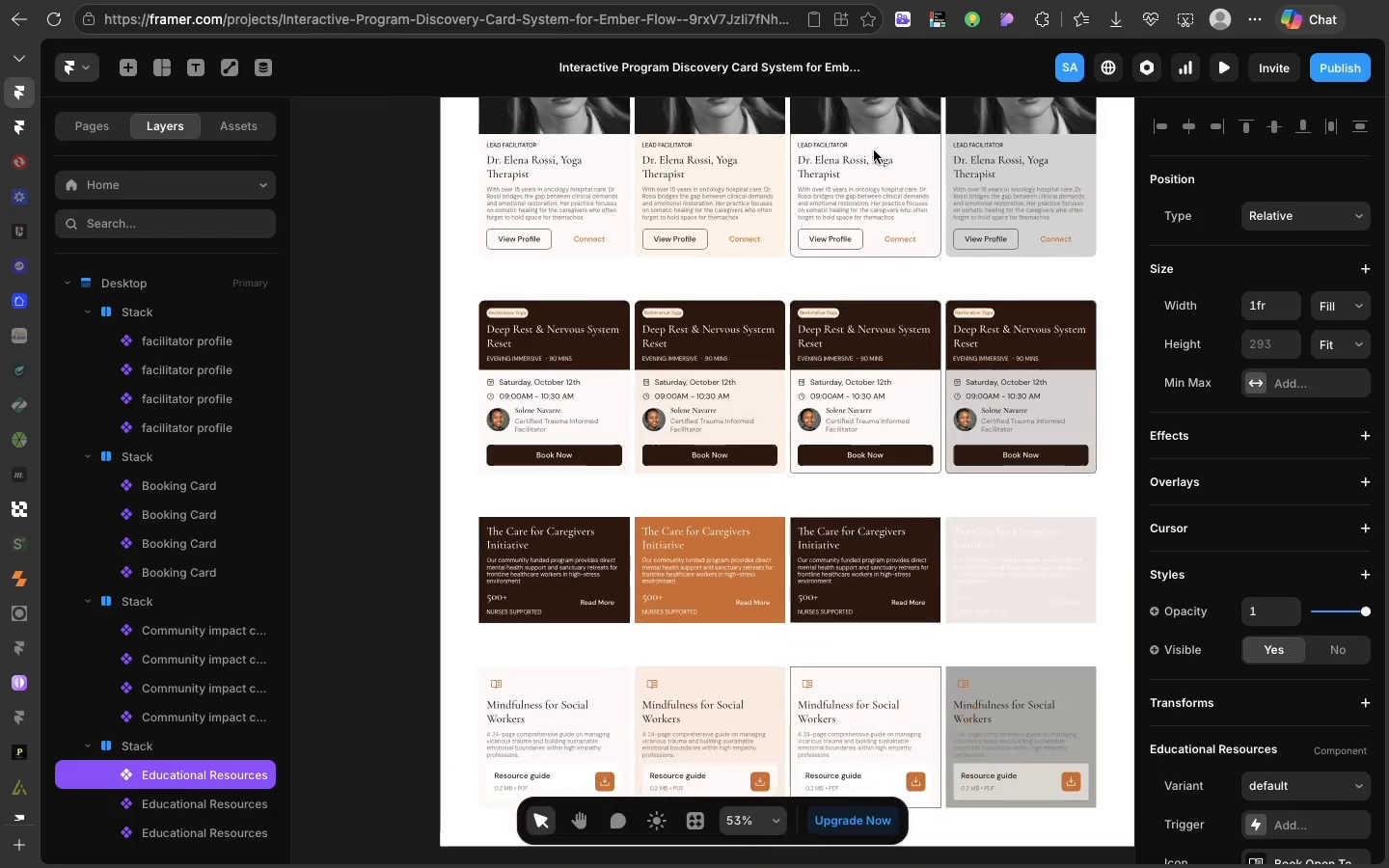 
wait(5.6)
 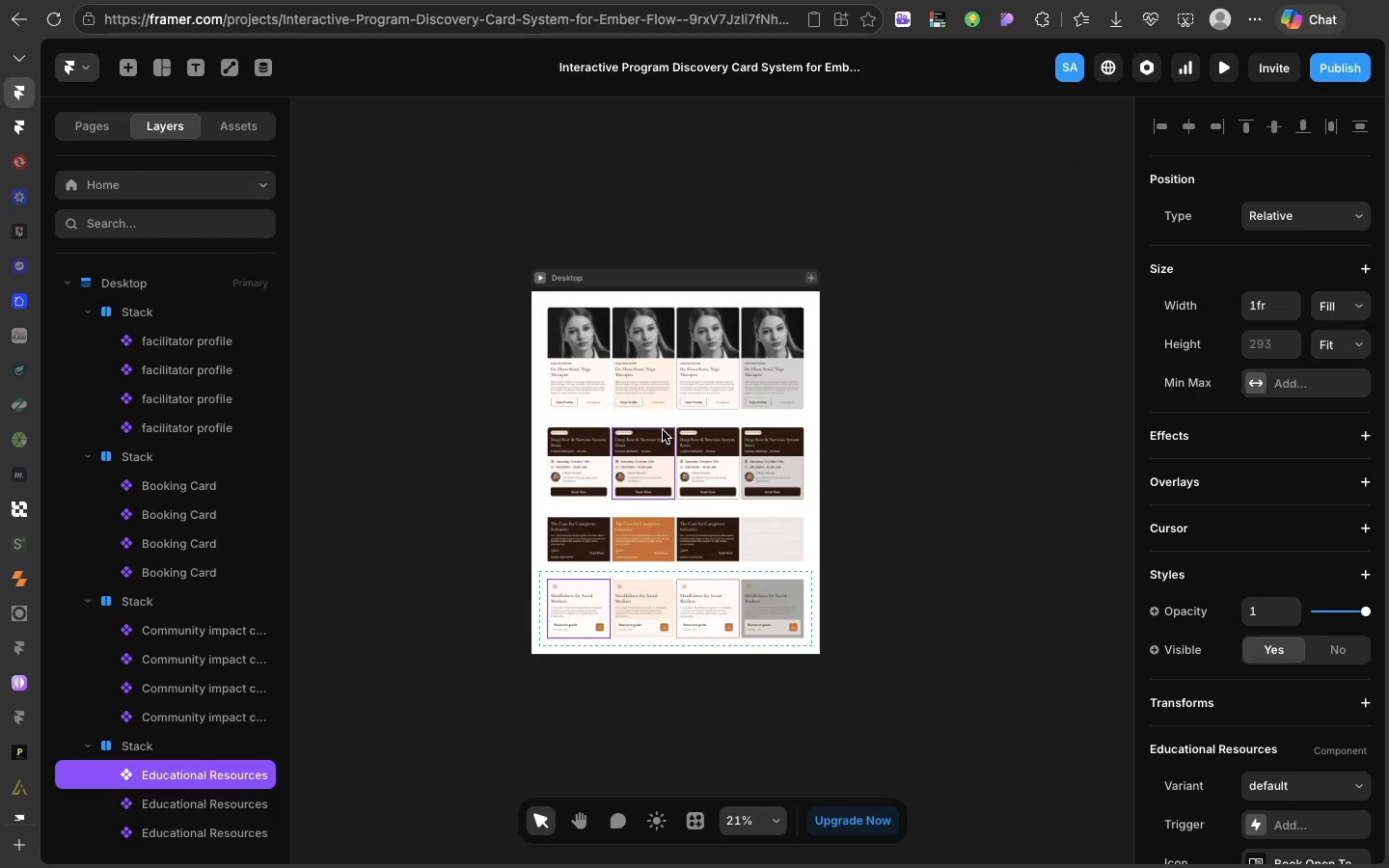 
left_click([745, 256])
 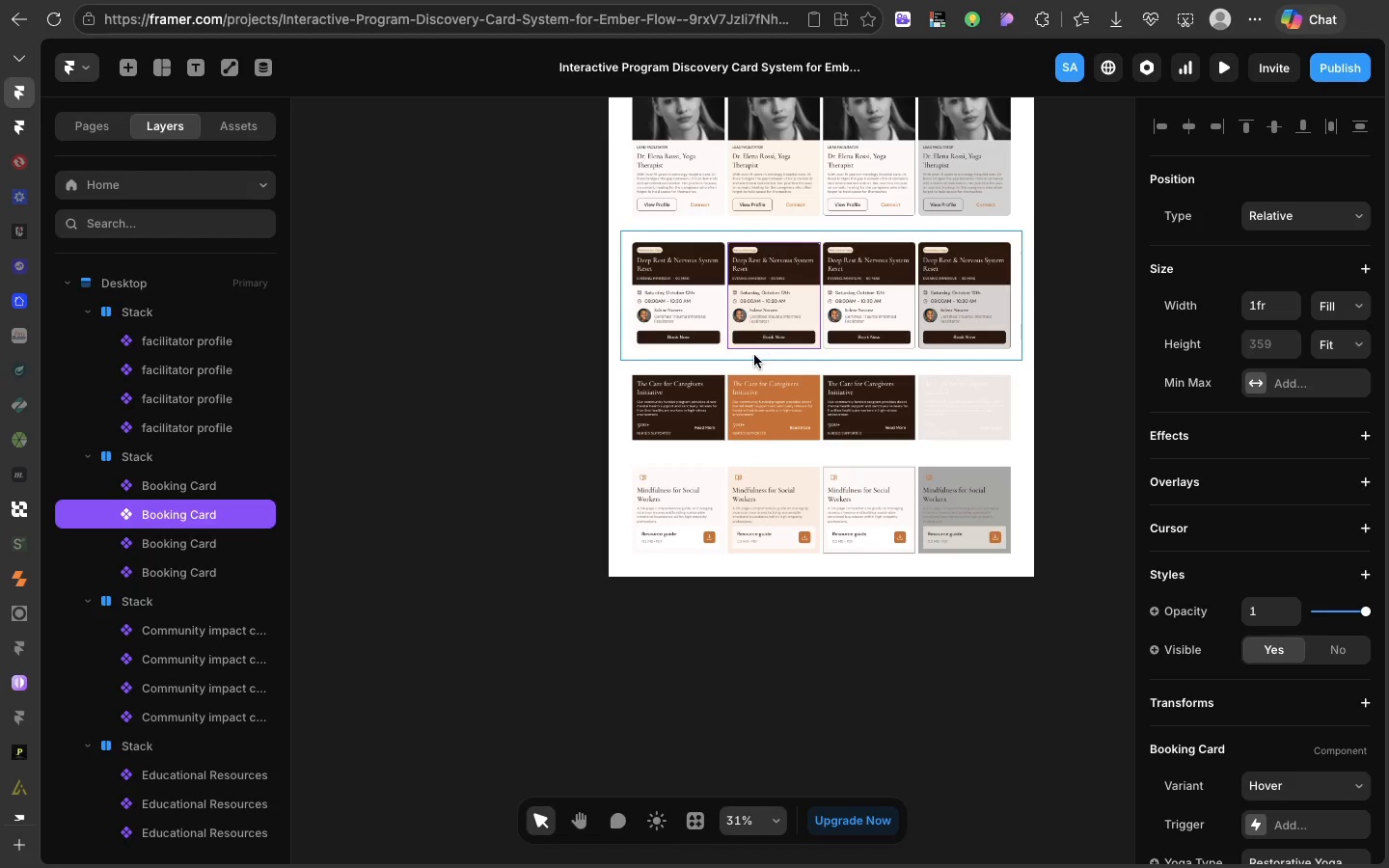 
left_click([714, 333])
 